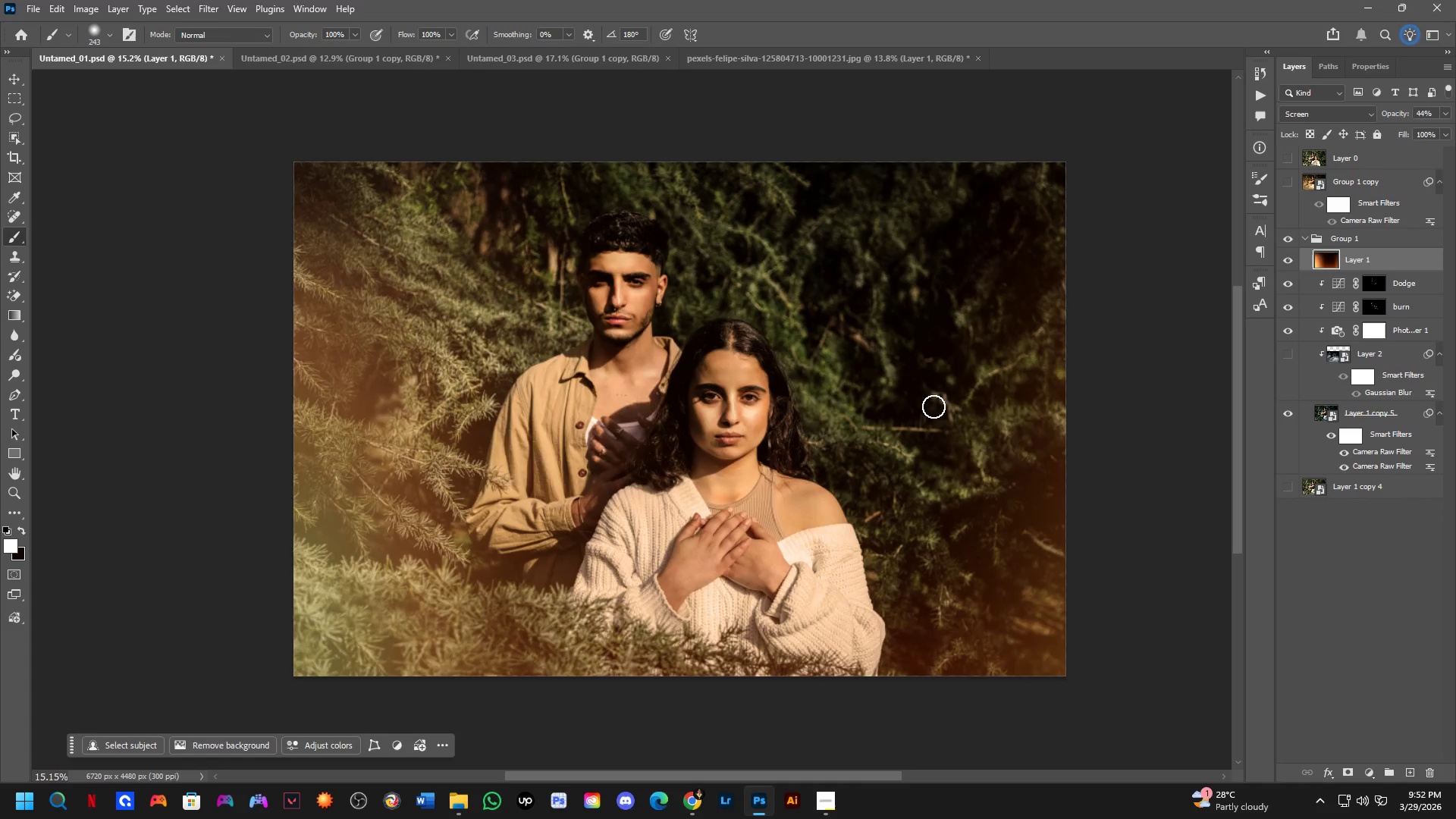 
scroll: coordinate [854, 425], scroll_direction: down, amount: 3.0
 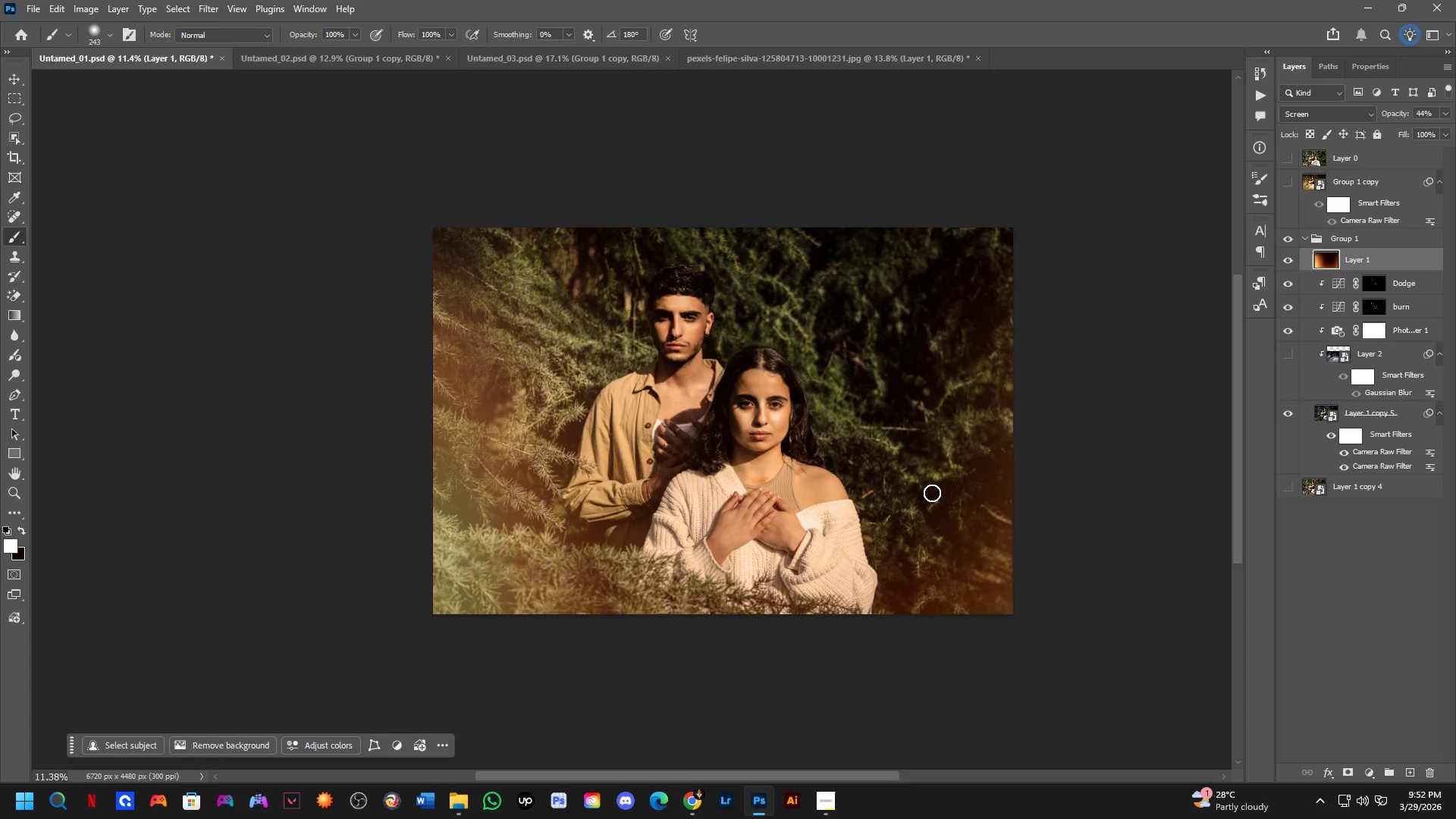 
key(Control+ControlLeft)
 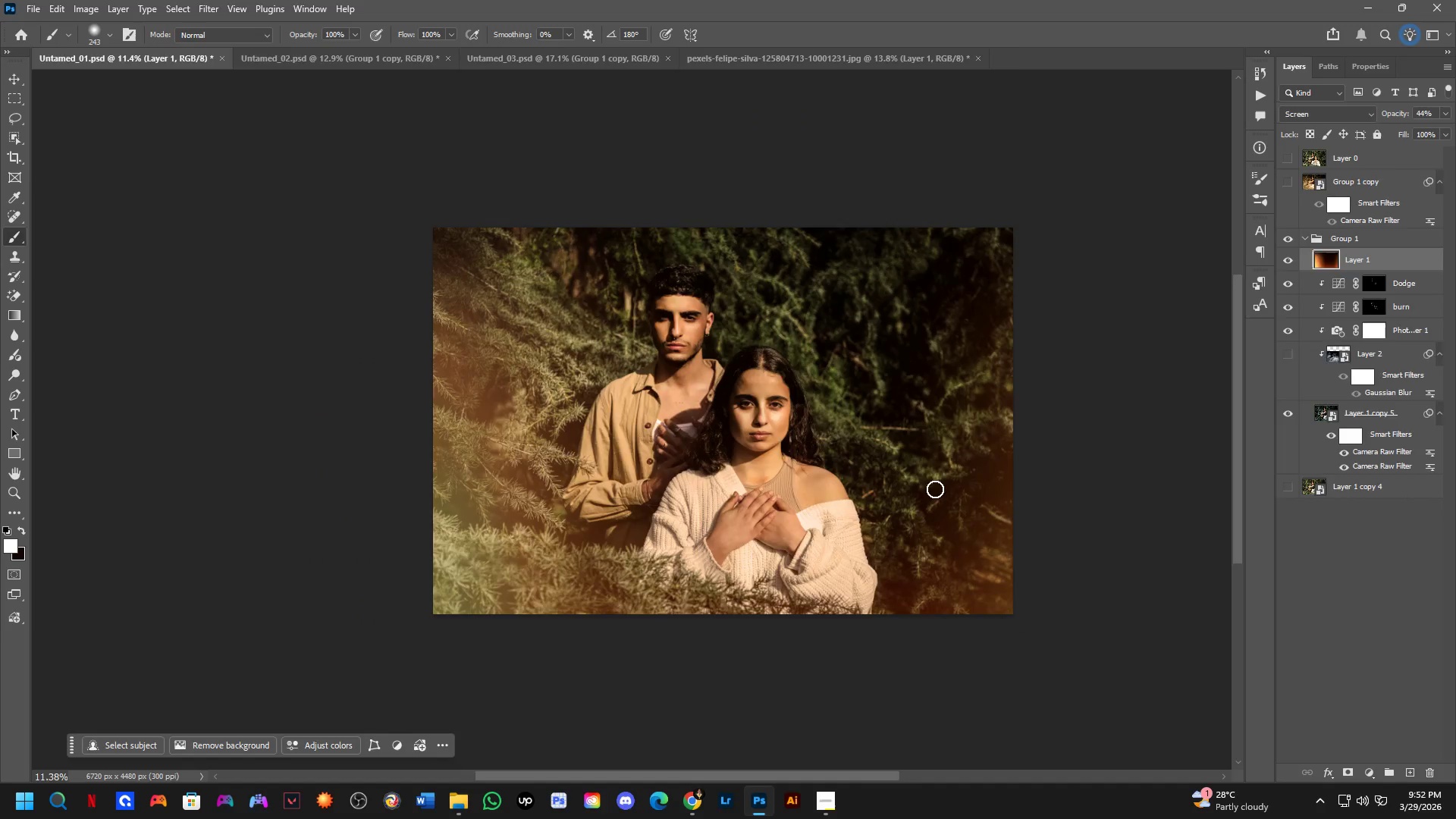 
key(Control+Tab)
 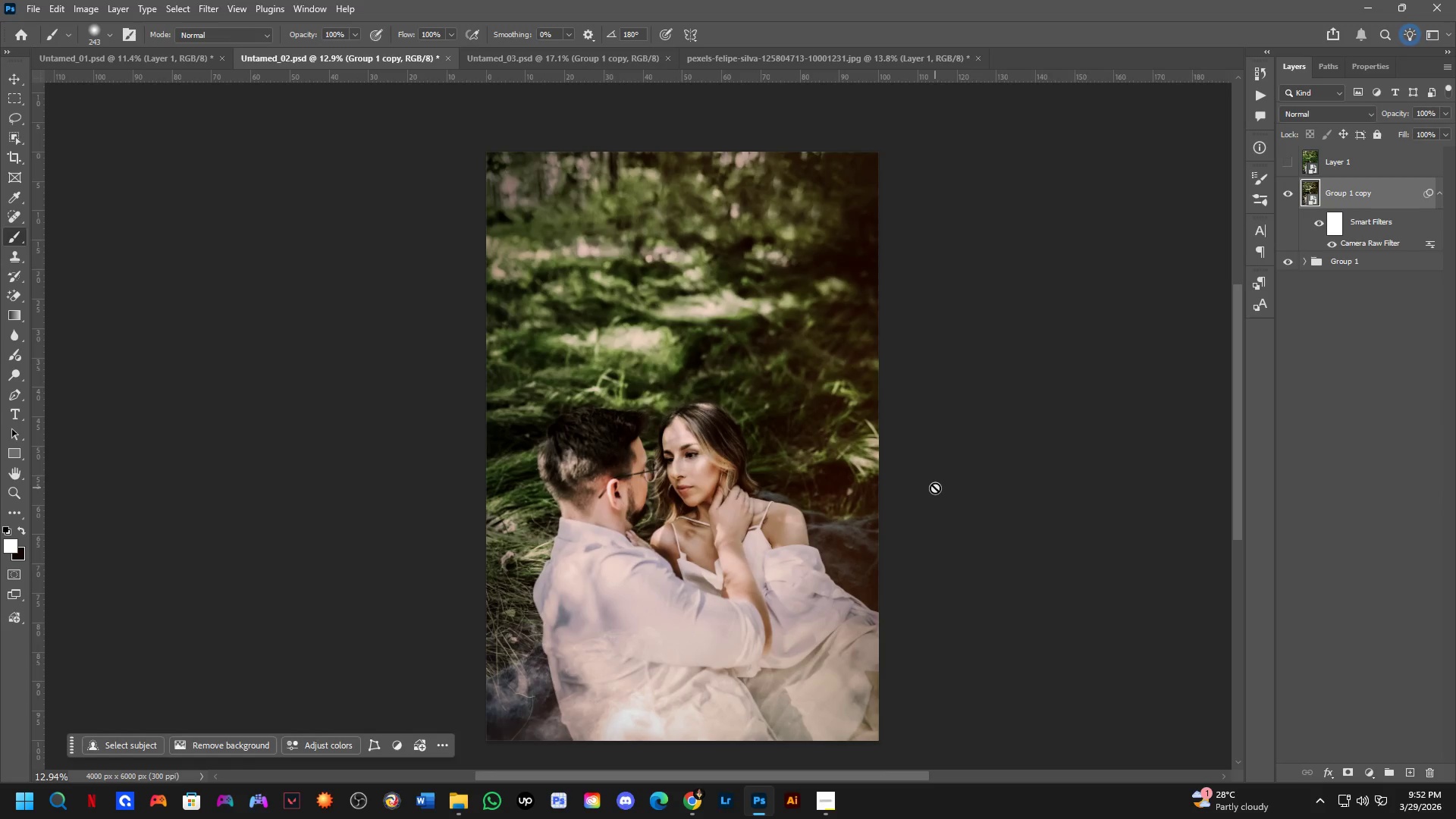 
key(Control+ControlLeft)
 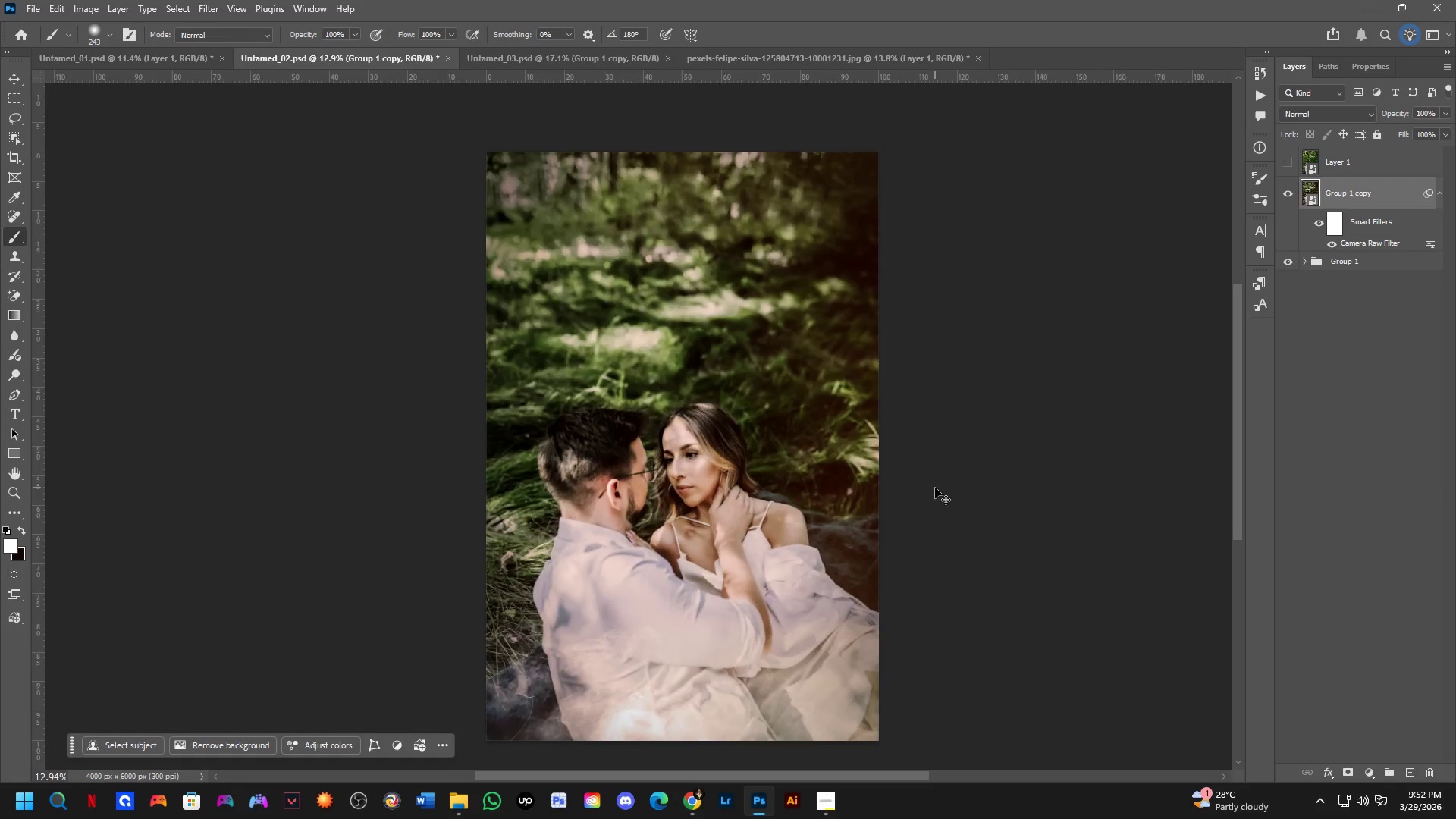 
key(Control+Tab)
 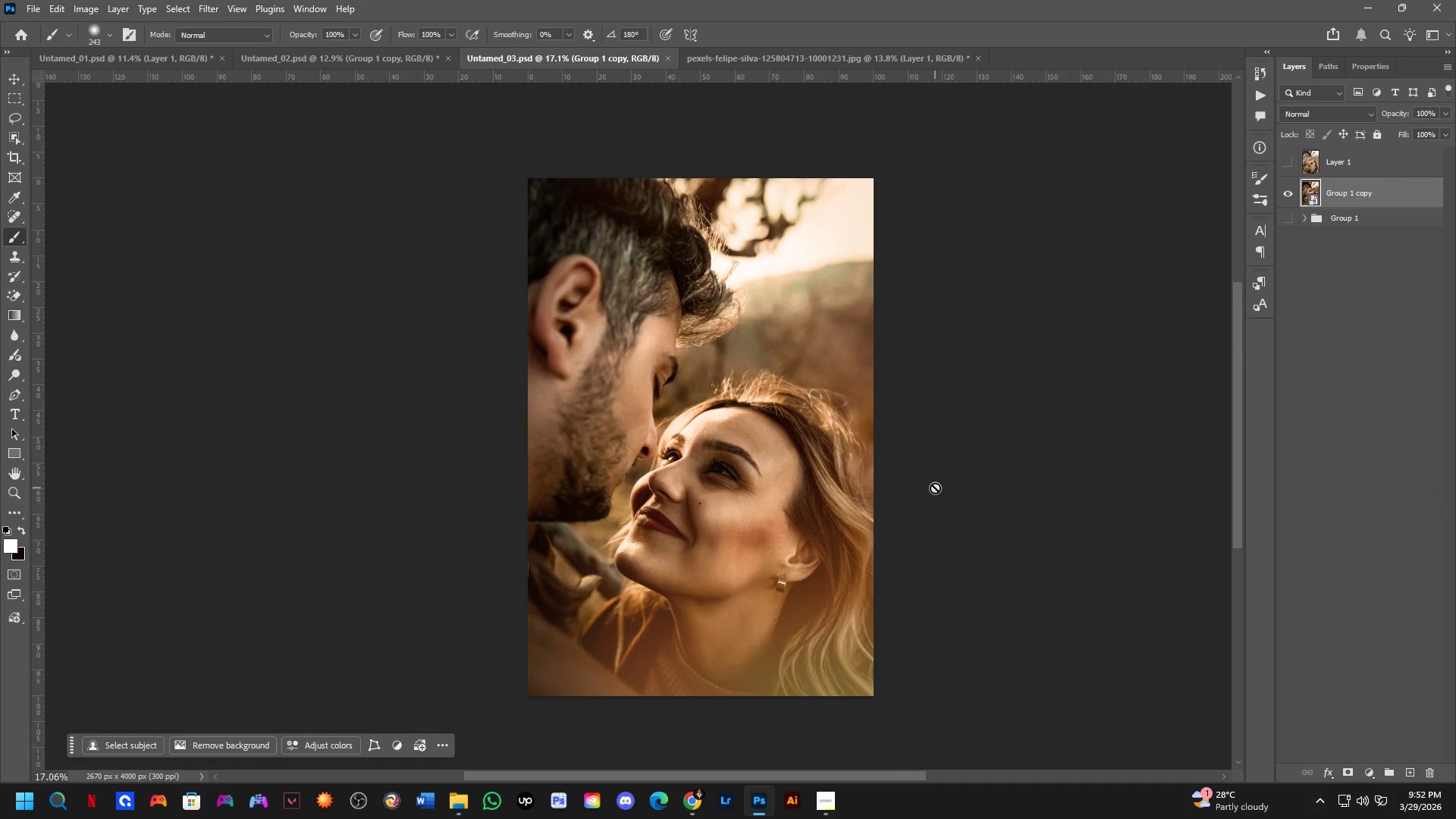 
key(Control+ControlLeft)
 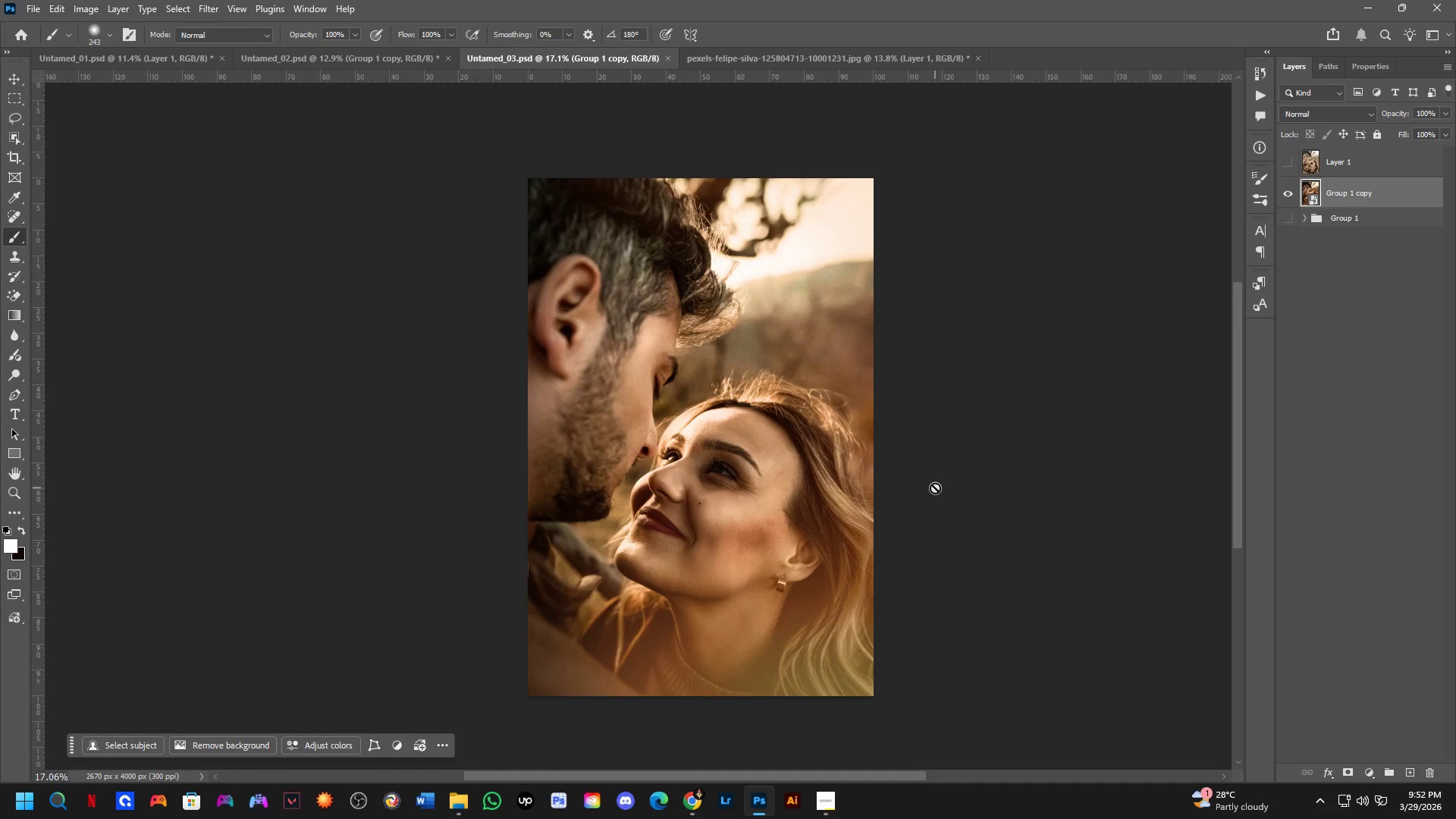 
key(Control+Tab)
 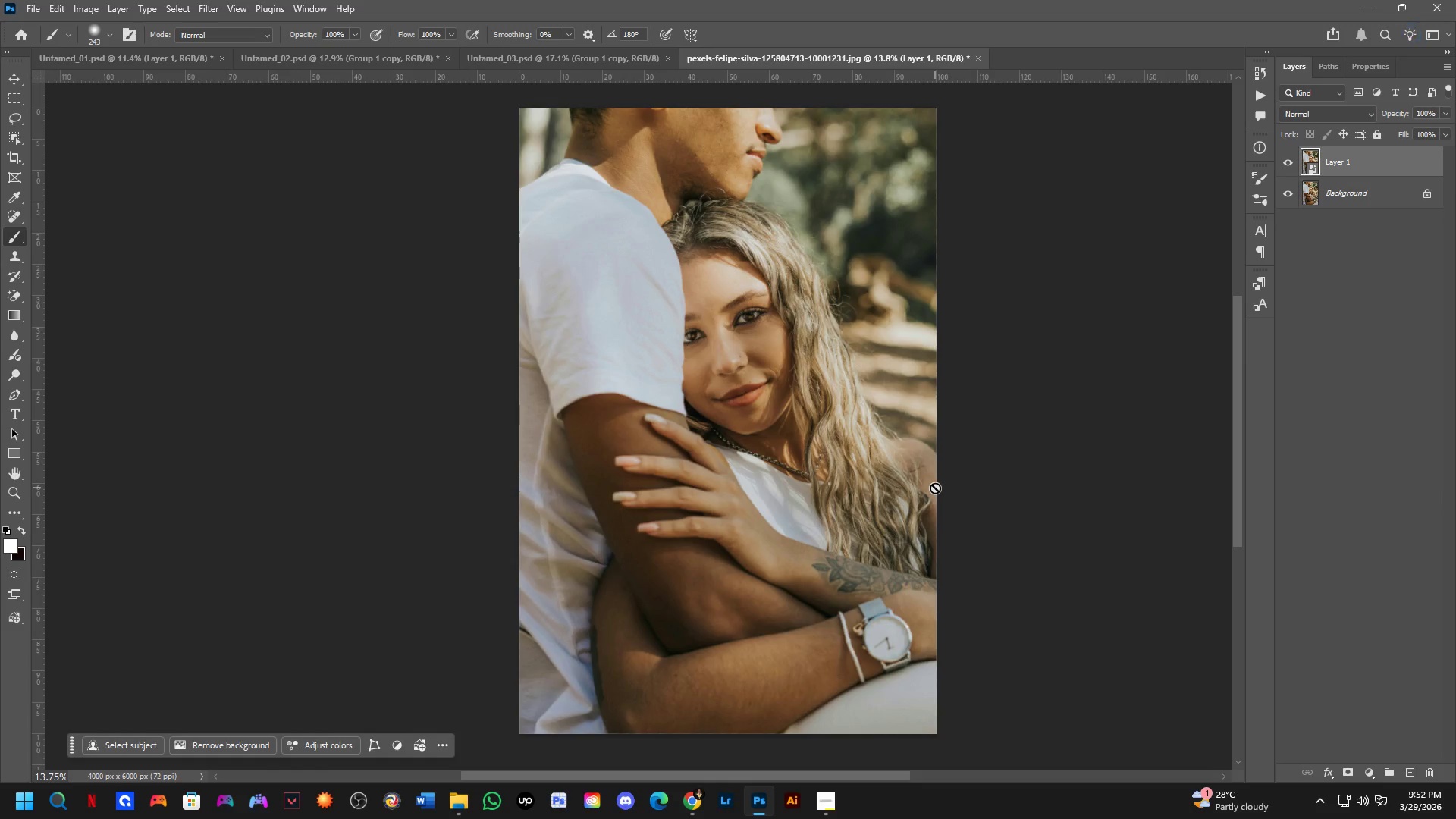 
key(Control+ControlLeft)
 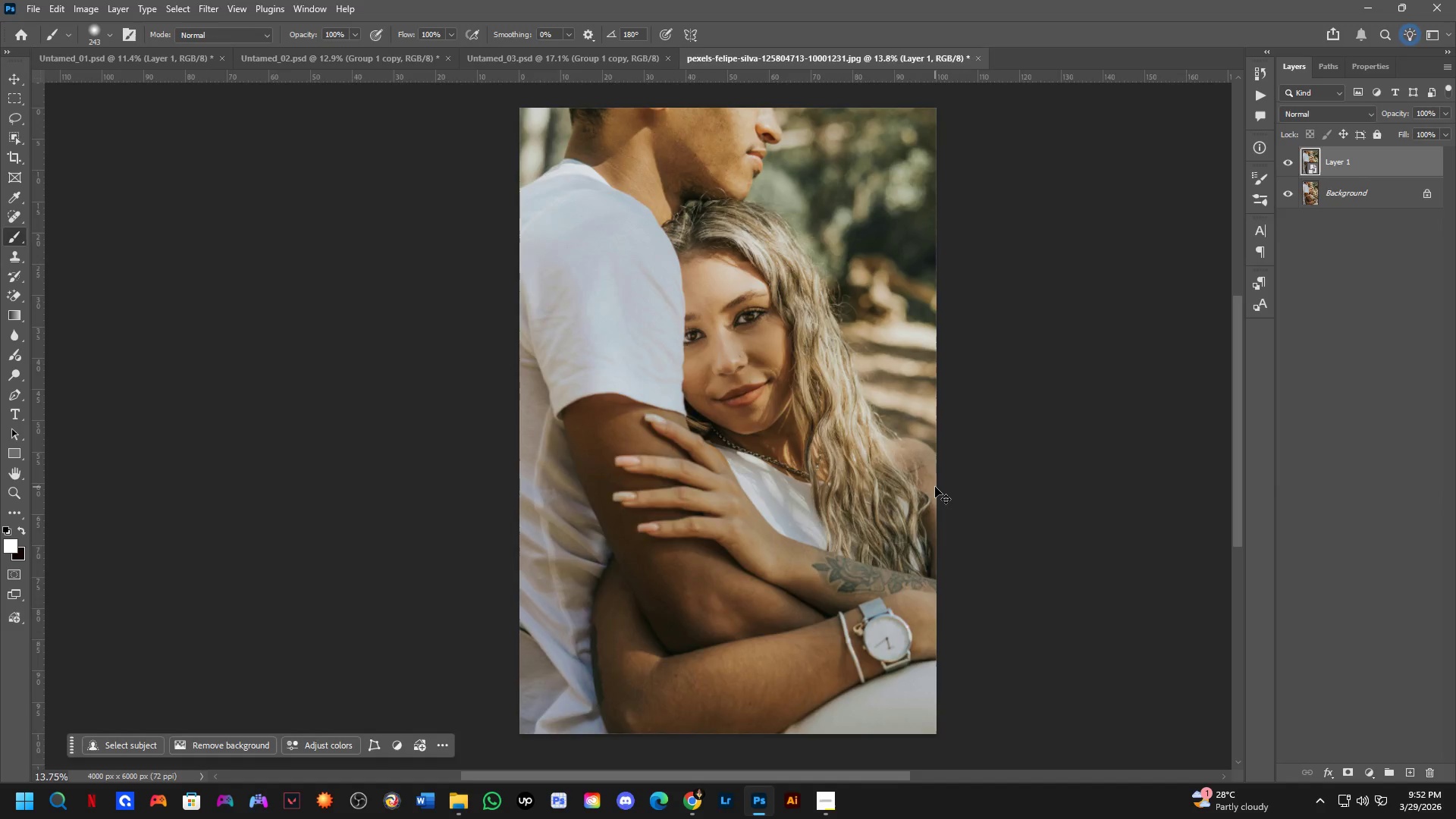 
key(Control+Tab)
 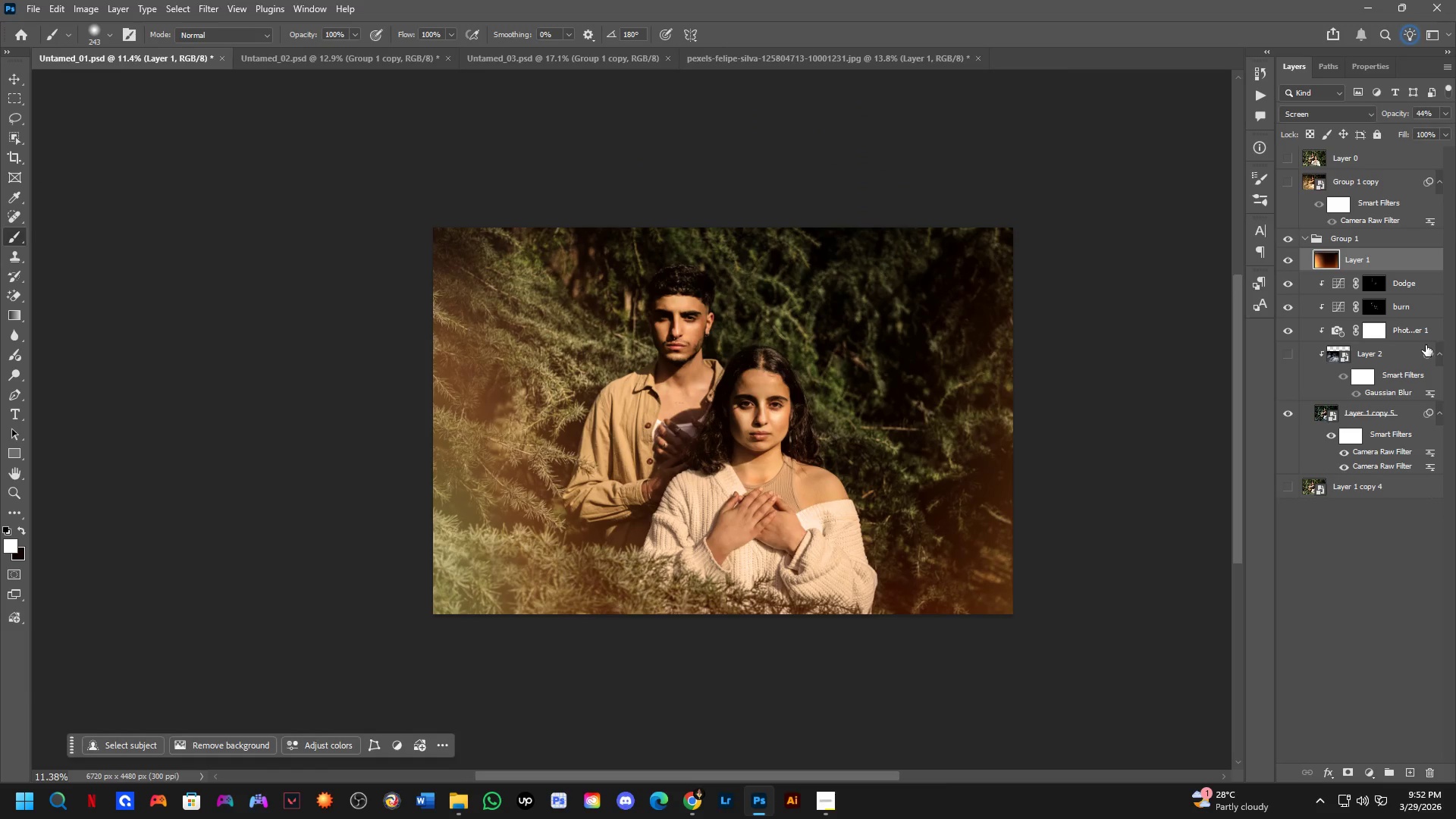 
double_click([1401, 354])
 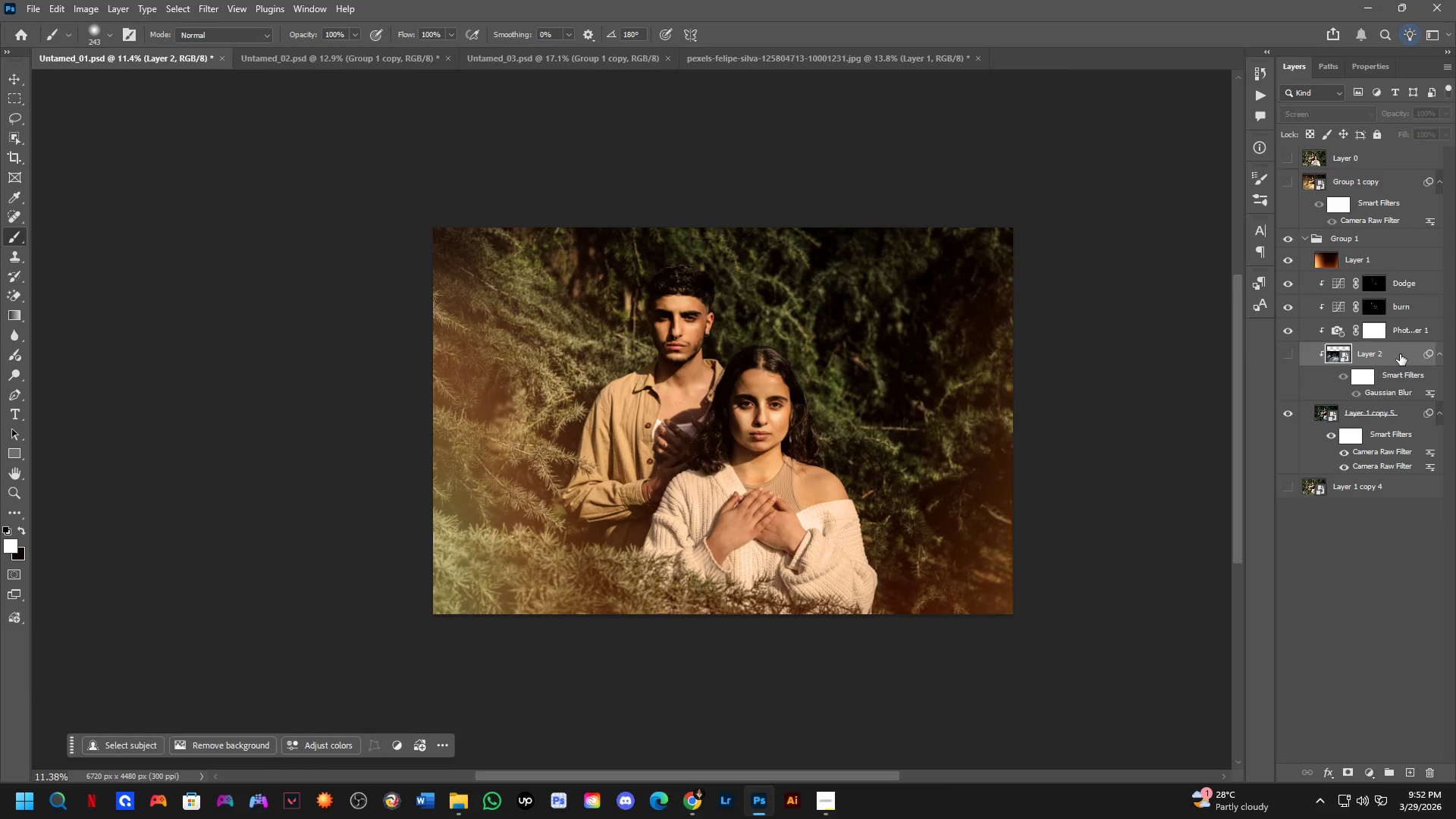 
key(Backspace)
 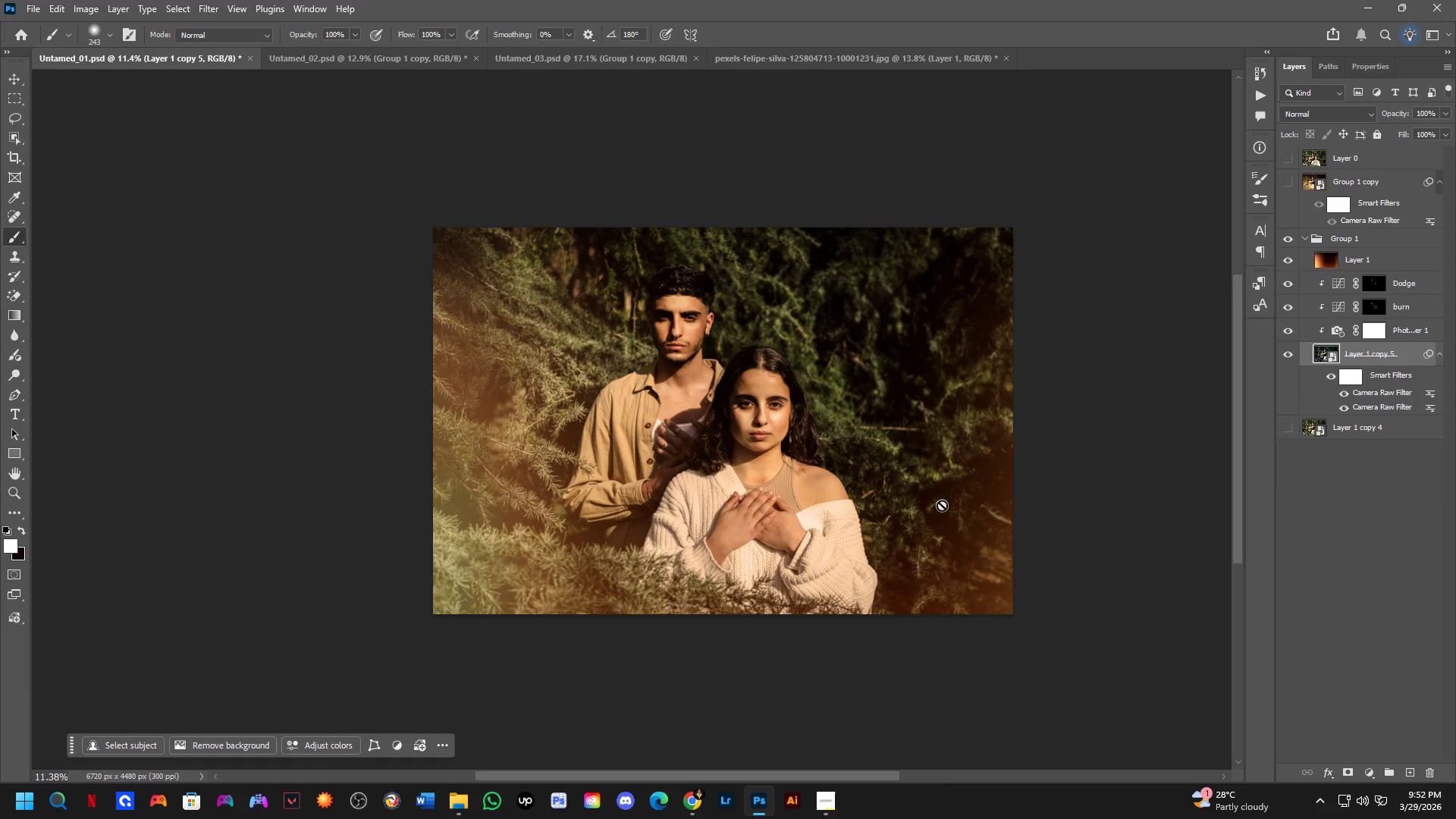 
key(Control+ControlLeft)
 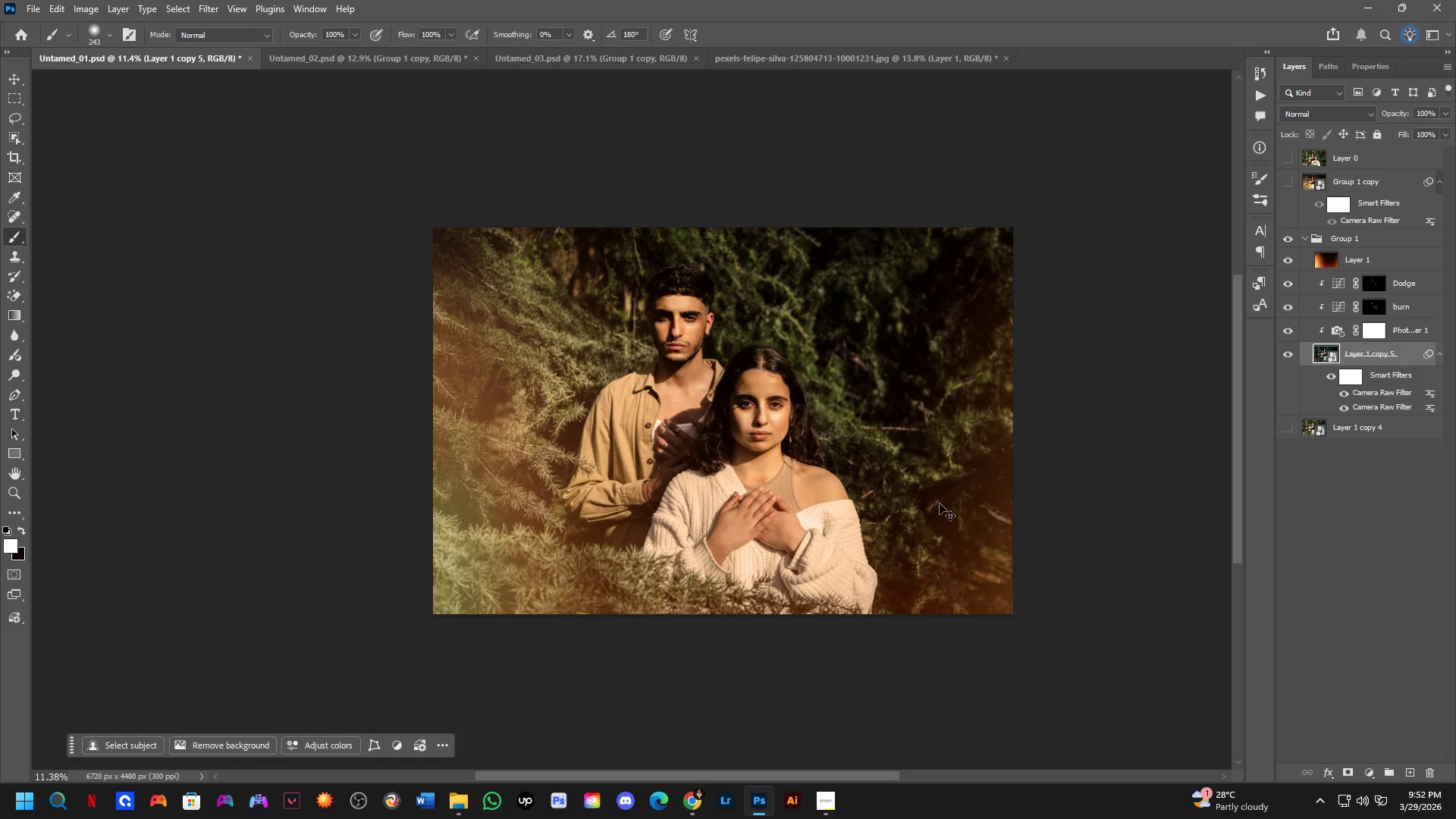 
key(Control+S)
 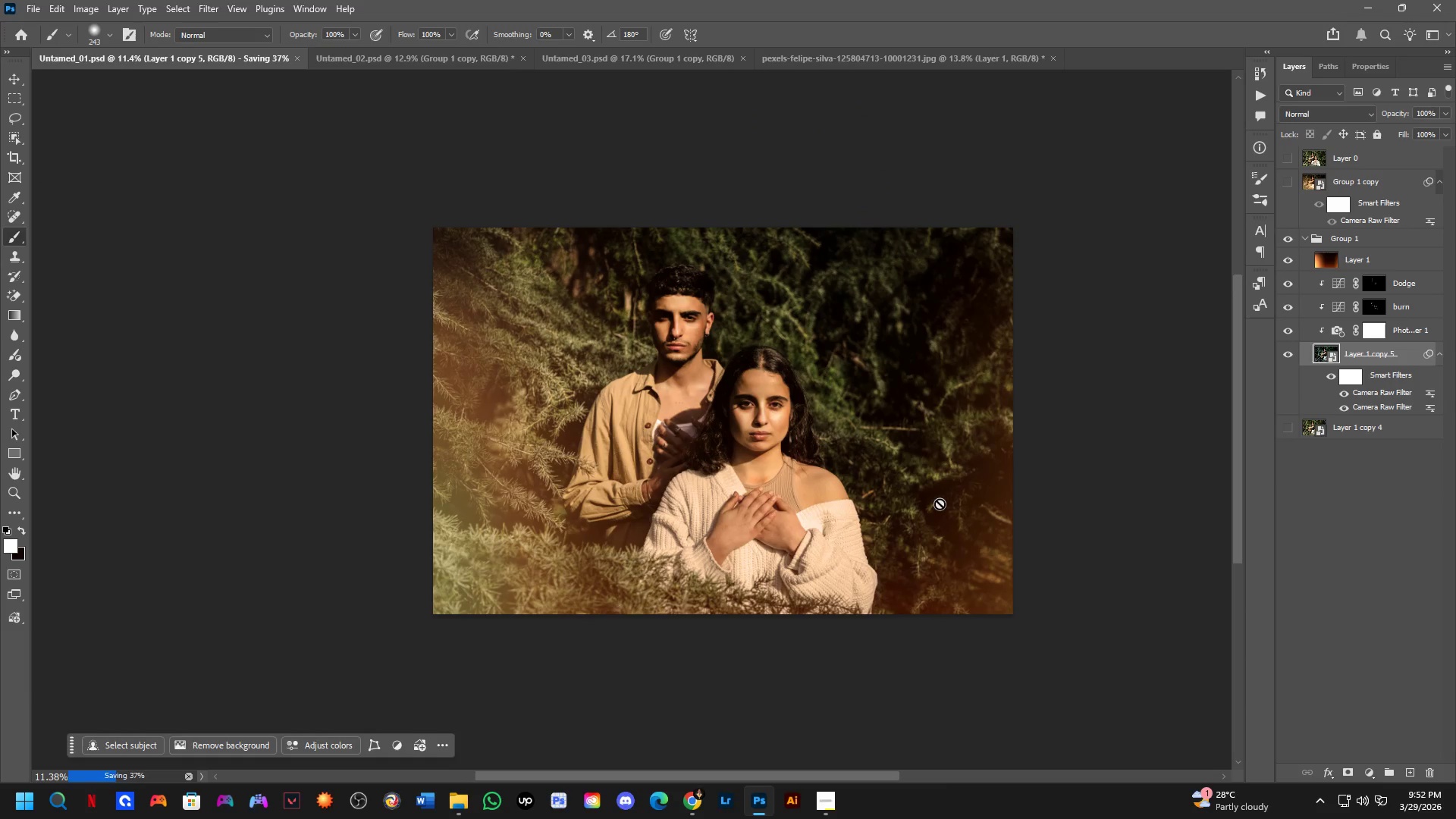 
key(Control+ControlLeft)
 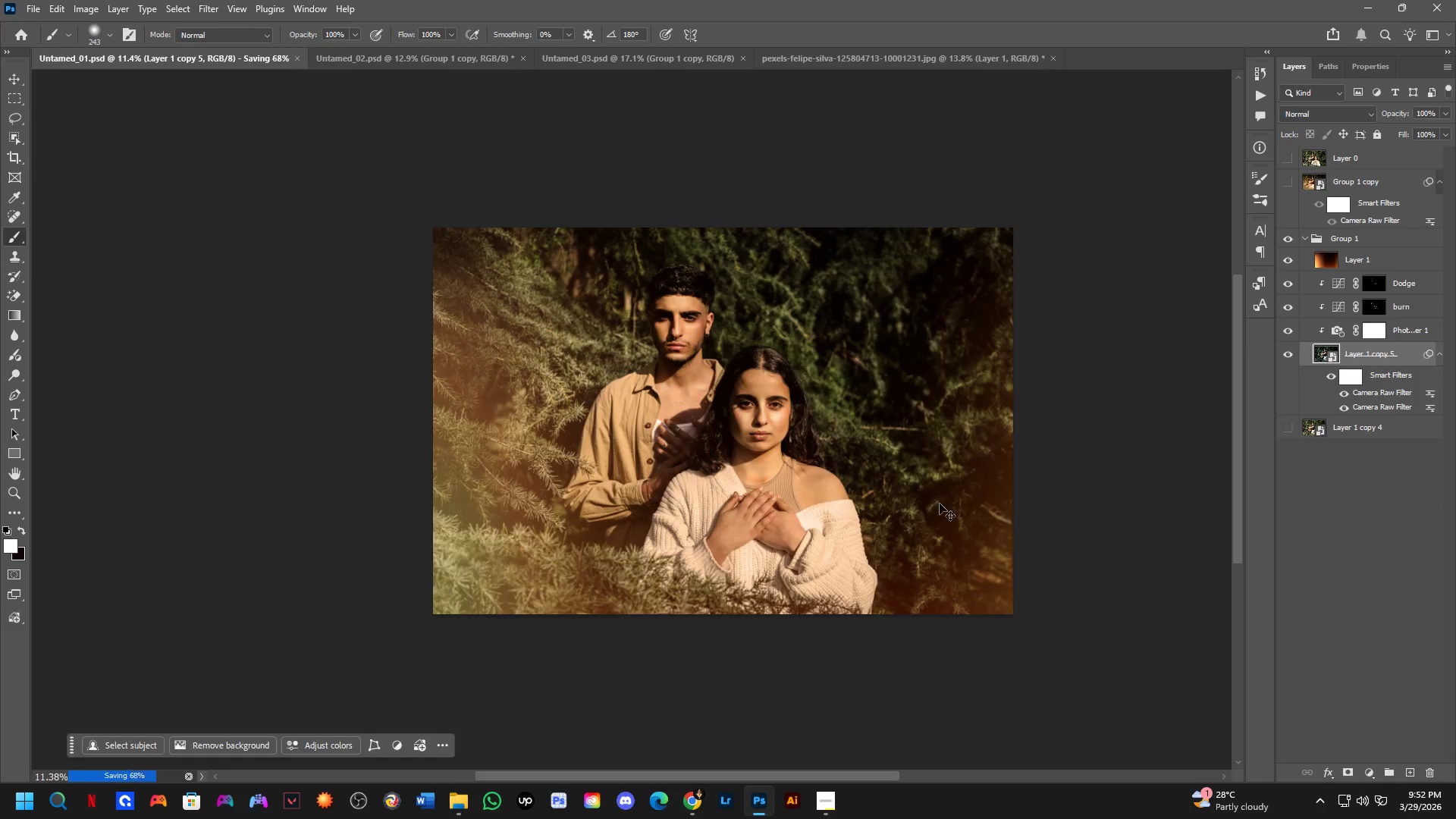 
key(Control+Tab)
 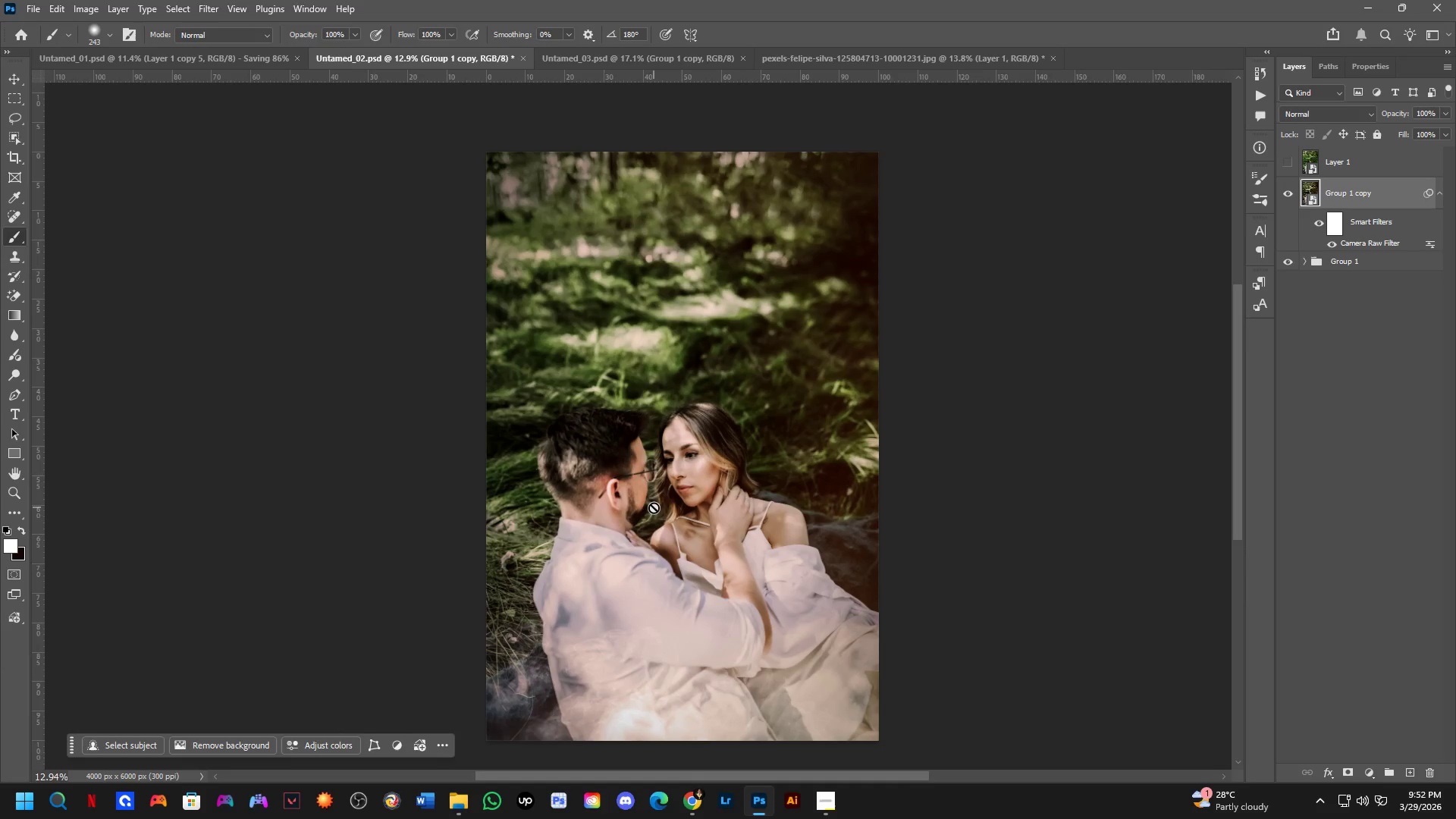 
key(Control+ControlLeft)
 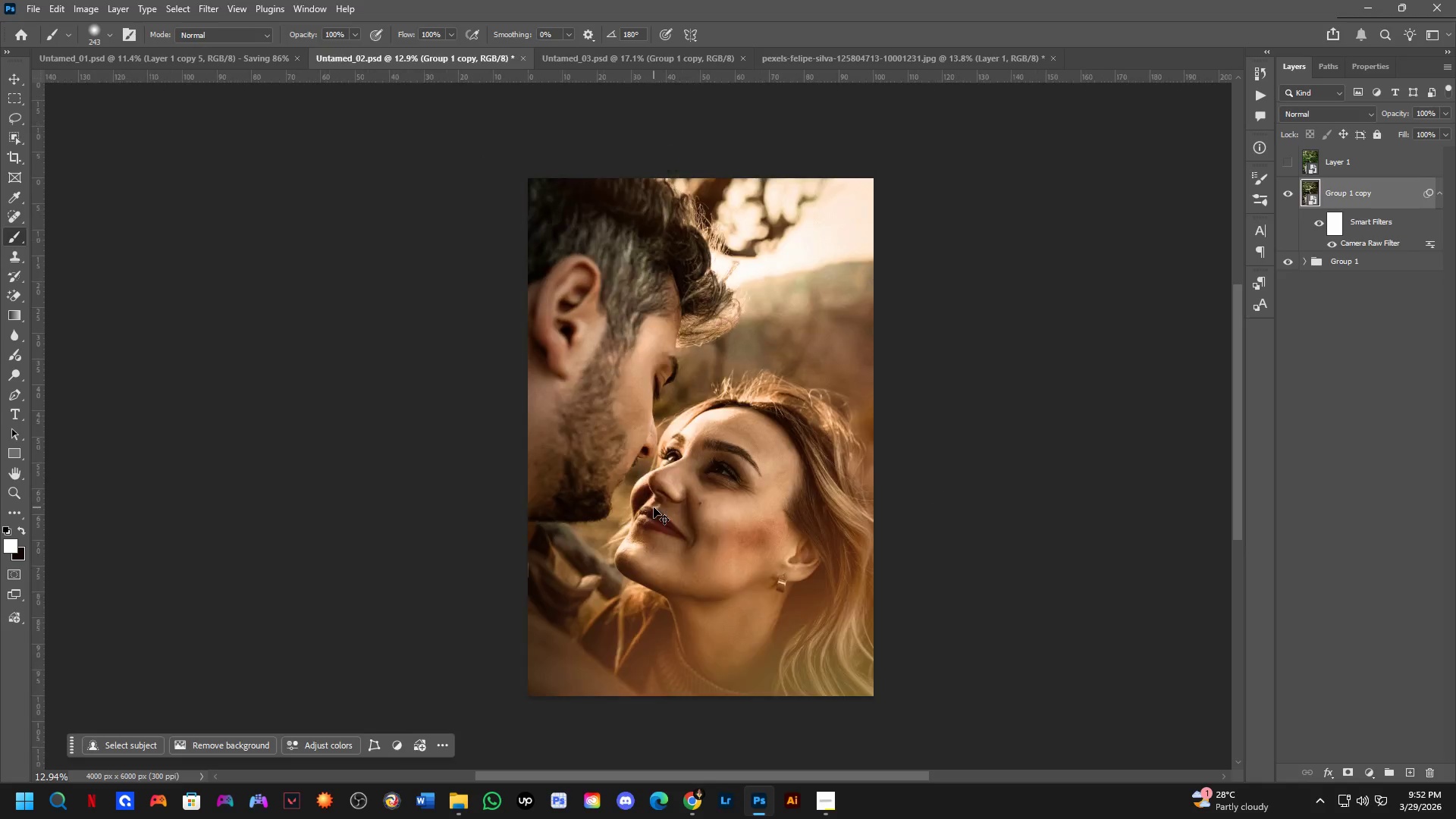 
key(Control+Tab)
 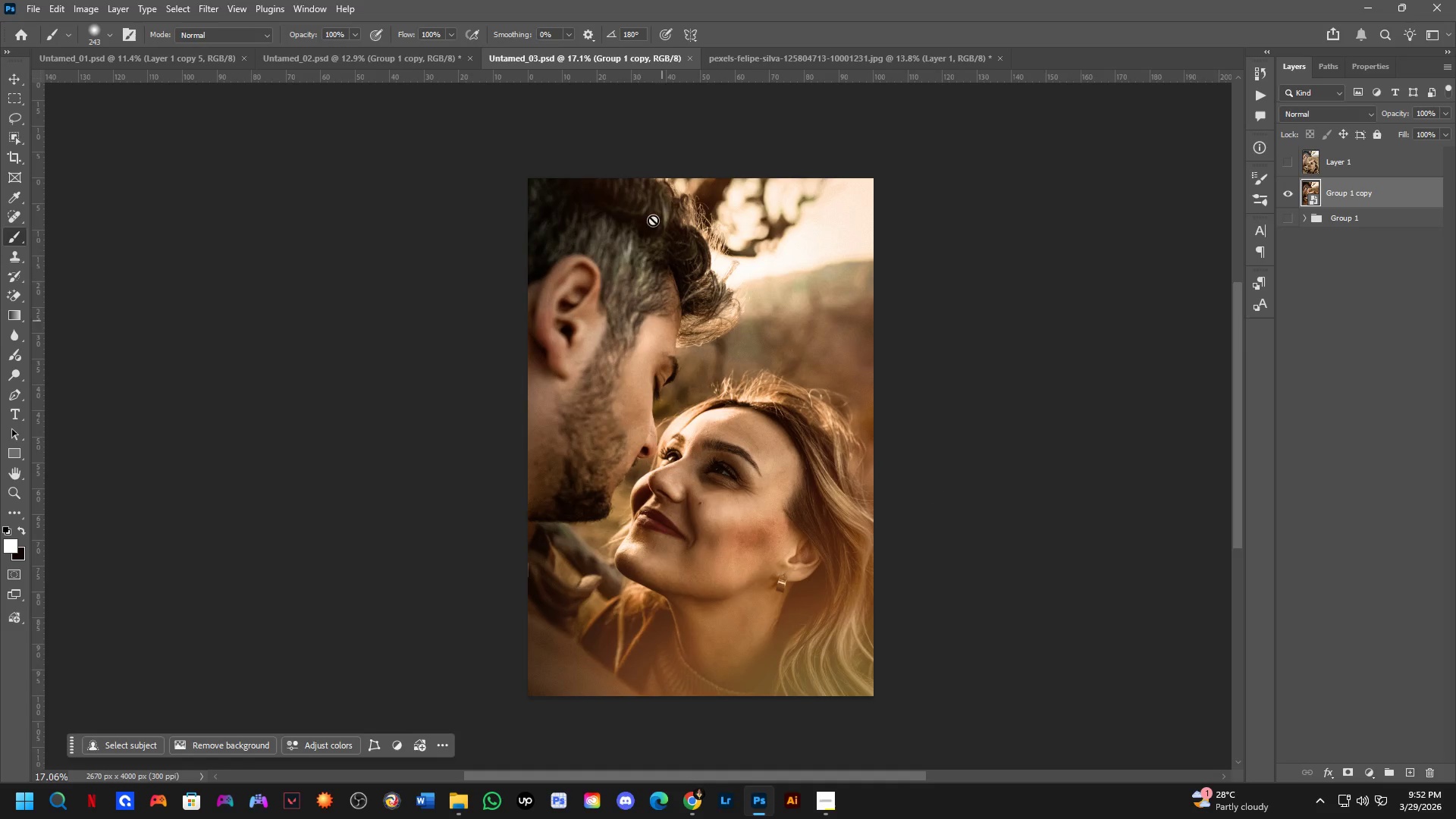 
key(Control+ControlLeft)
 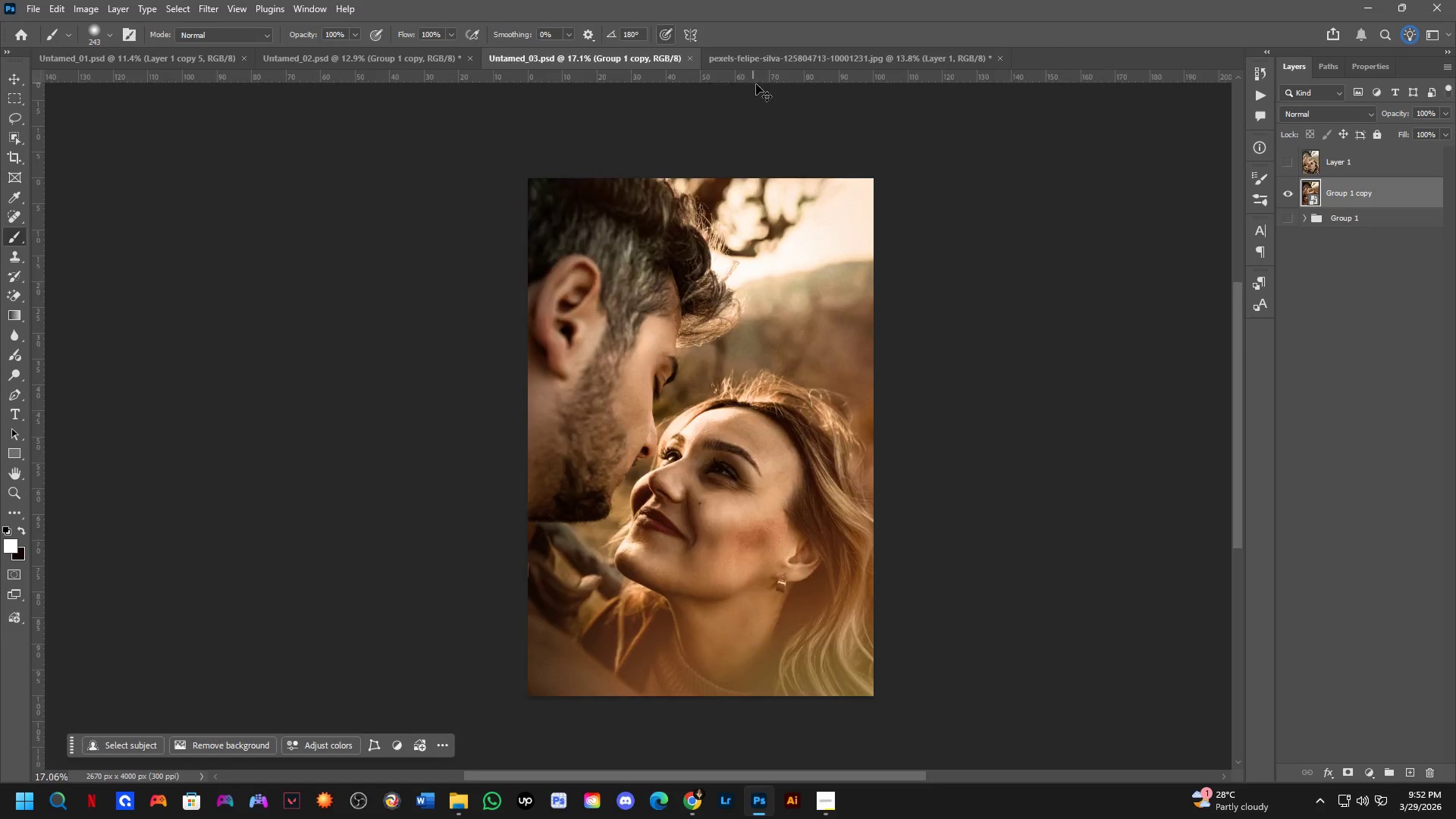 
key(Control+Tab)
 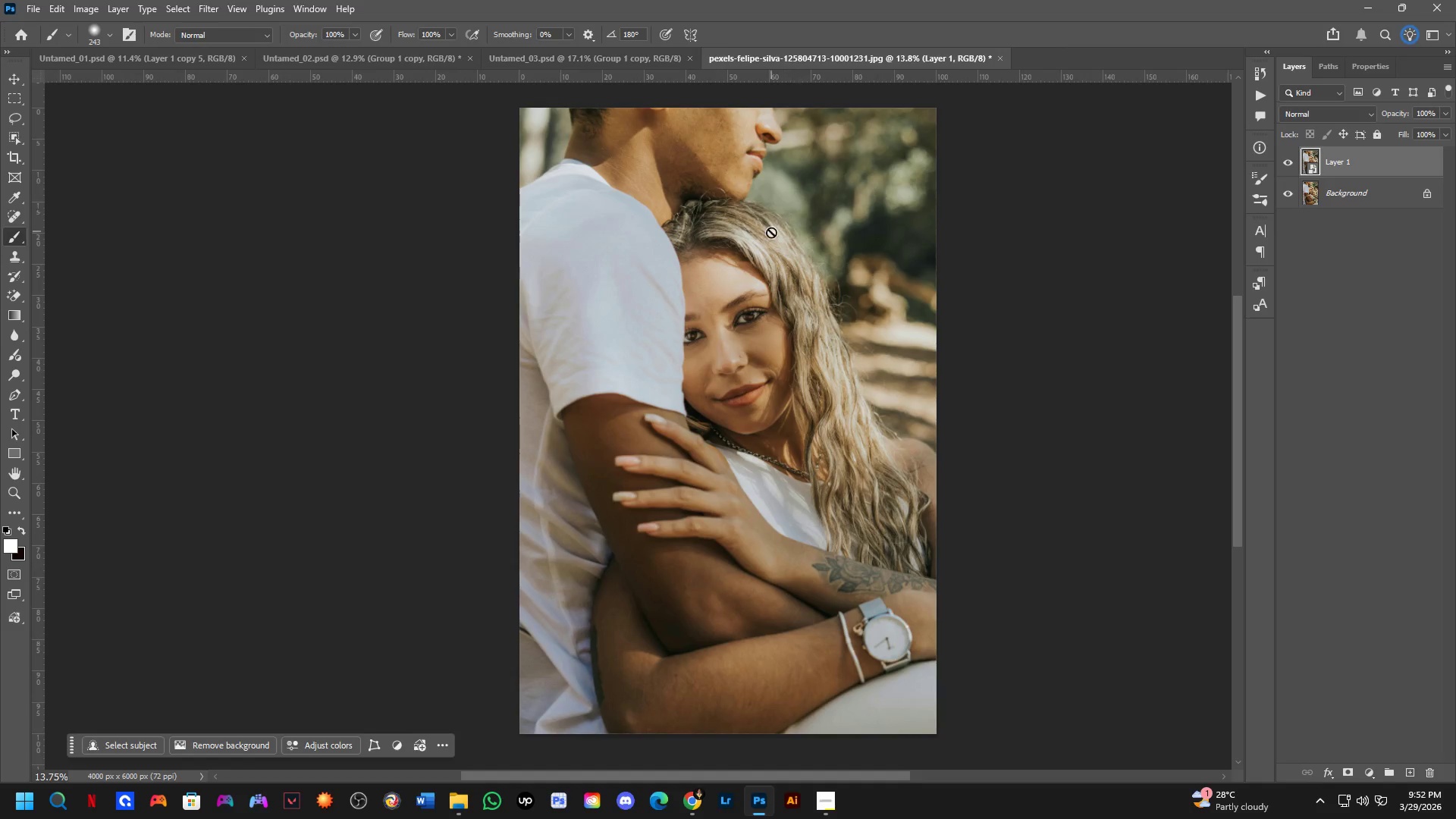 
hold_key(key=Space, duration=0.58)
 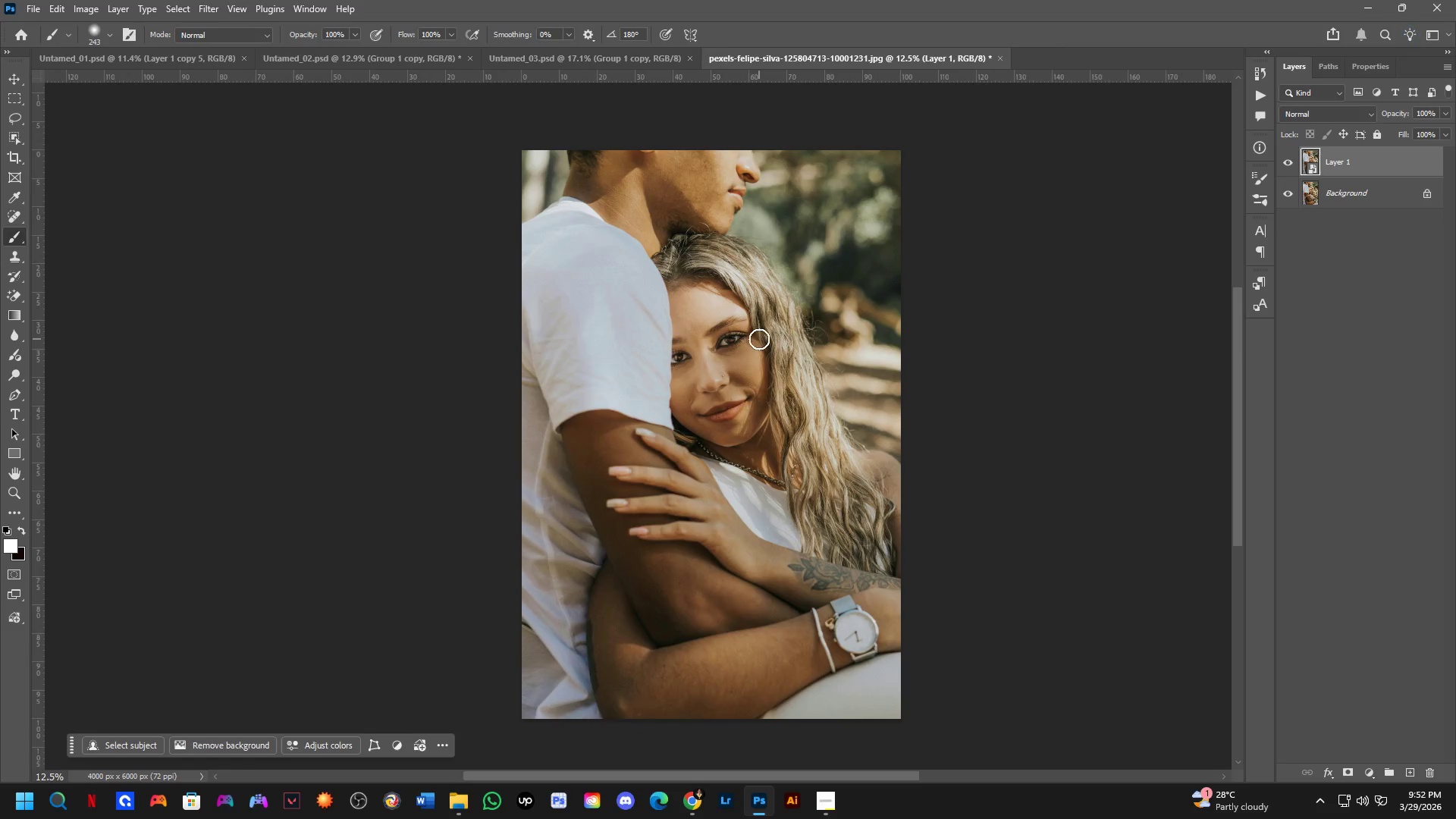 
left_click_drag(start_coordinate=[764, 271], to_coordinate=[746, 312])
 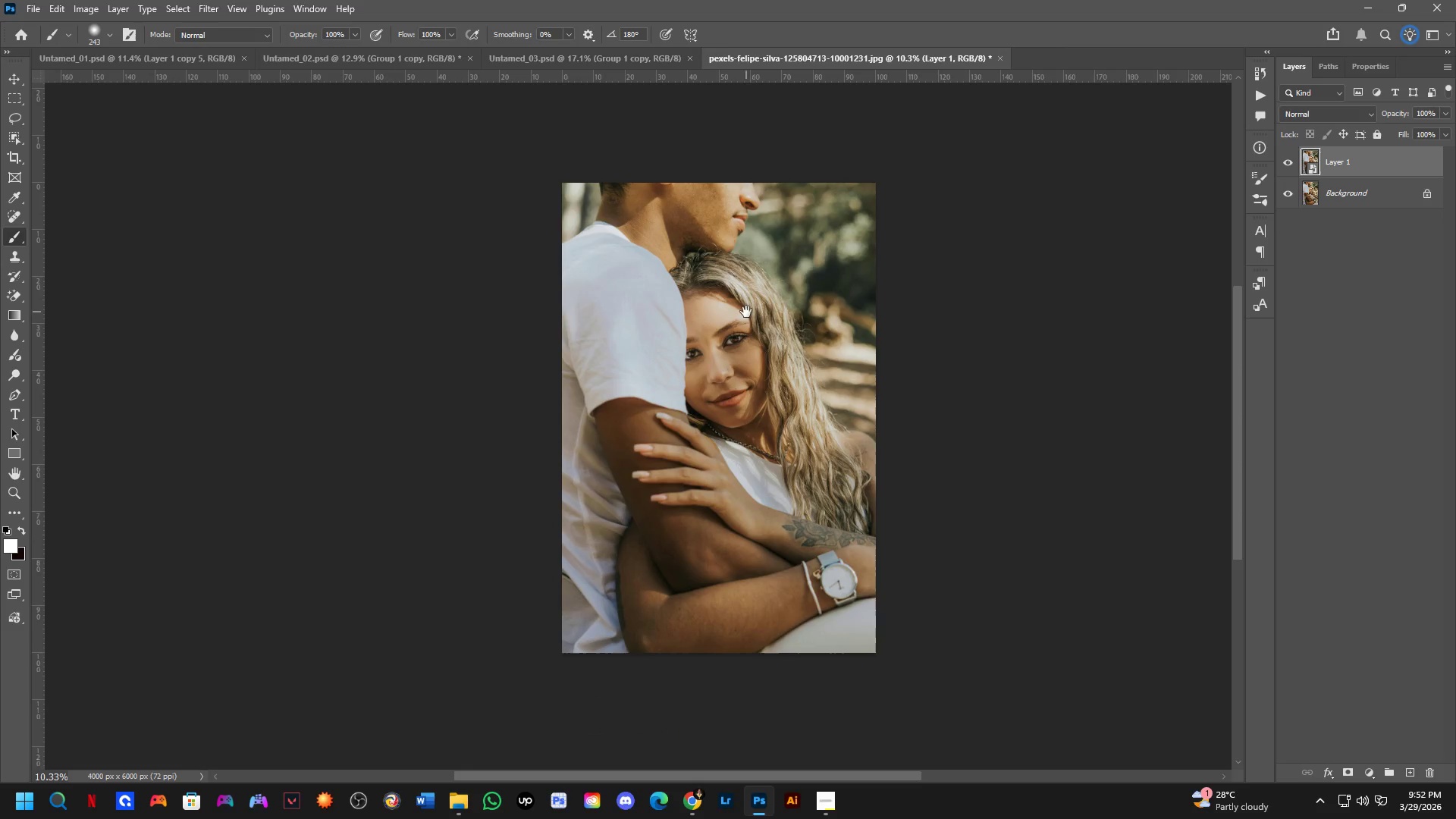 
scroll: coordinate [765, 248], scroll_direction: down, amount: 3.0
 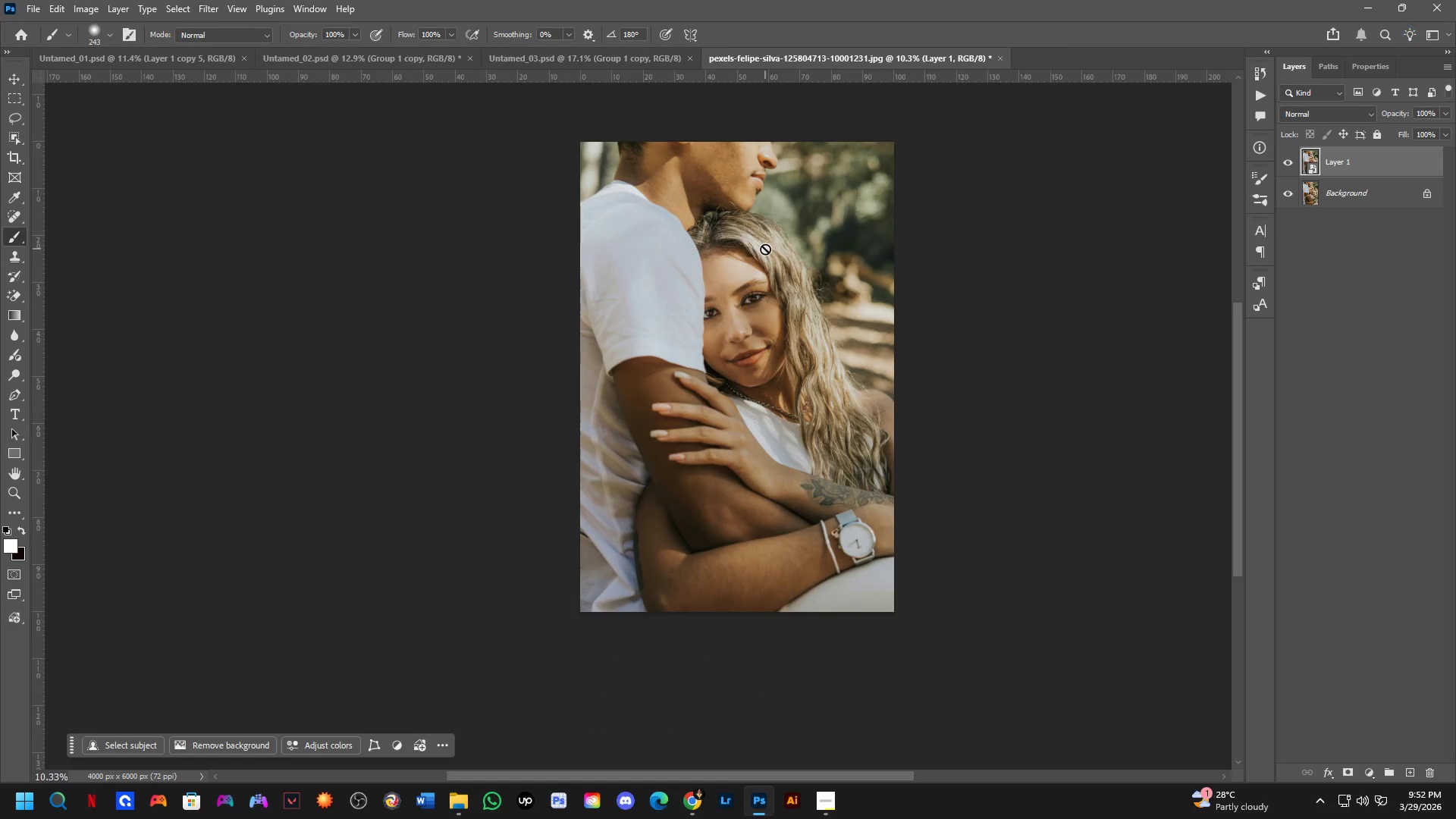 
hold_key(key=Space, duration=1.41)
 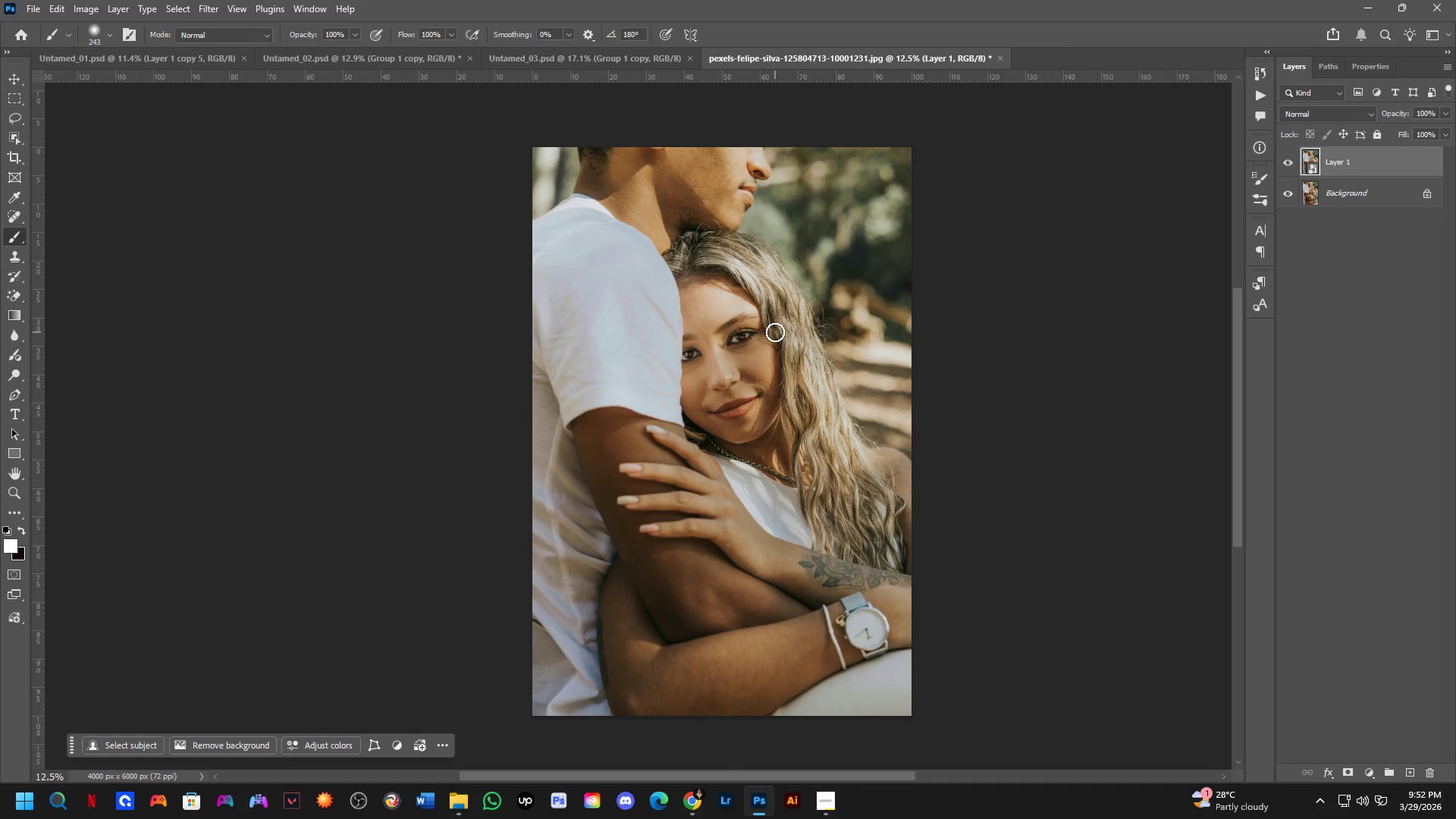 
left_click_drag(start_coordinate=[764, 334], to_coordinate=[775, 332])
 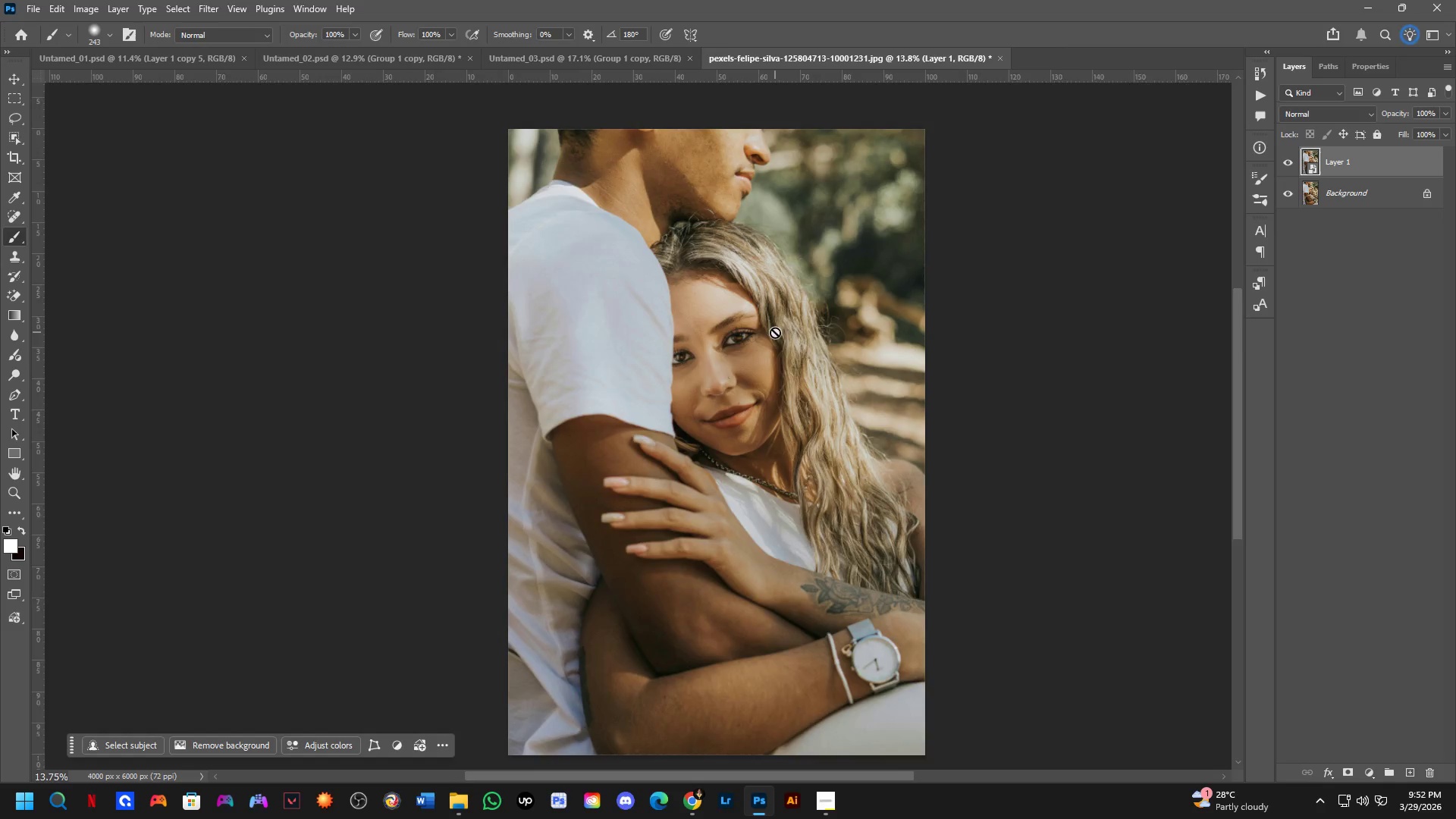 
scroll: coordinate [759, 339], scroll_direction: up, amount: 3.0
 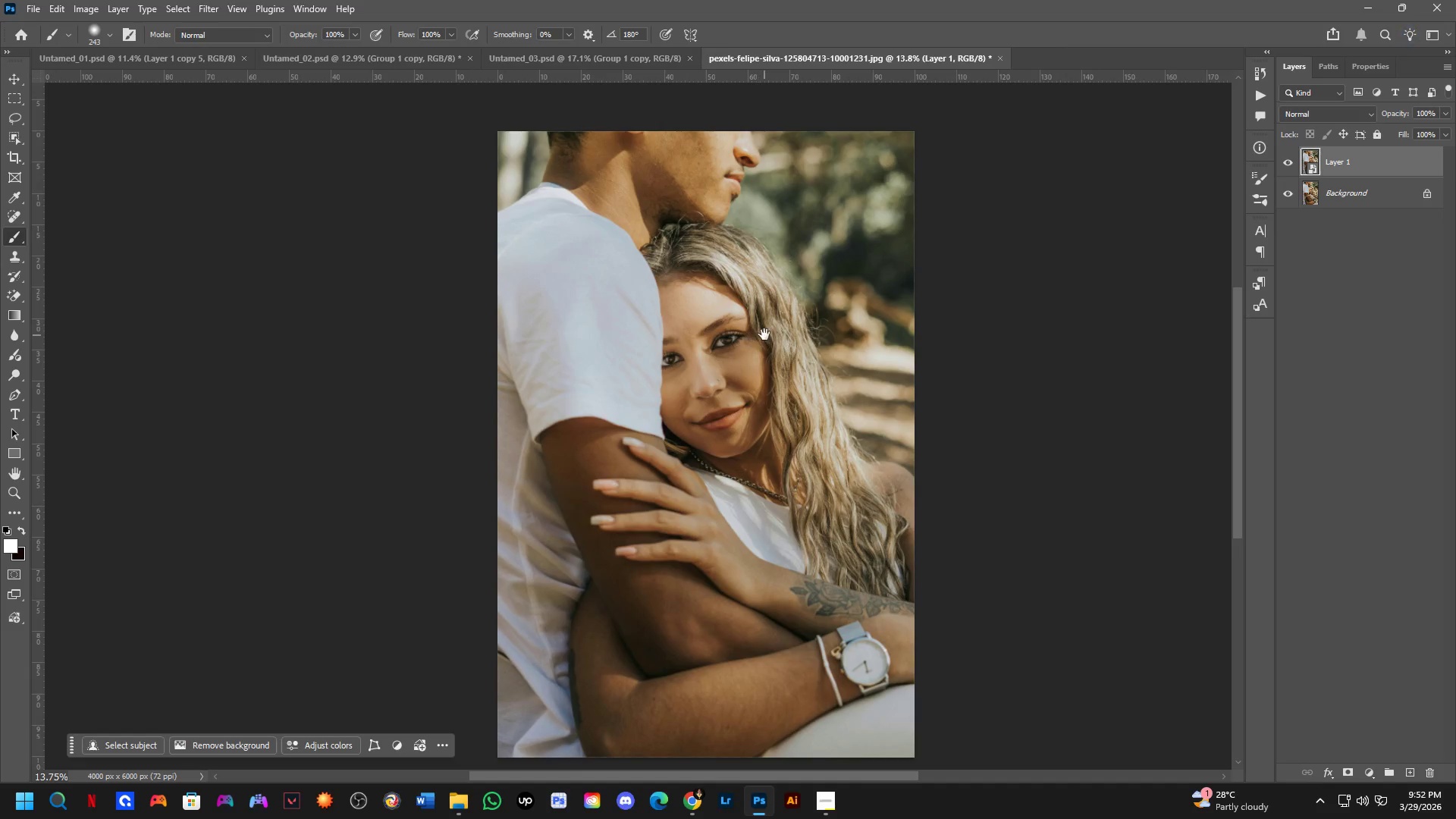 
scroll: coordinate [775, 332], scroll_direction: down, amount: 1.0
 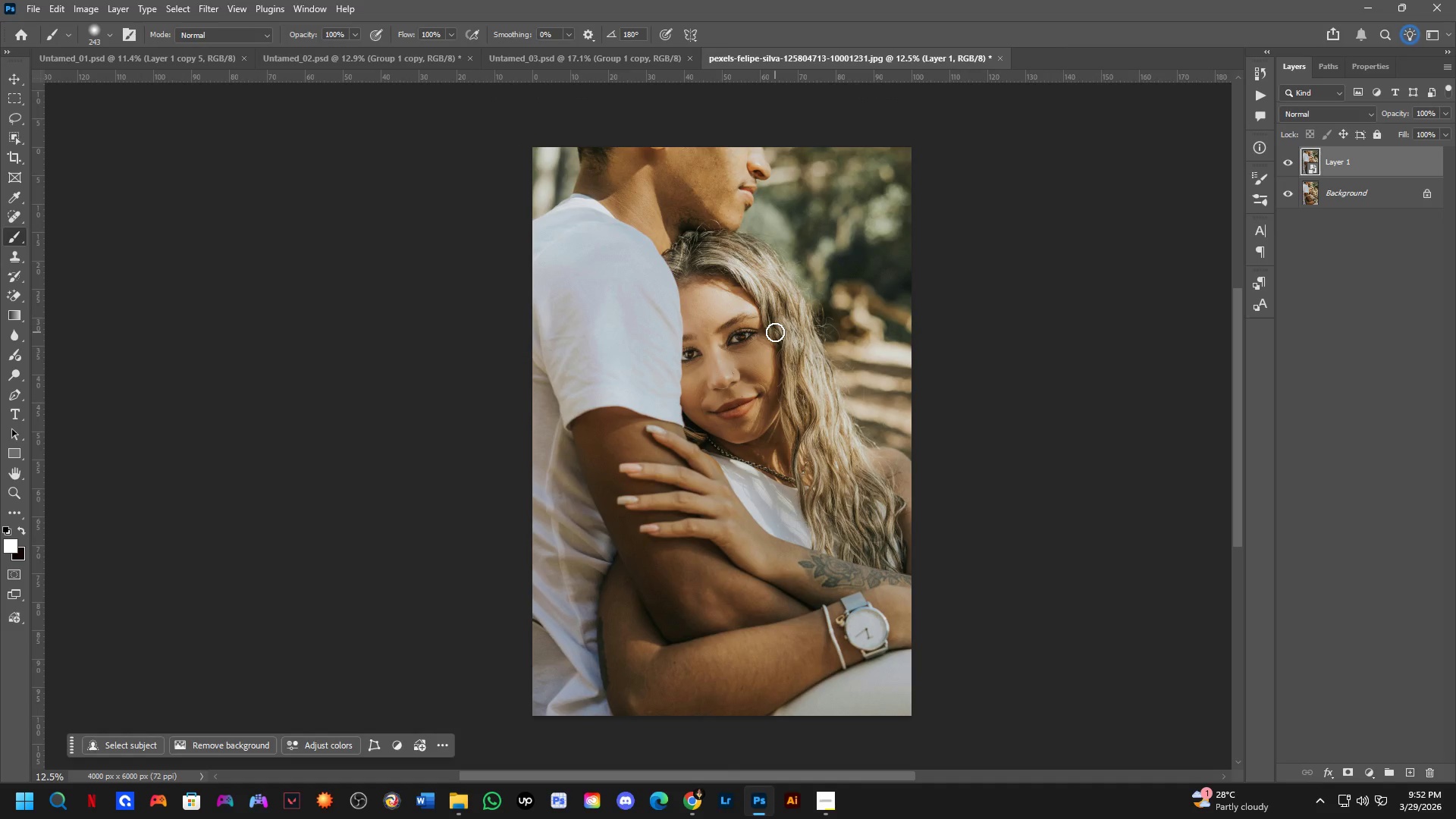 
hold_key(key=Space, duration=0.72)
 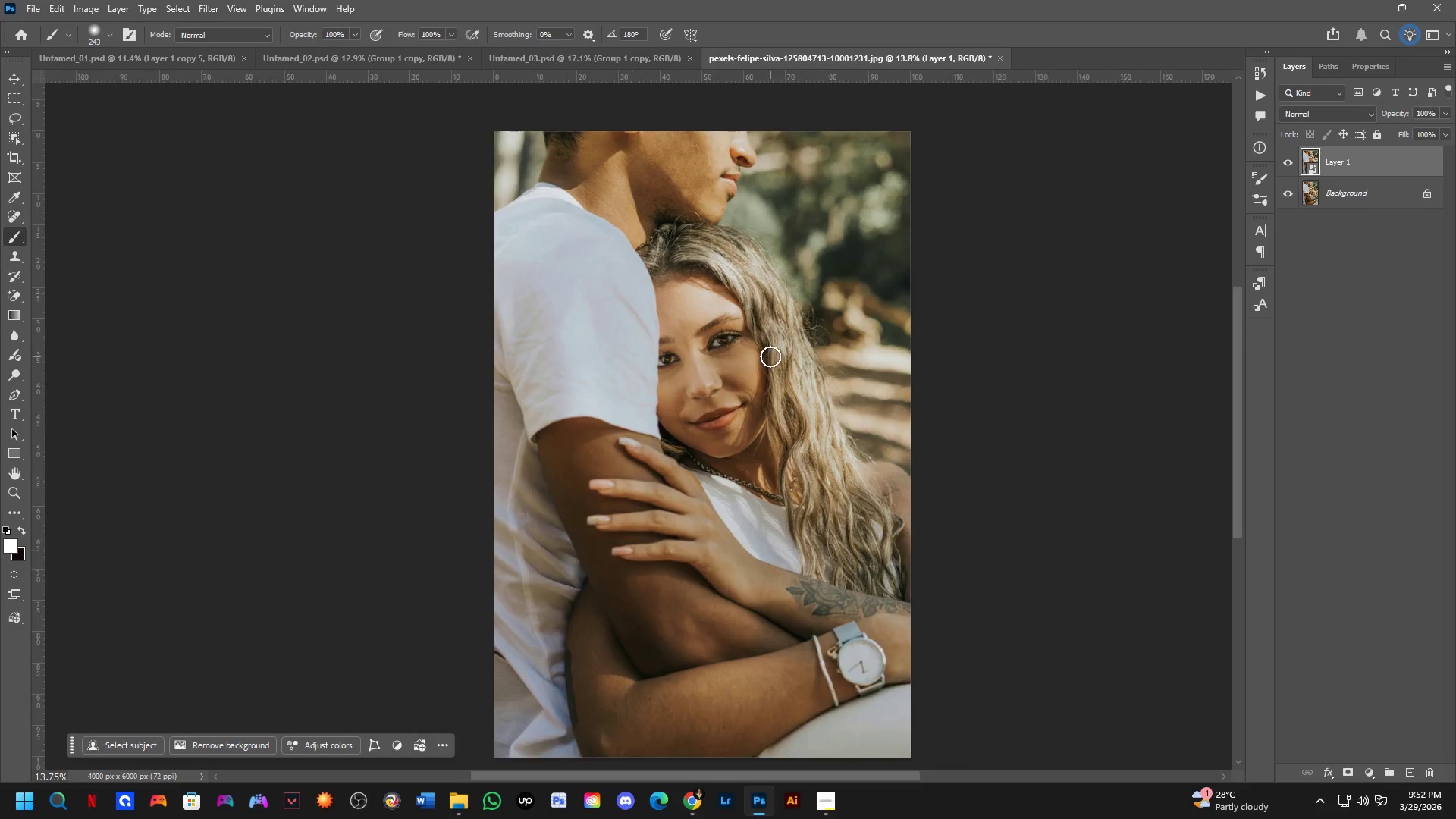 
left_click_drag(start_coordinate=[777, 351], to_coordinate=[763, 356])
 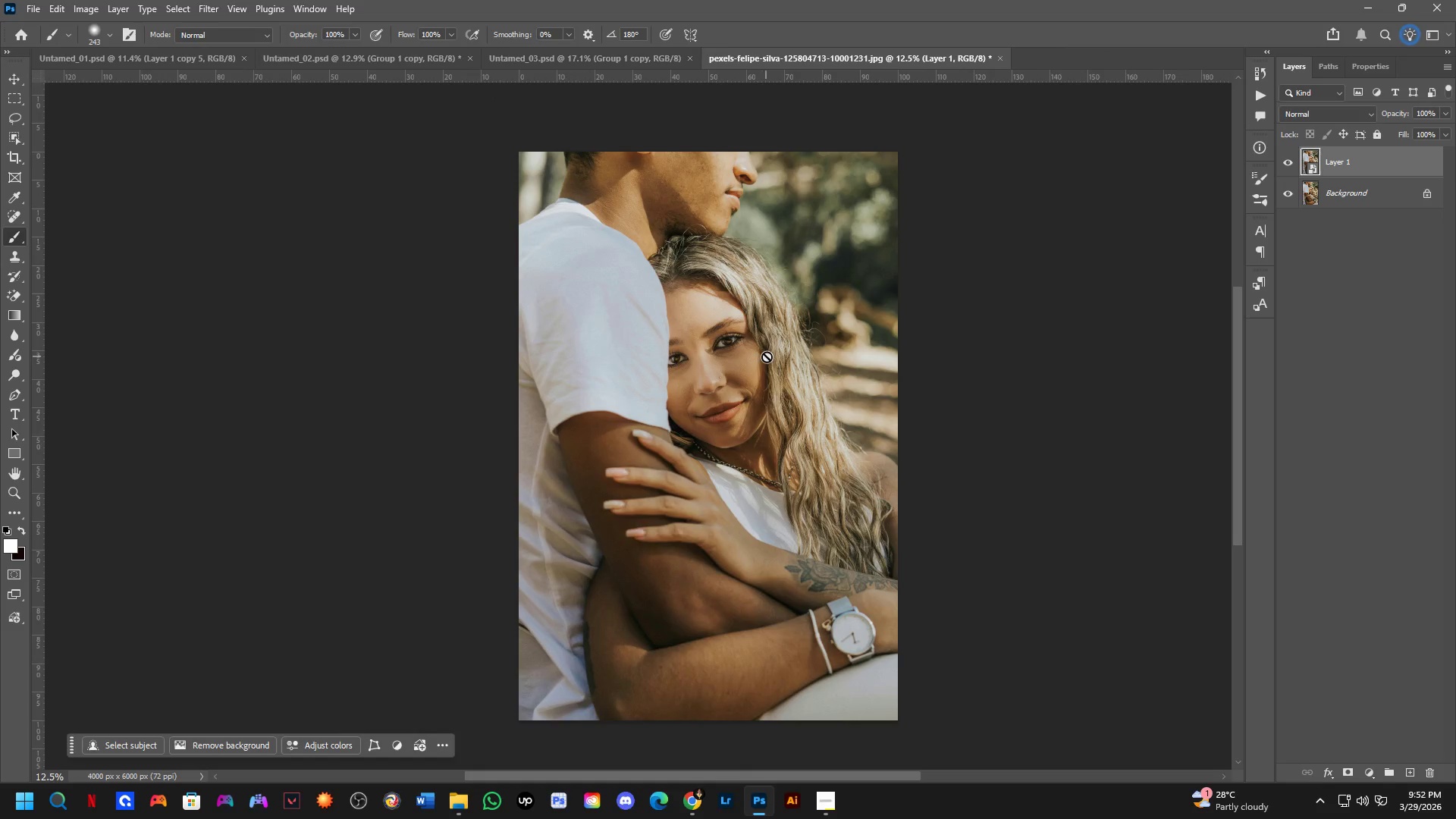 
scroll: coordinate [770, 356], scroll_direction: up, amount: 3.0
 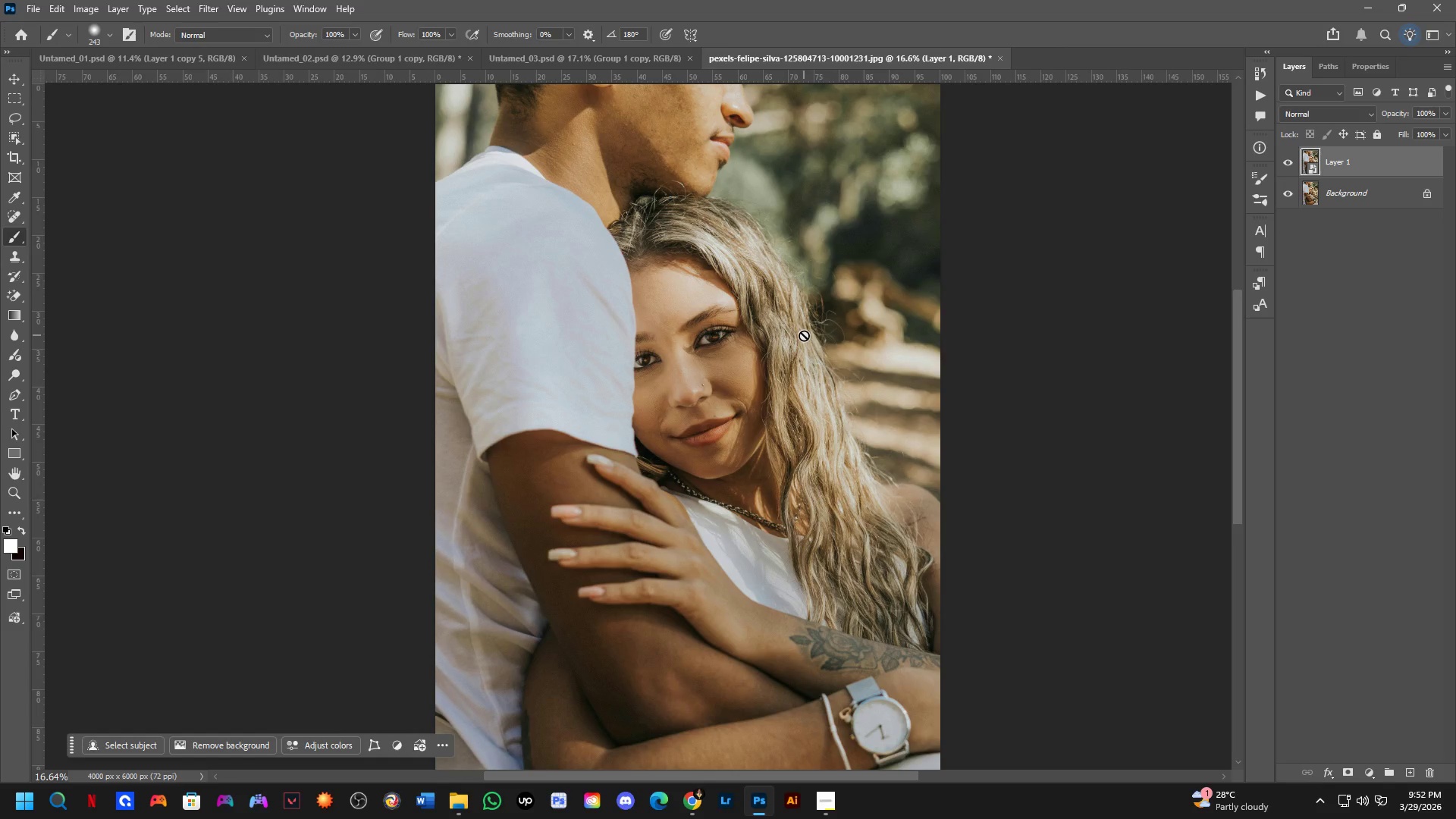 
hold_key(key=Space, duration=0.59)
 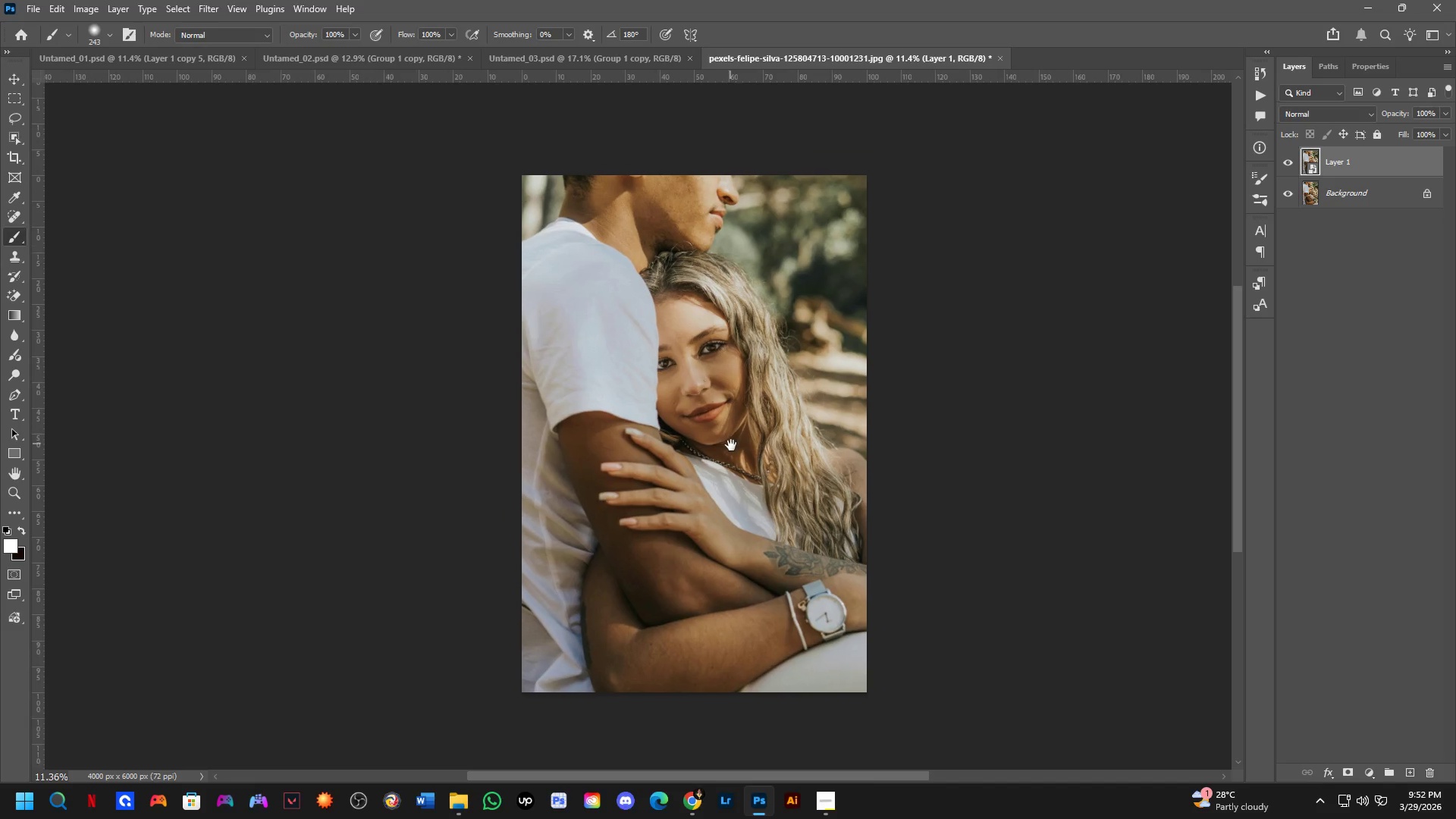 
left_click_drag(start_coordinate=[722, 426], to_coordinate=[701, 414])
 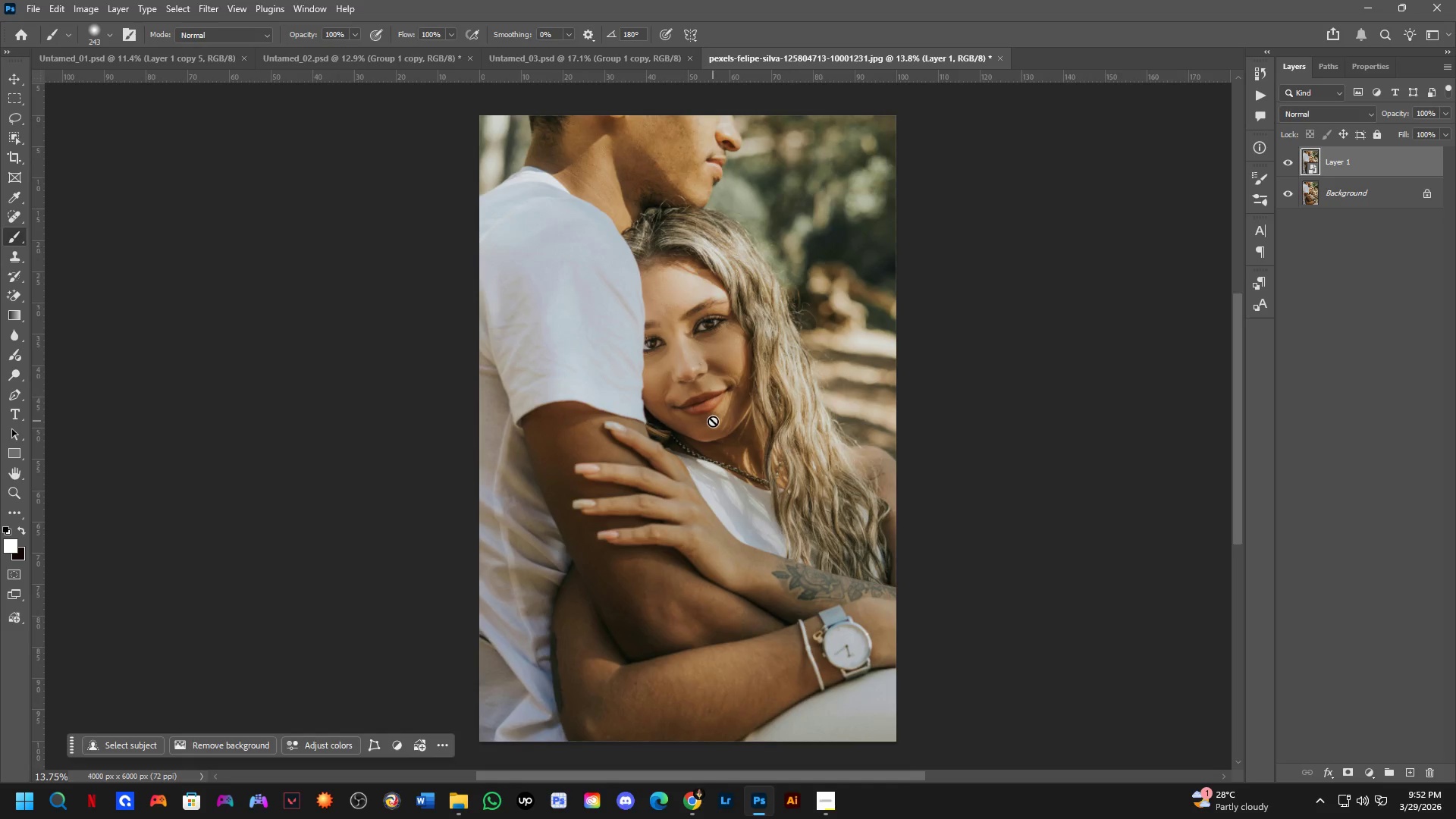 
scroll: coordinate [810, 336], scroll_direction: down, amount: 2.0
 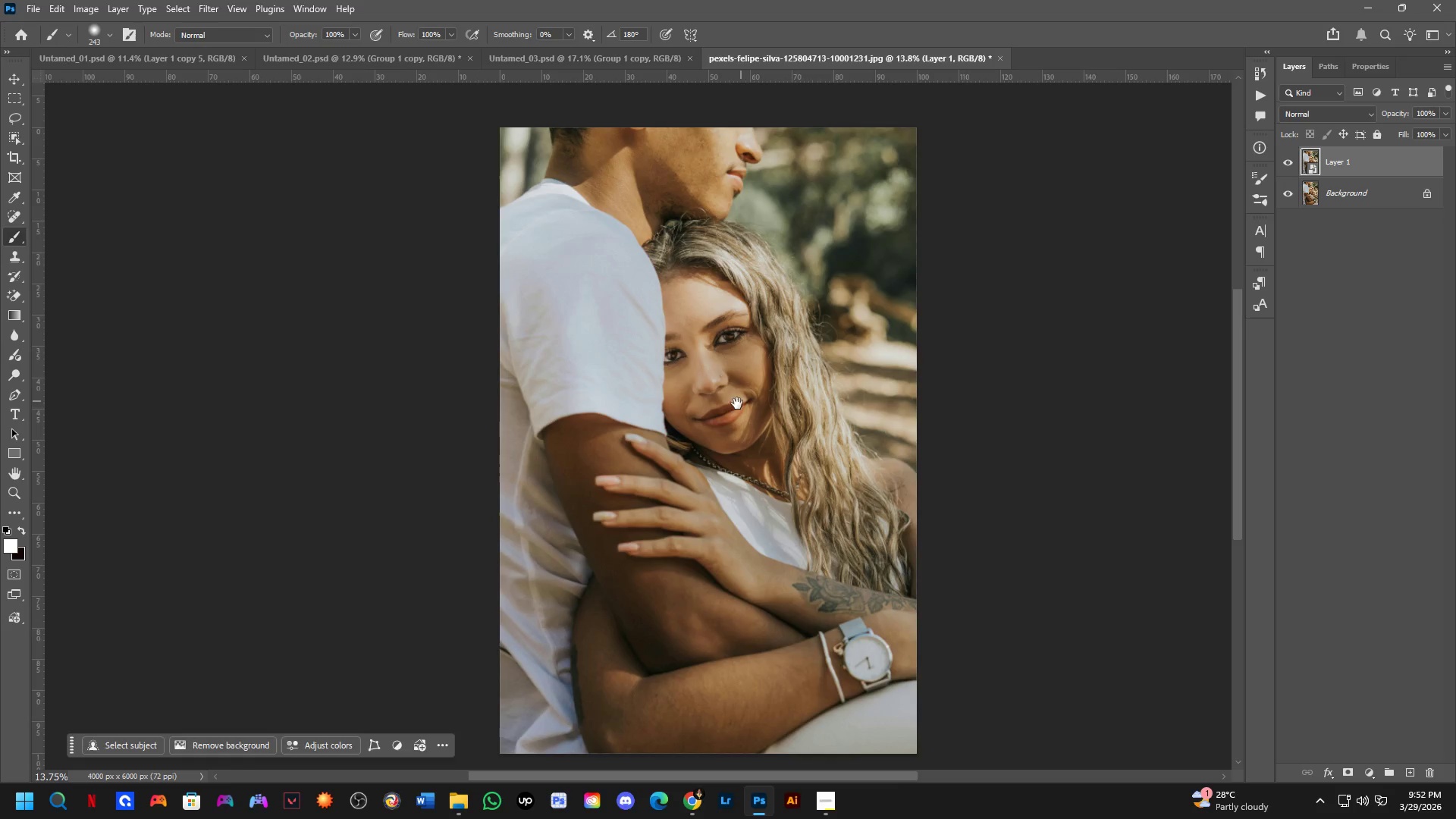 
hold_key(key=Space, duration=0.92)
 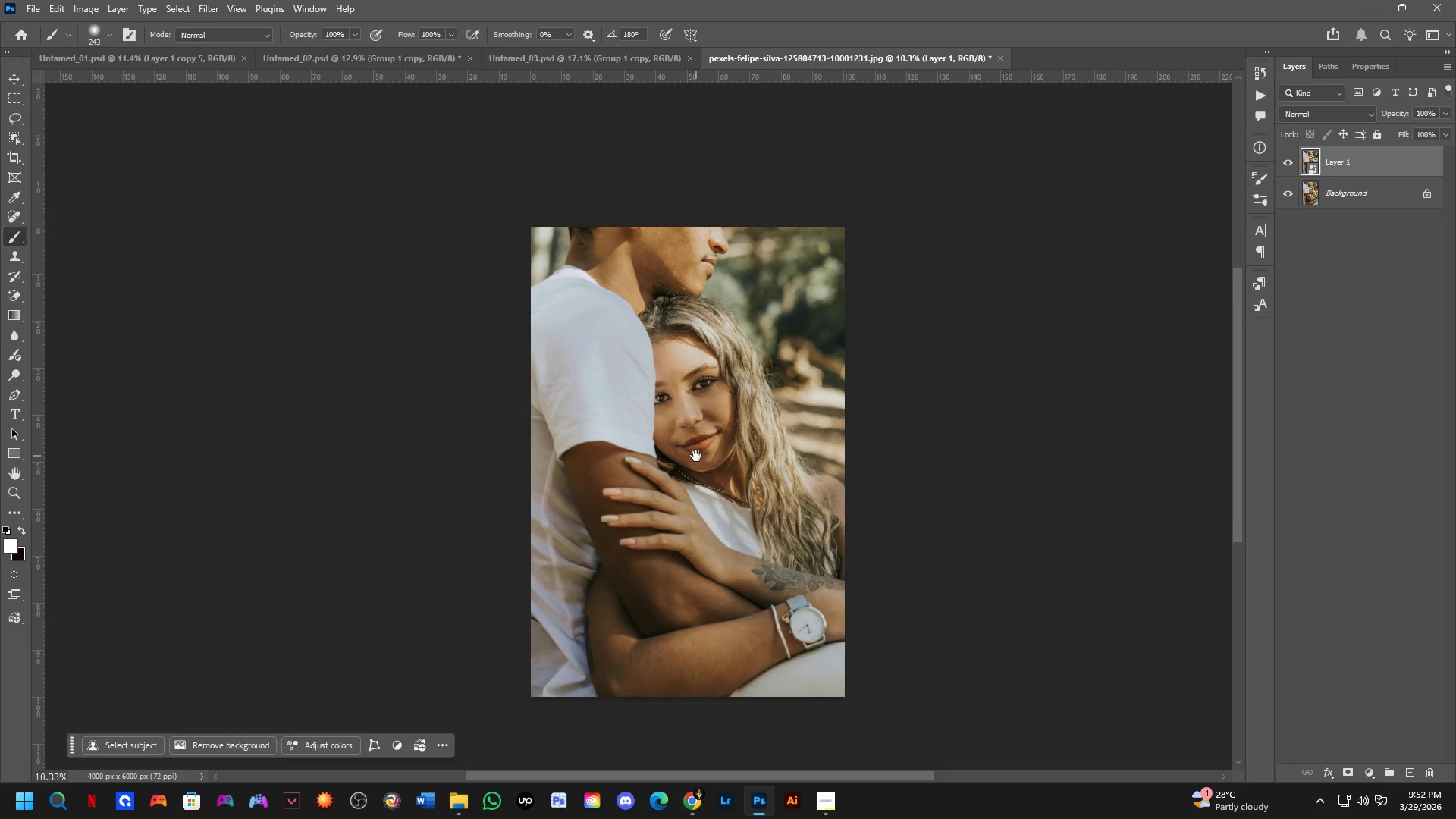 
left_click_drag(start_coordinate=[728, 436], to_coordinate=[720, 470])
 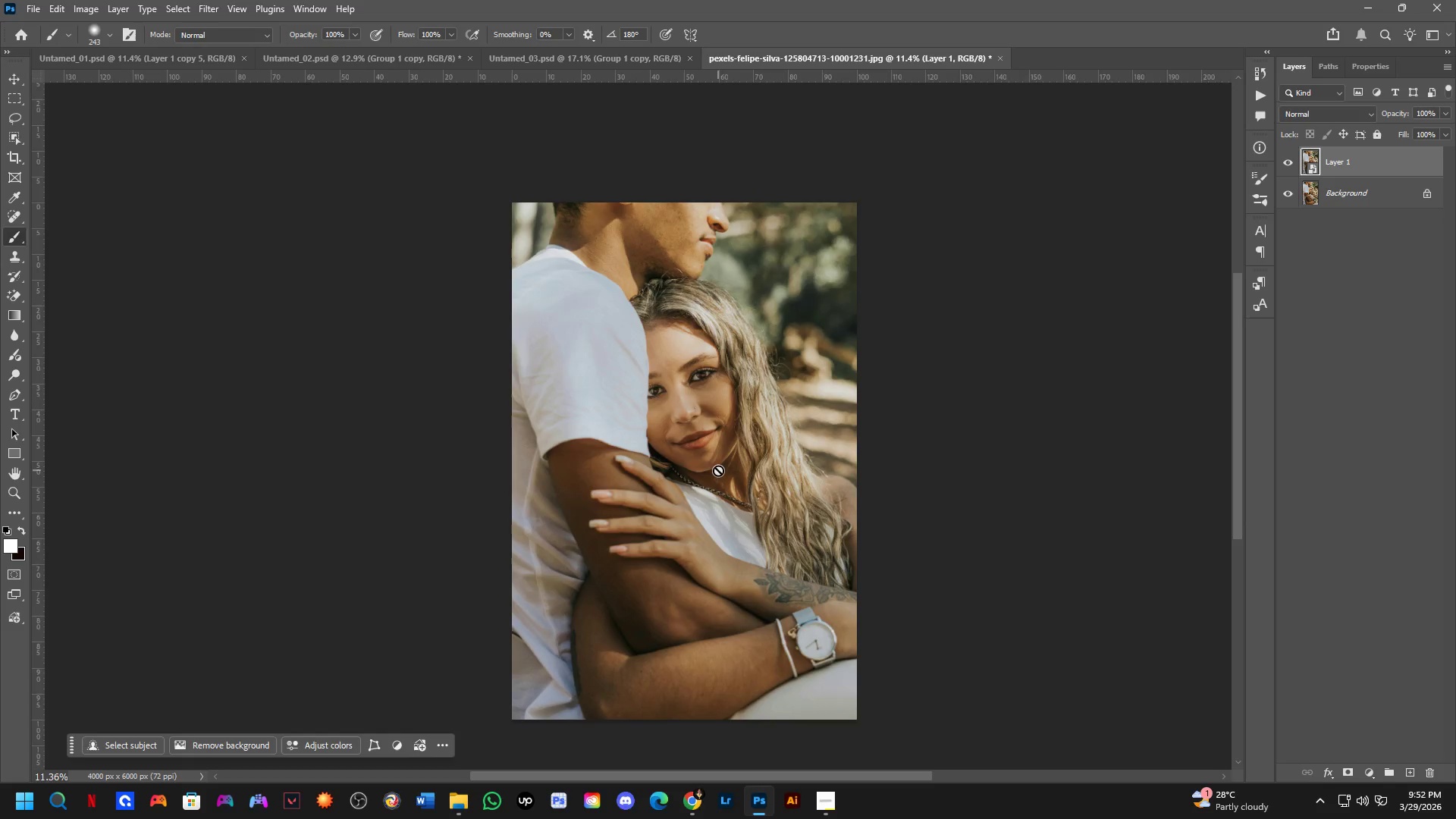 
scroll: coordinate [713, 421], scroll_direction: down, amount: 2.0
 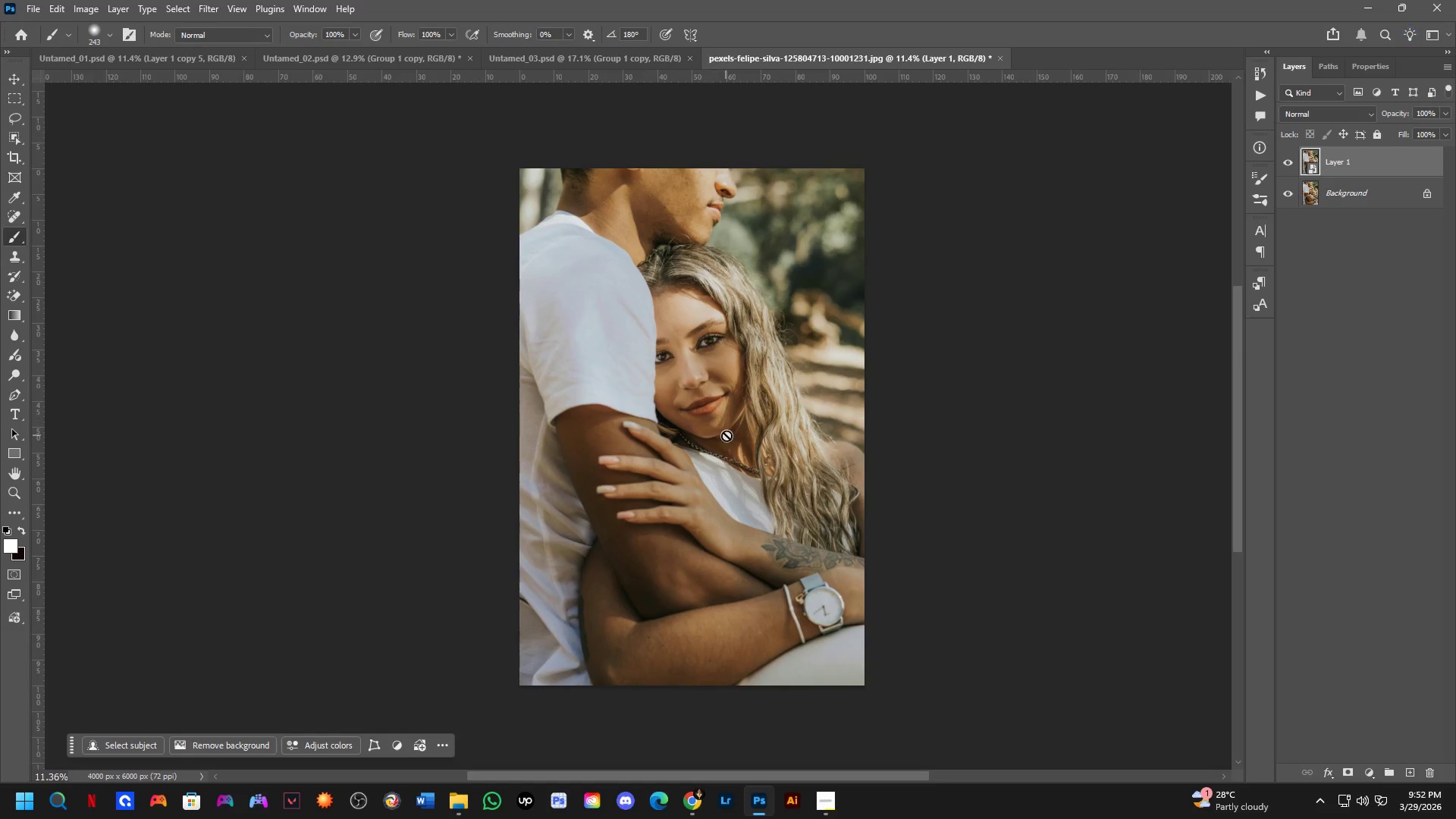 
hold_key(key=Space, duration=0.53)
 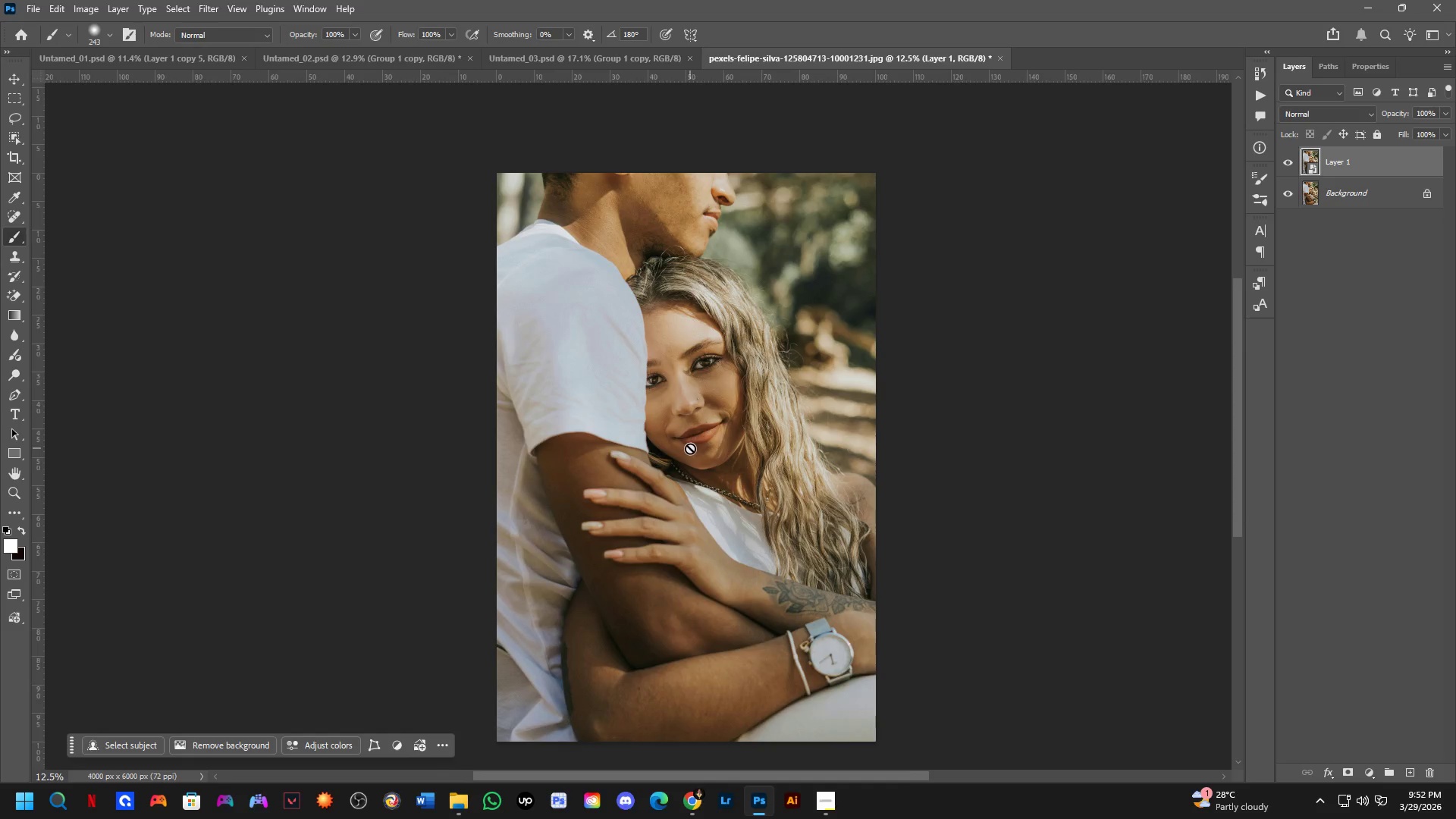 
left_click_drag(start_coordinate=[696, 456], to_coordinate=[697, 450])
 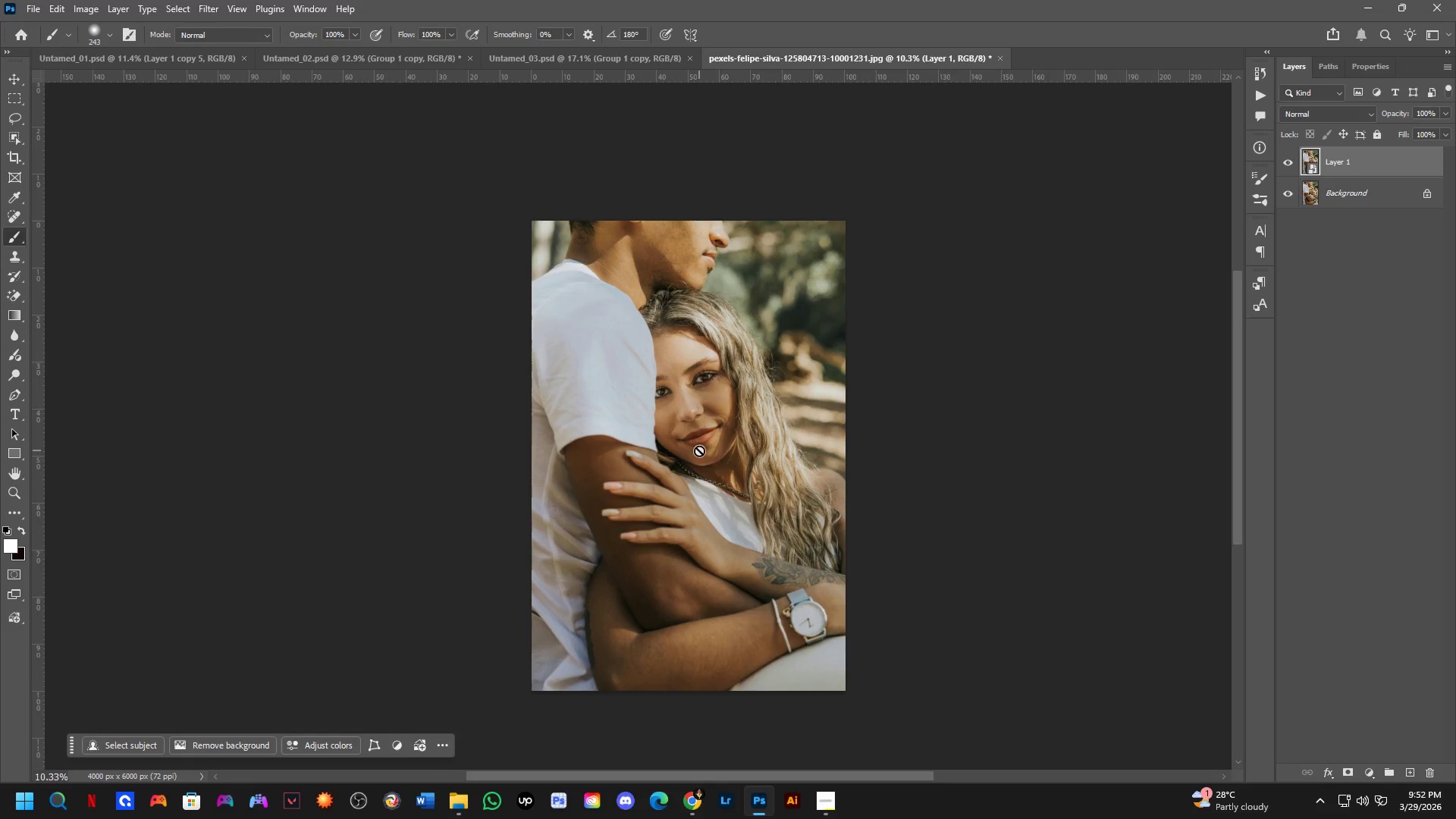 
scroll: coordinate [715, 470], scroll_direction: down, amount: 1.0
 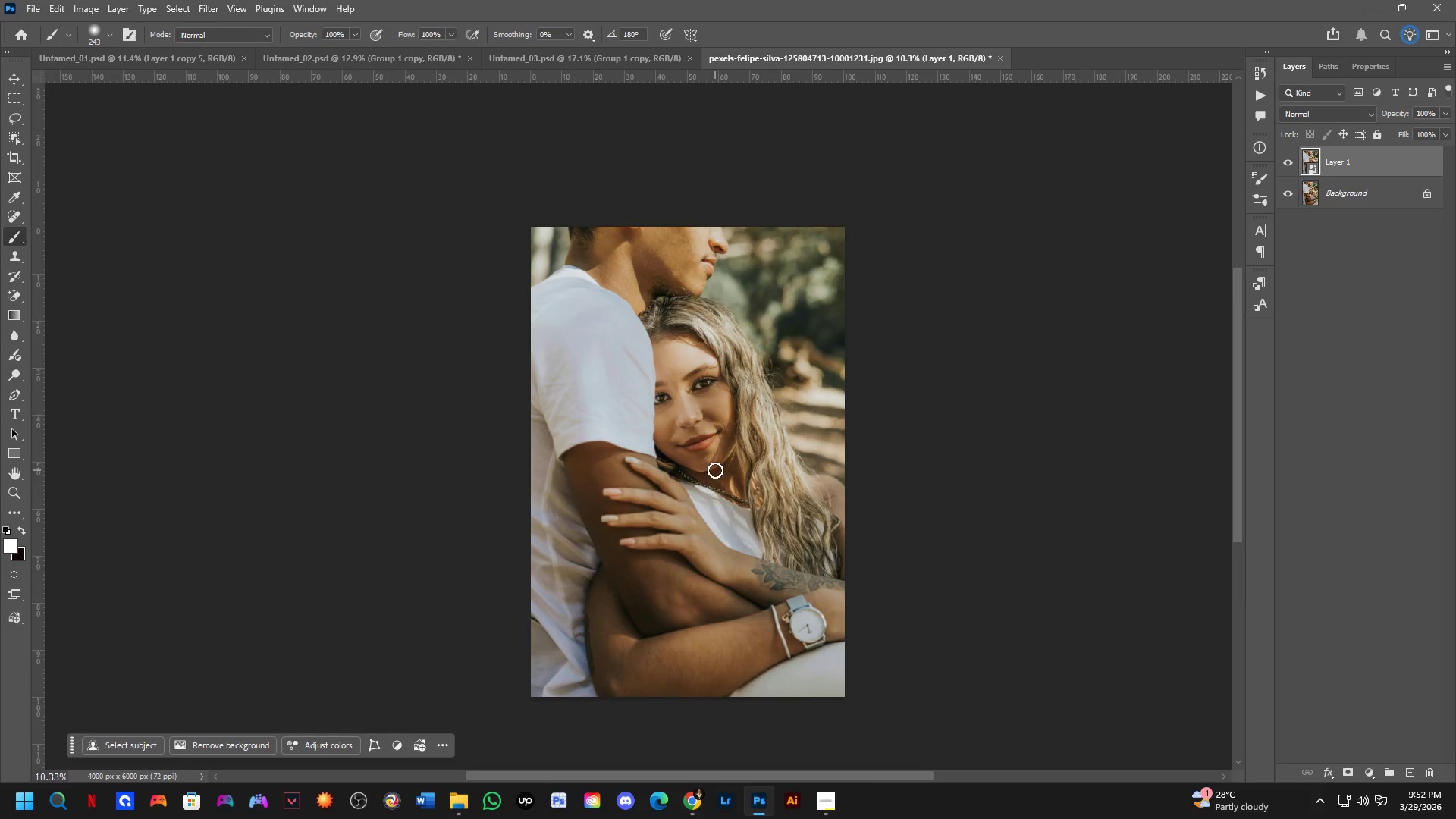 
hold_key(key=Space, duration=0.55)
 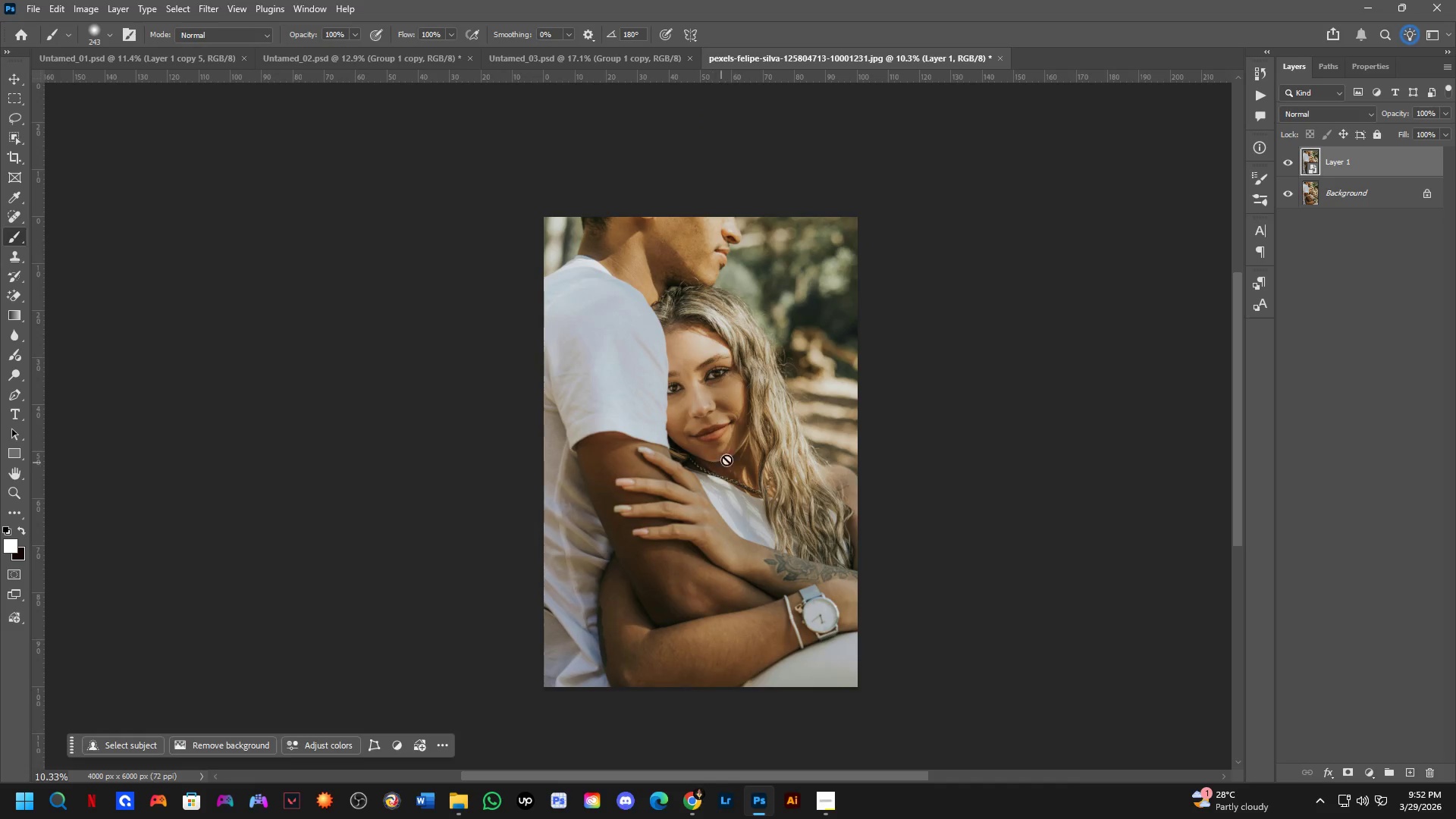 
left_click_drag(start_coordinate=[690, 448], to_coordinate=[703, 442])
 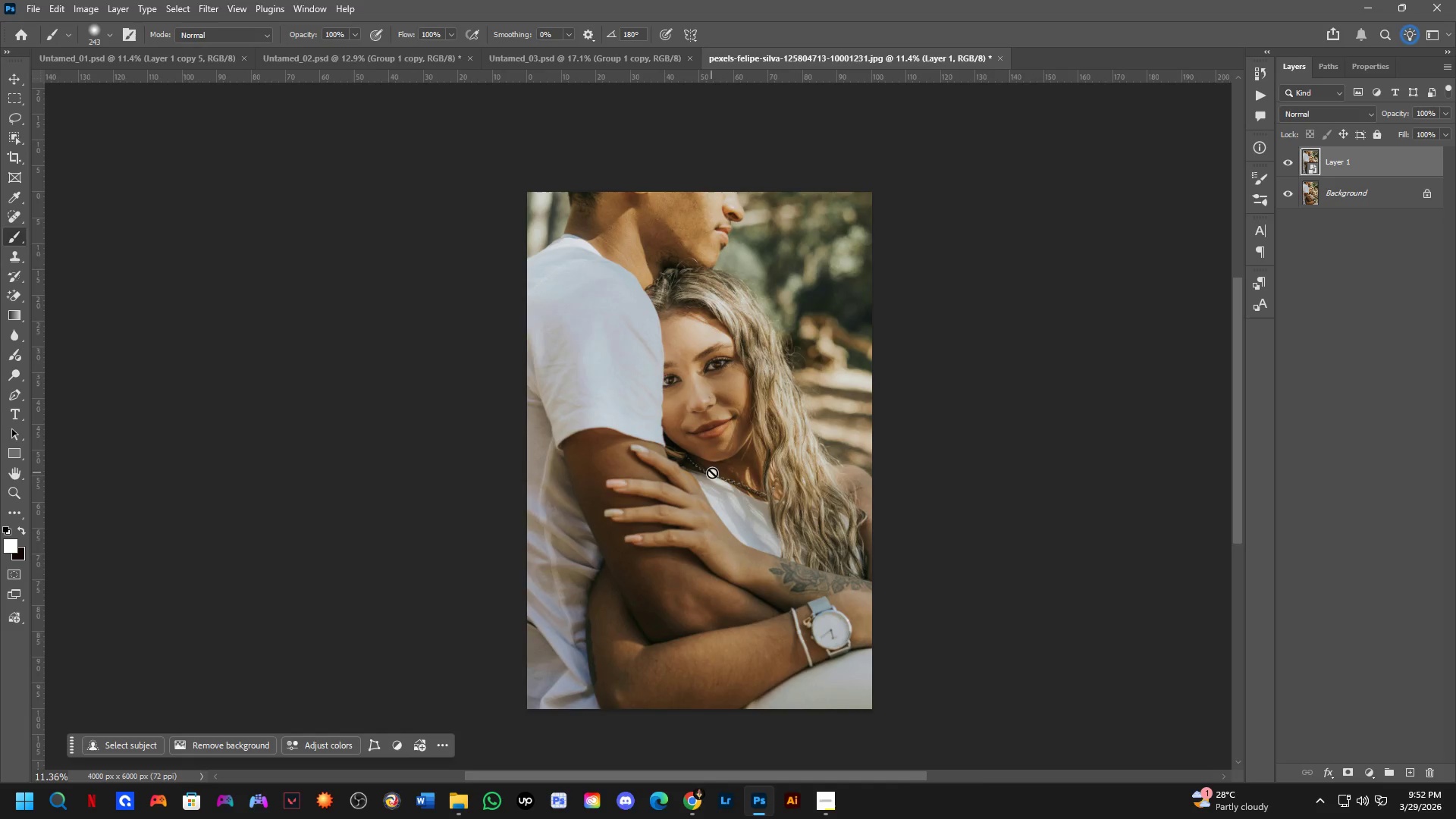 
scroll: coordinate [690, 448], scroll_direction: up, amount: 1.0
 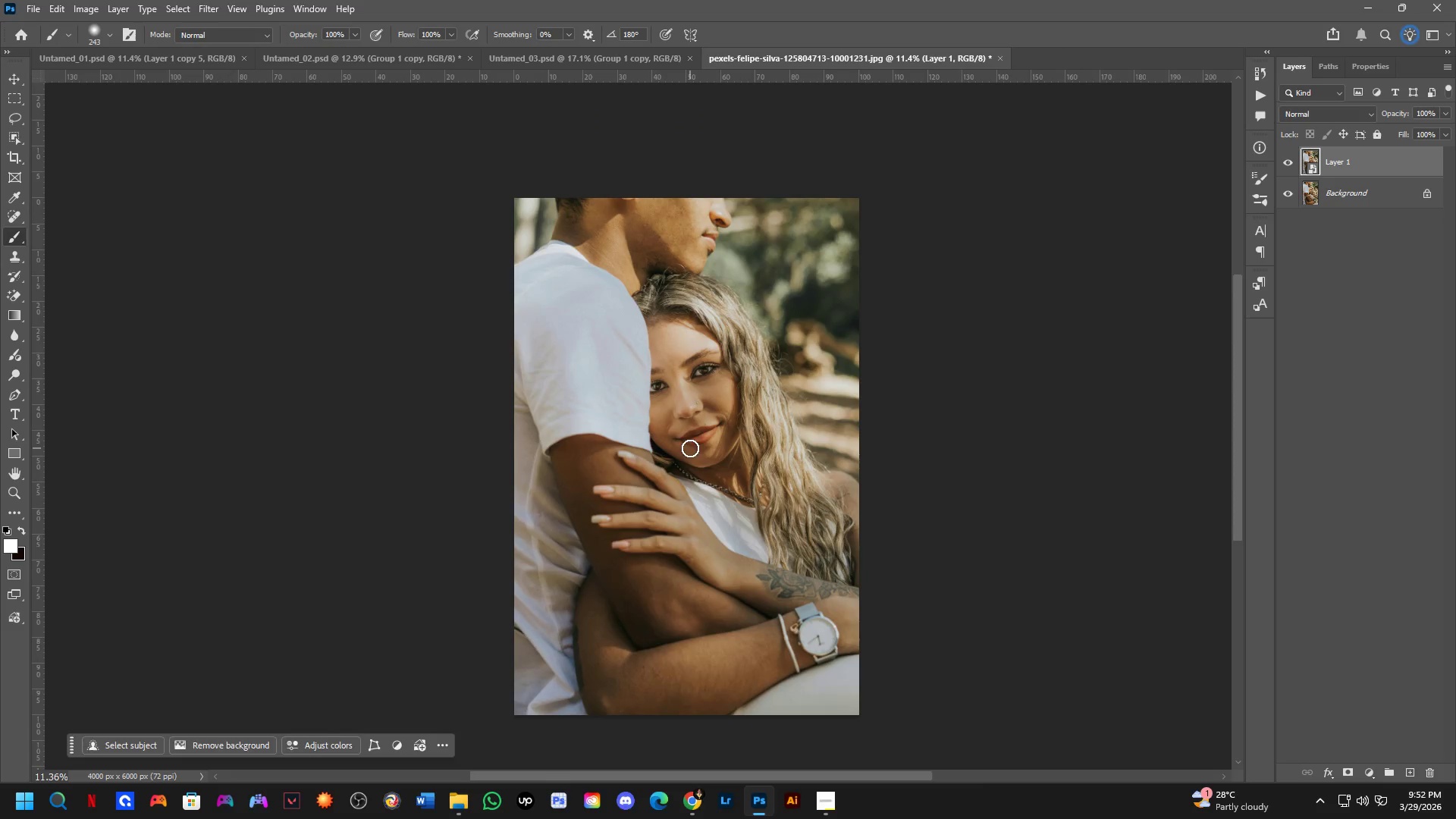 
hold_key(key=Space, duration=1.16)
 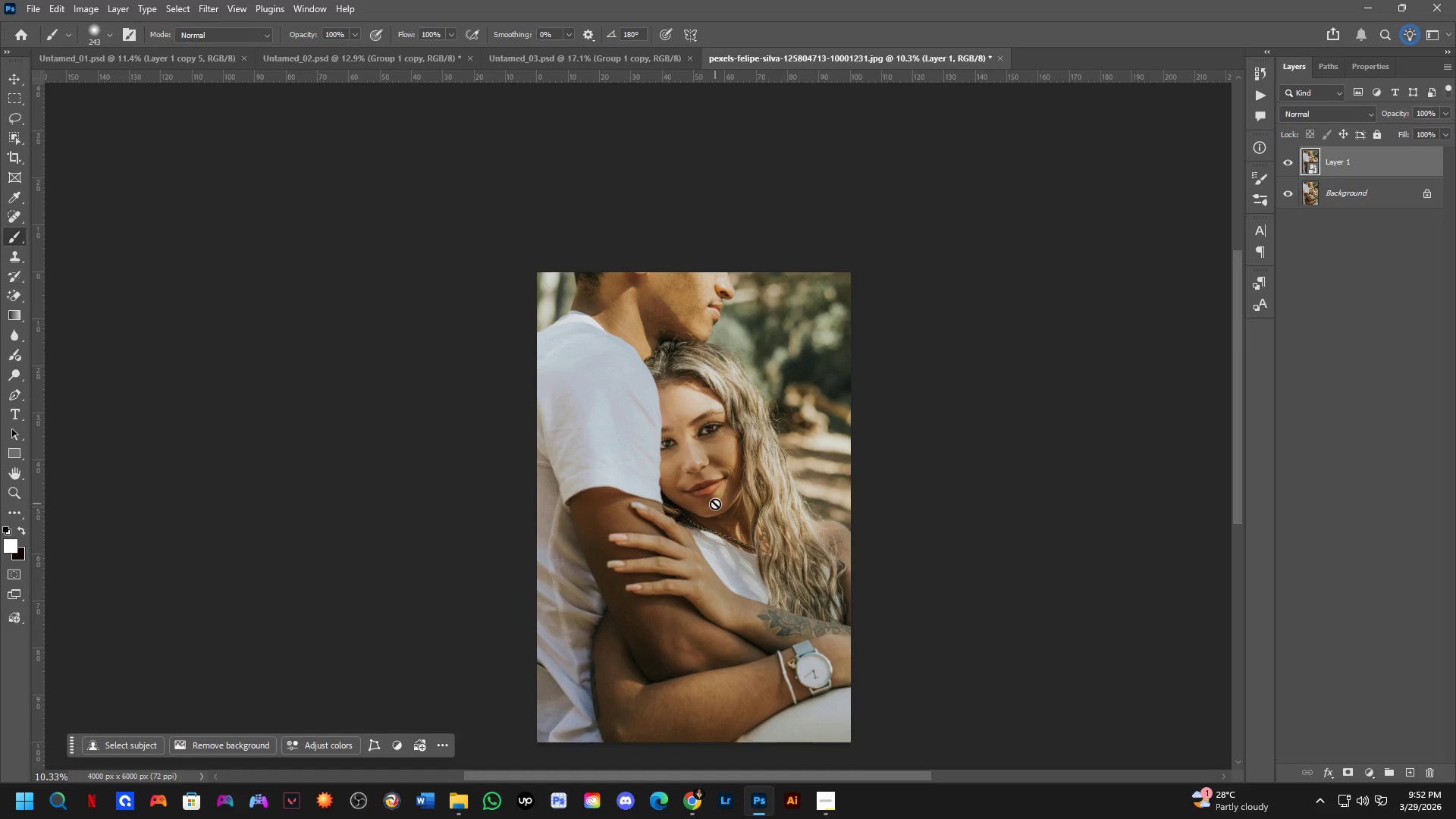 
left_click_drag(start_coordinate=[730, 440], to_coordinate=[723, 495])
 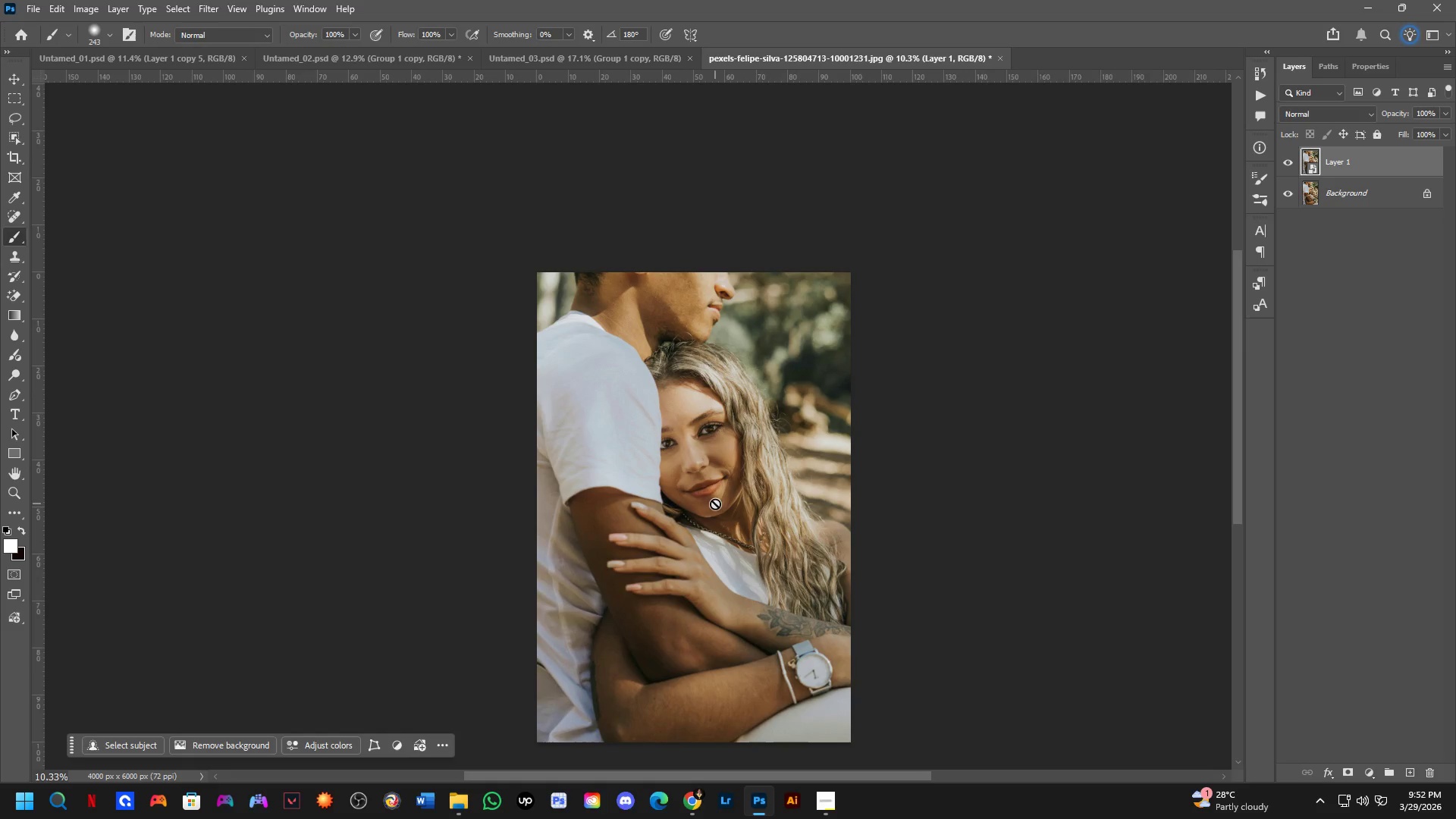 
scroll: coordinate [713, 466], scroll_direction: down, amount: 1.0
 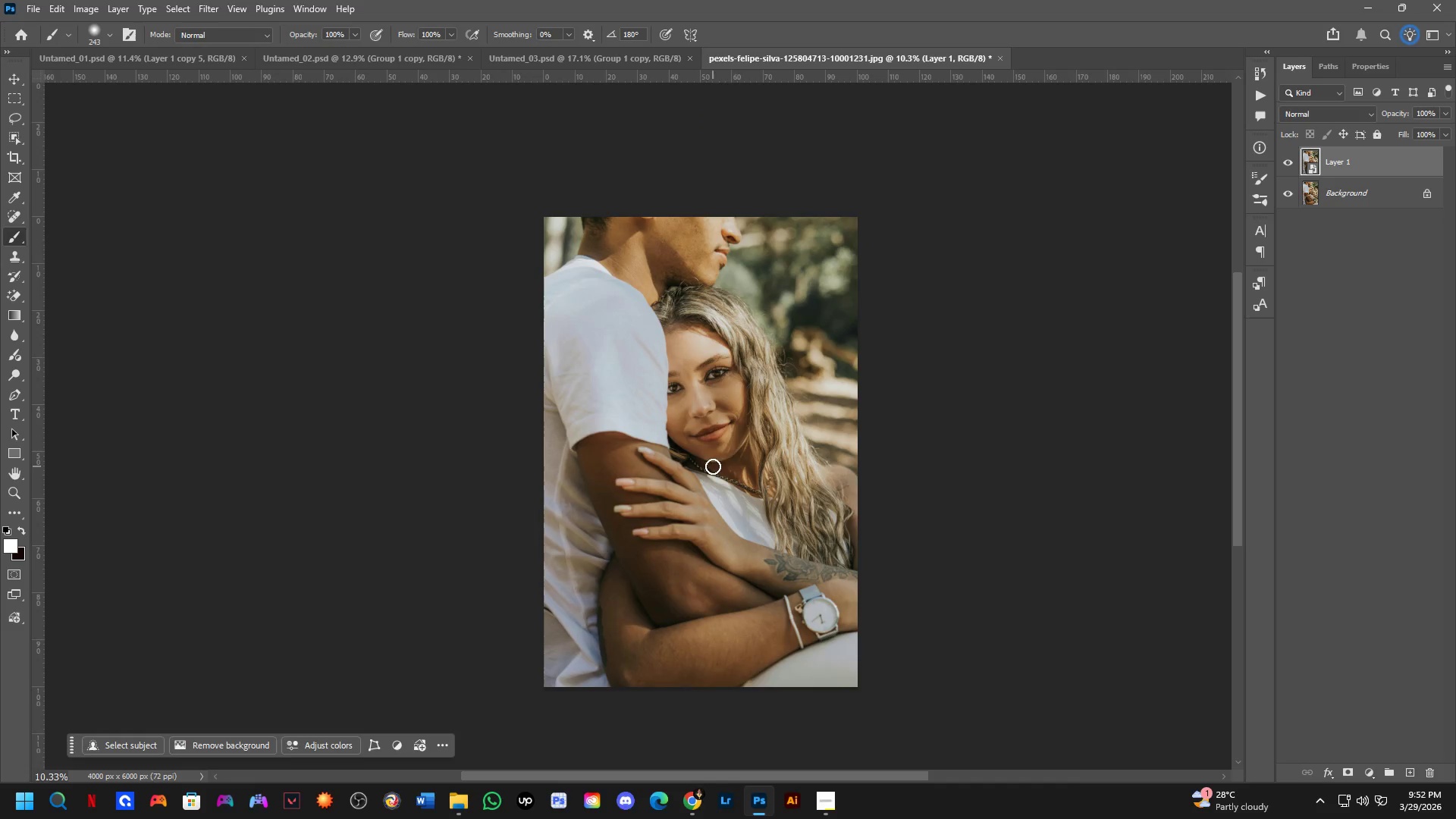 
scroll: coordinate [736, 583], scroll_direction: up, amount: 2.0
 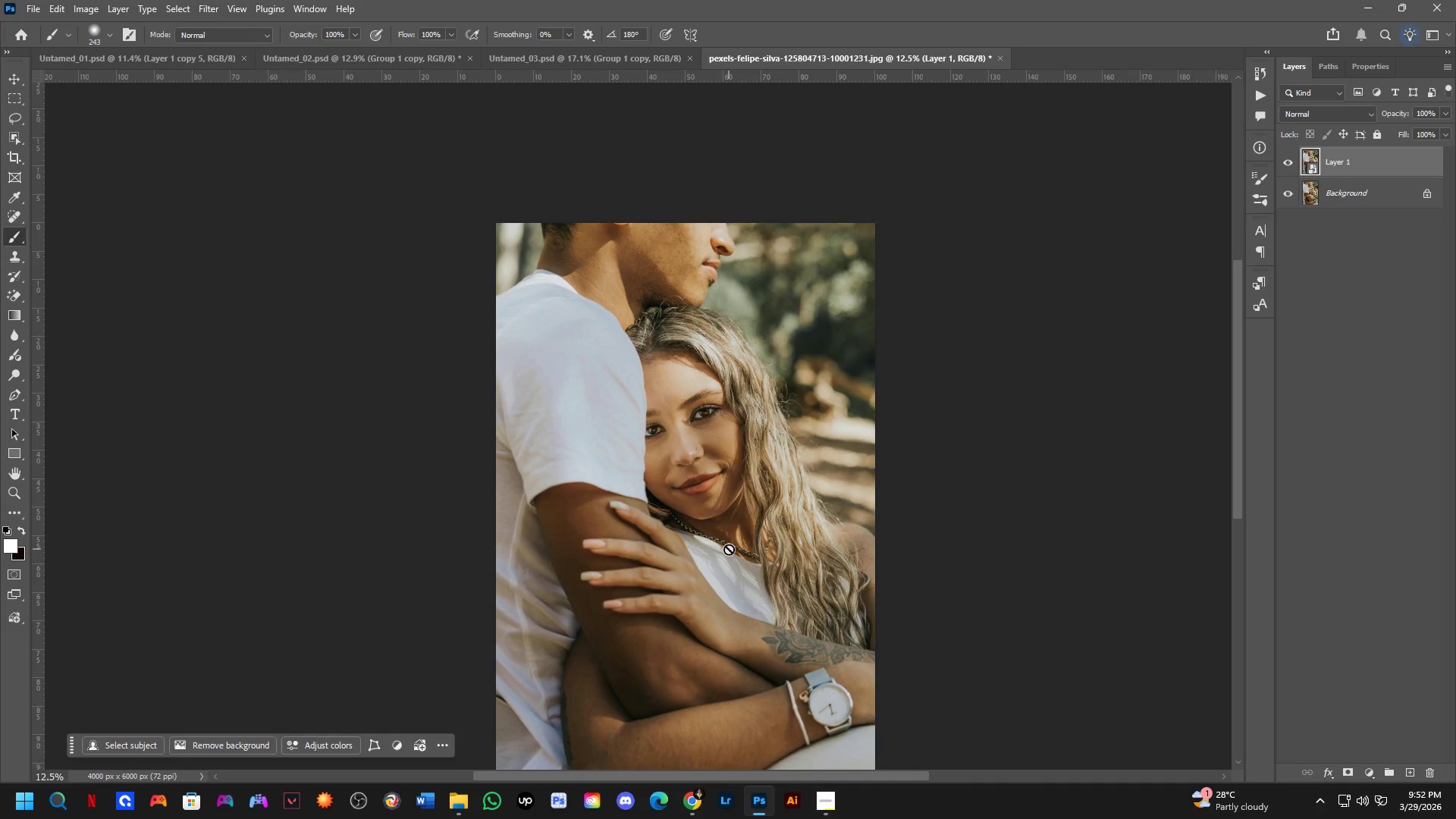 
scroll: coordinate [738, 552], scroll_direction: down, amount: 2.0
 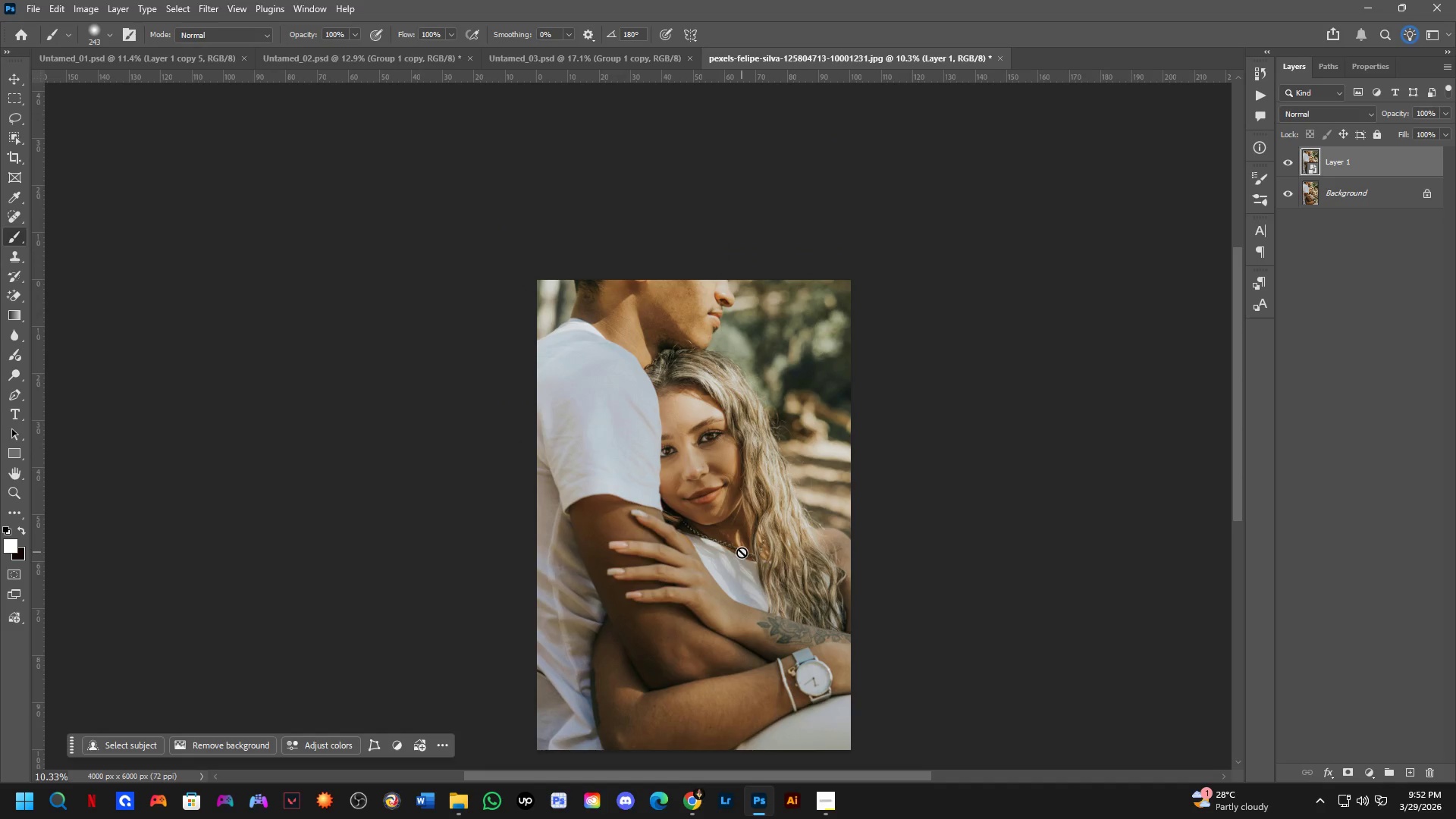 
scroll: coordinate [714, 577], scroll_direction: up, amount: 3.0
 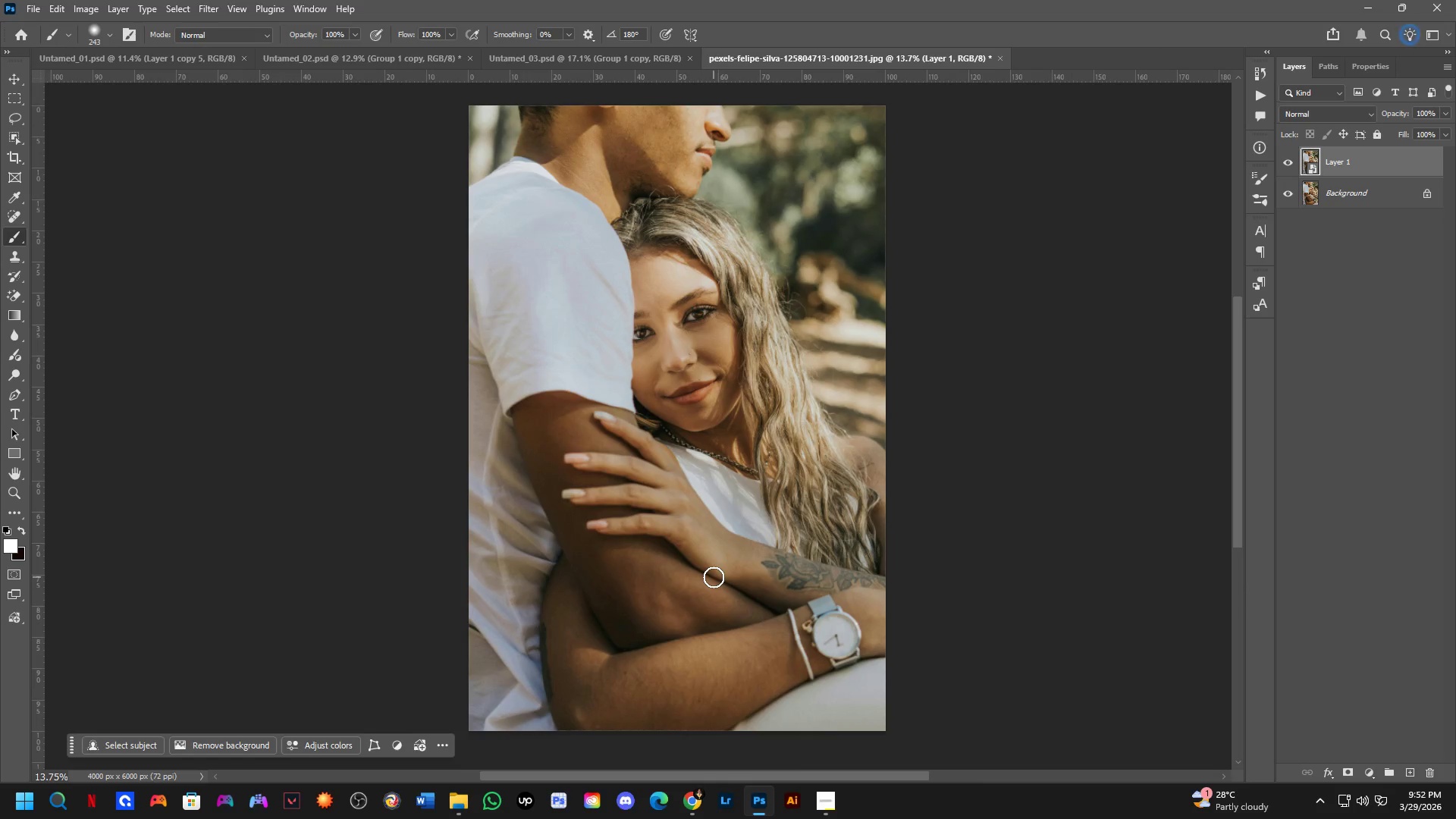 
scroll: coordinate [722, 528], scroll_direction: down, amount: 1.0
 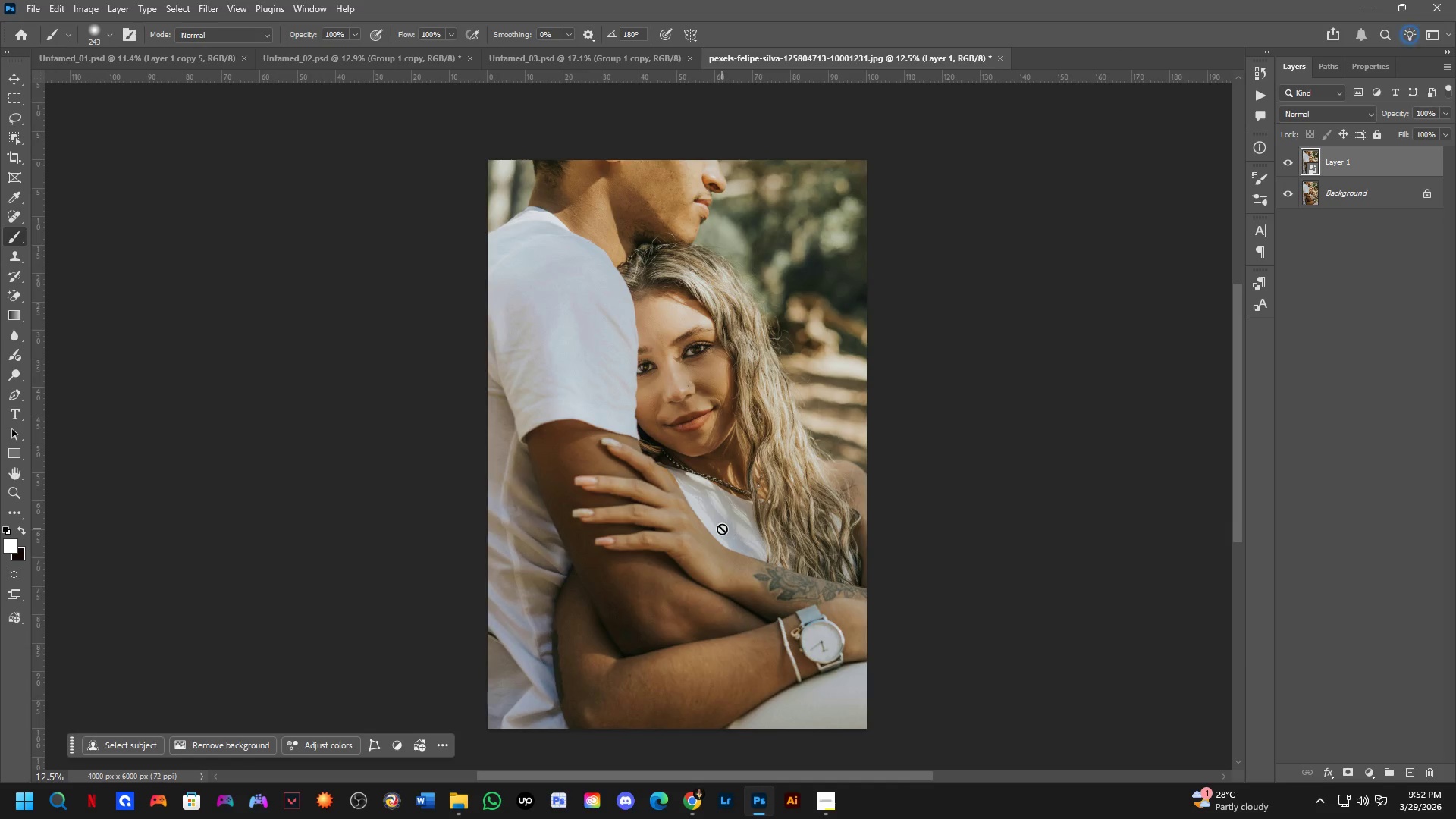 
scroll: coordinate [723, 529], scroll_direction: none, amount: 0.0
 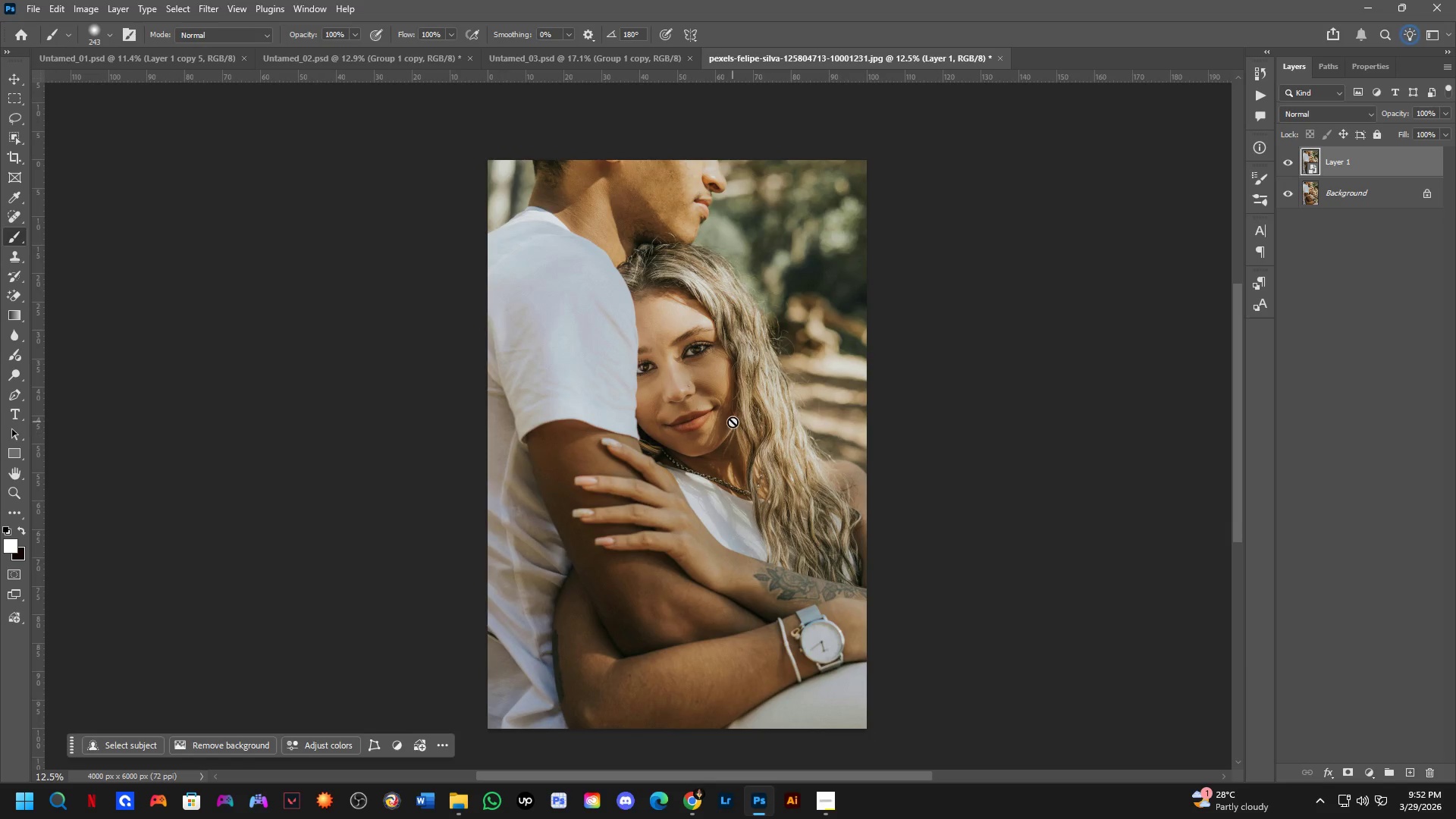 
scroll: coordinate [733, 422], scroll_direction: up, amount: 1.0
 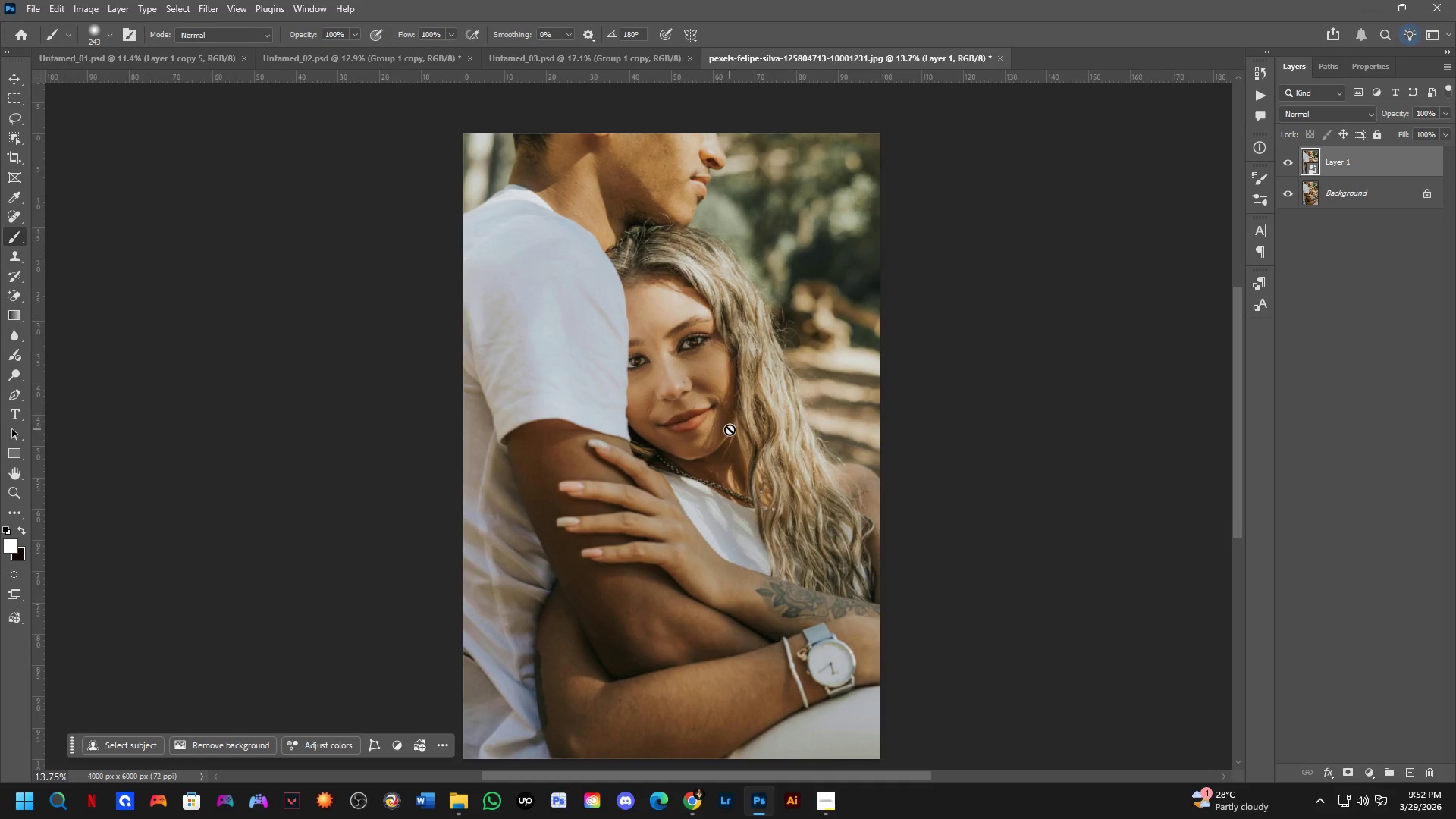 
scroll: coordinate [1228, 152], scroll_direction: none, amount: 0.0
 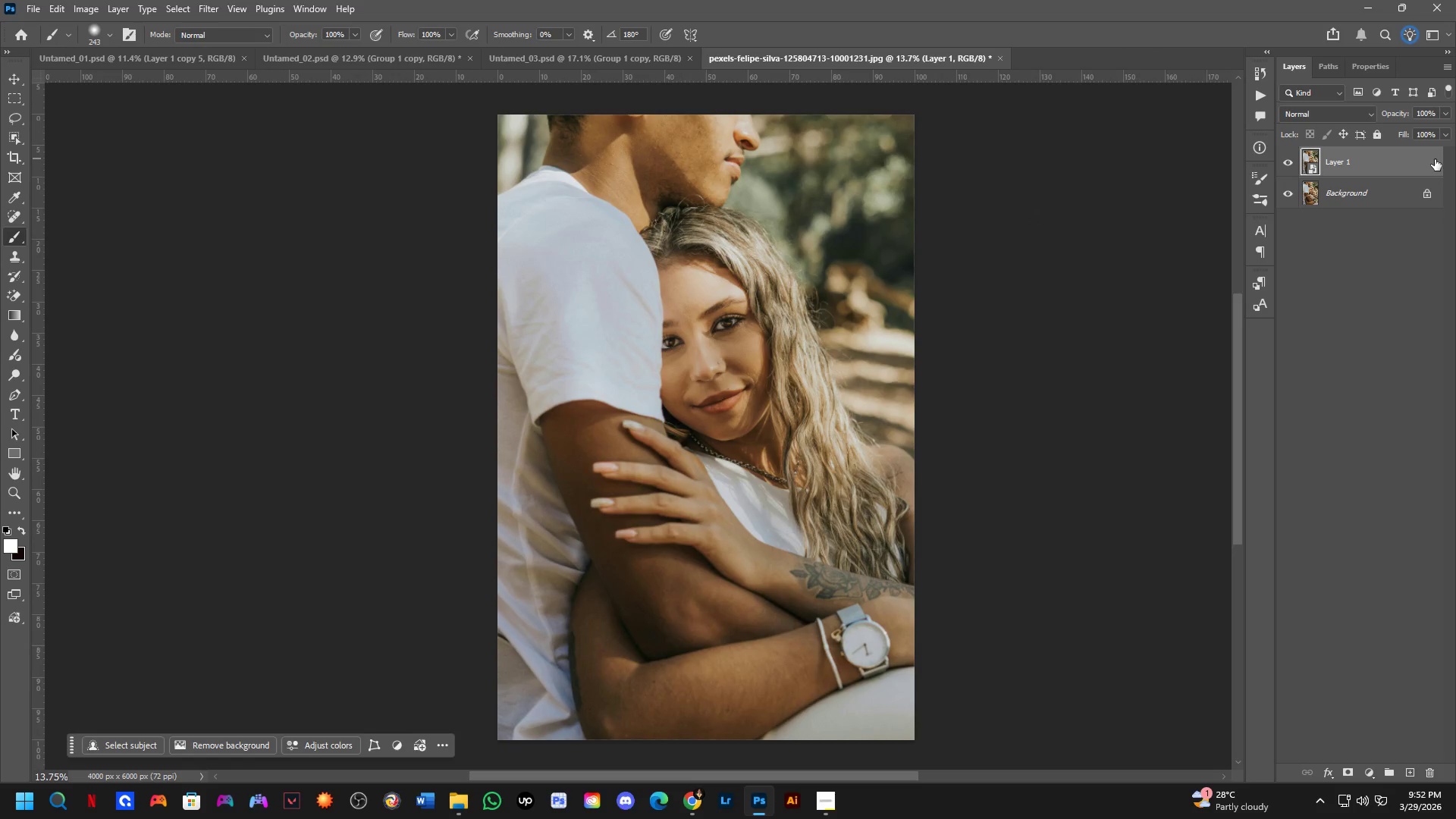 
key(Control+Shift+A)
 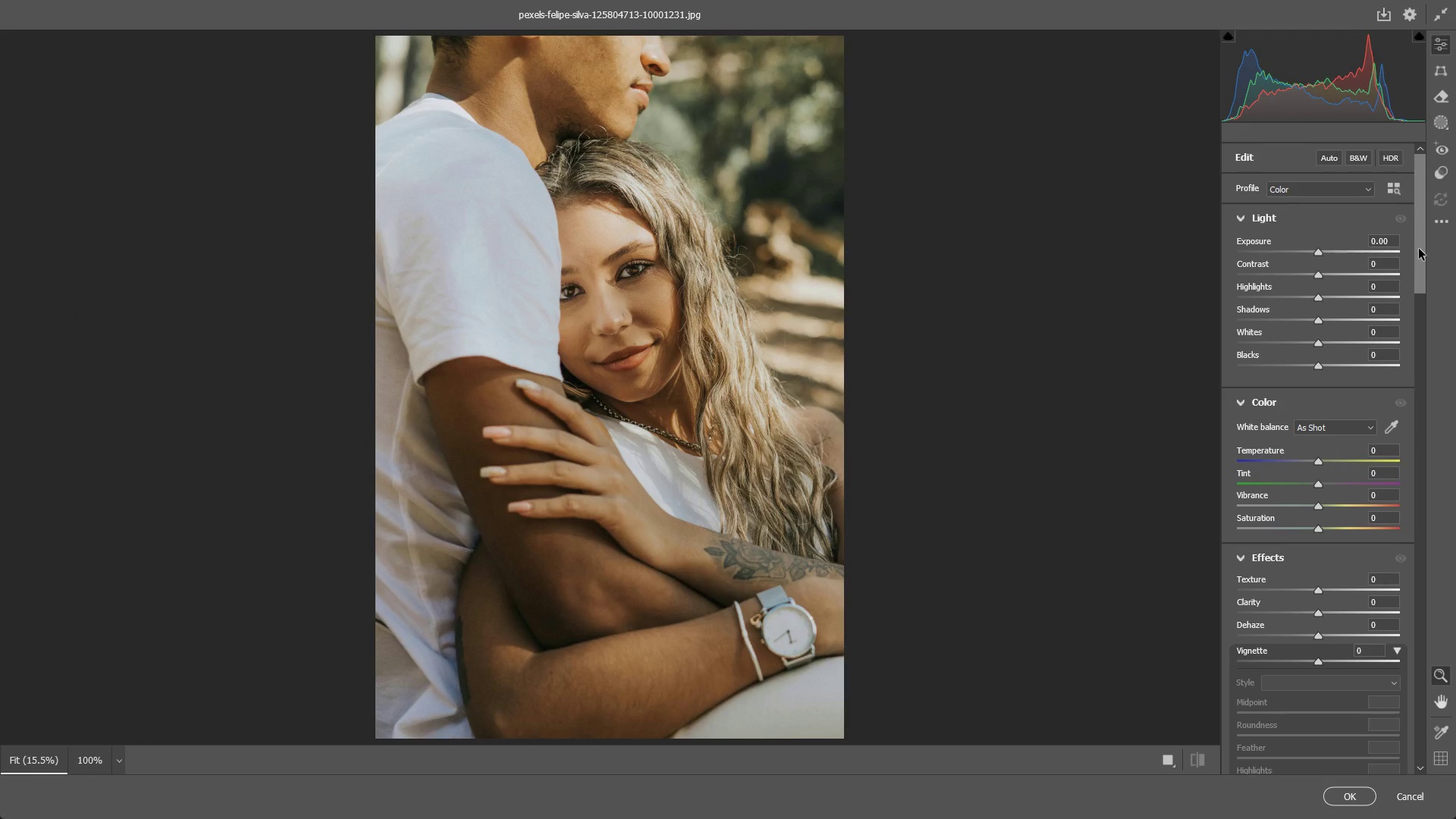 
left_click_drag(start_coordinate=[526, 394], to_coordinate=[516, 393])
 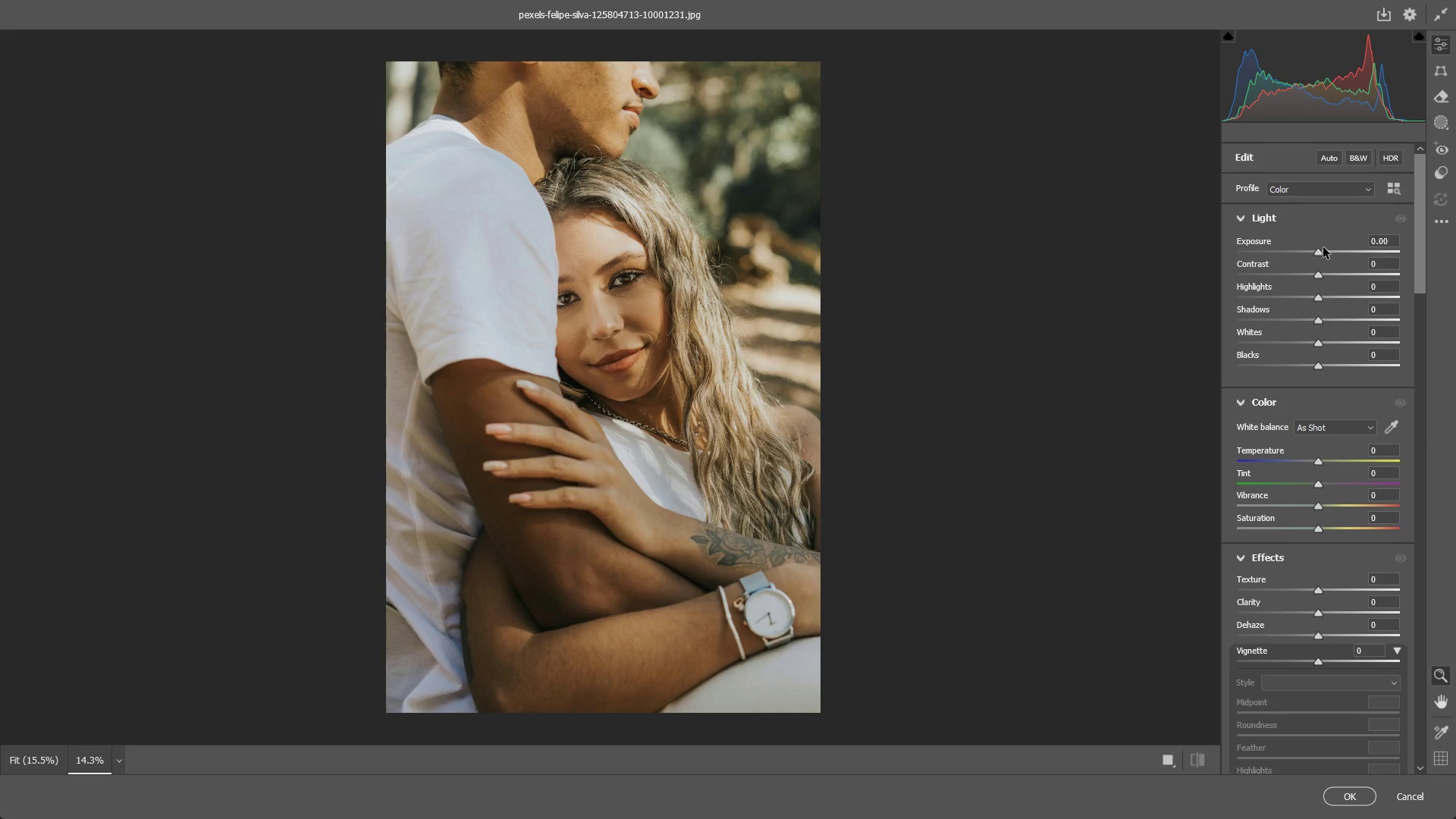 
left_click_drag(start_coordinate=[1320, 250], to_coordinate=[1315, 250])
 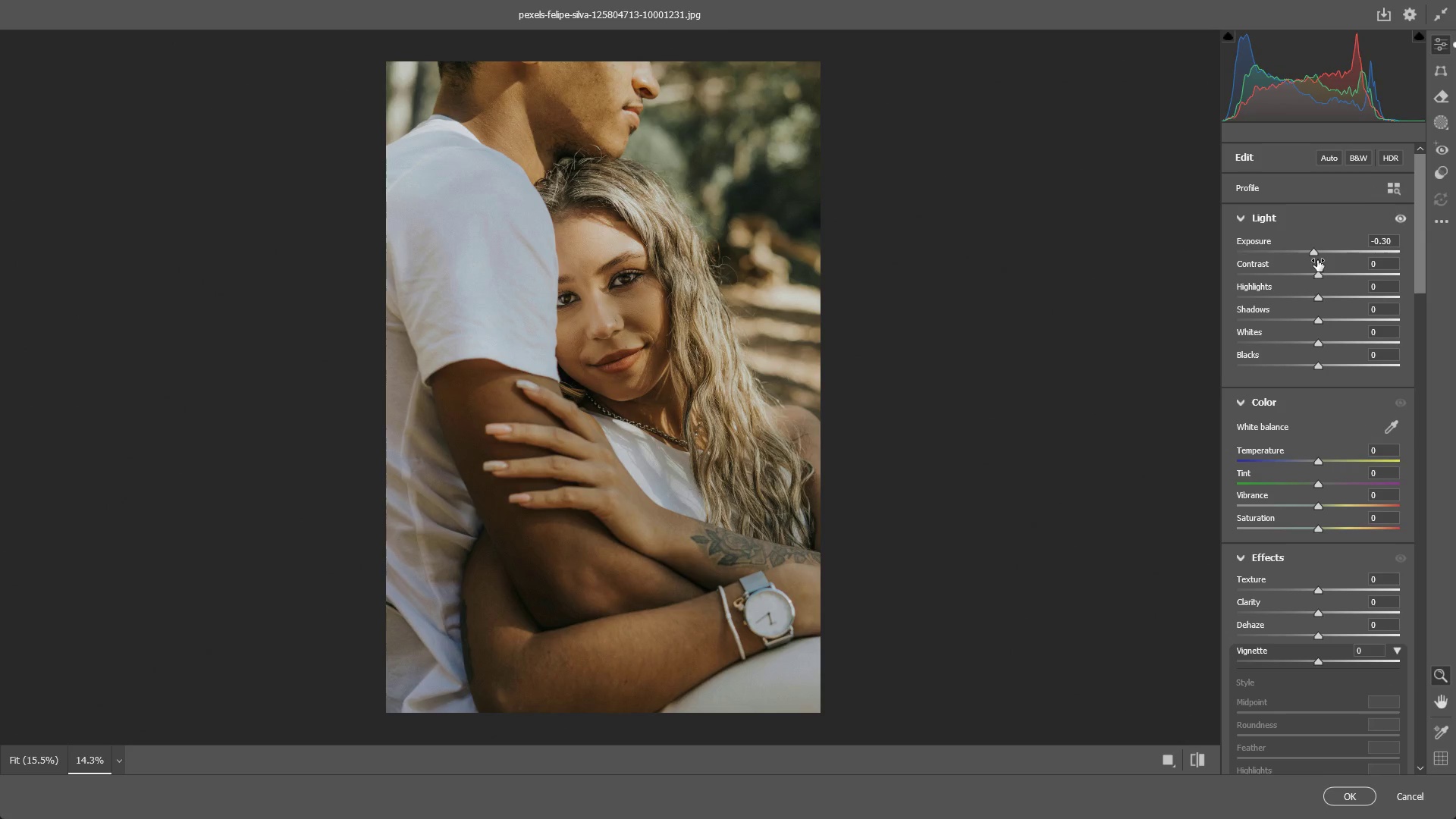 
key(Control+ControlLeft)
 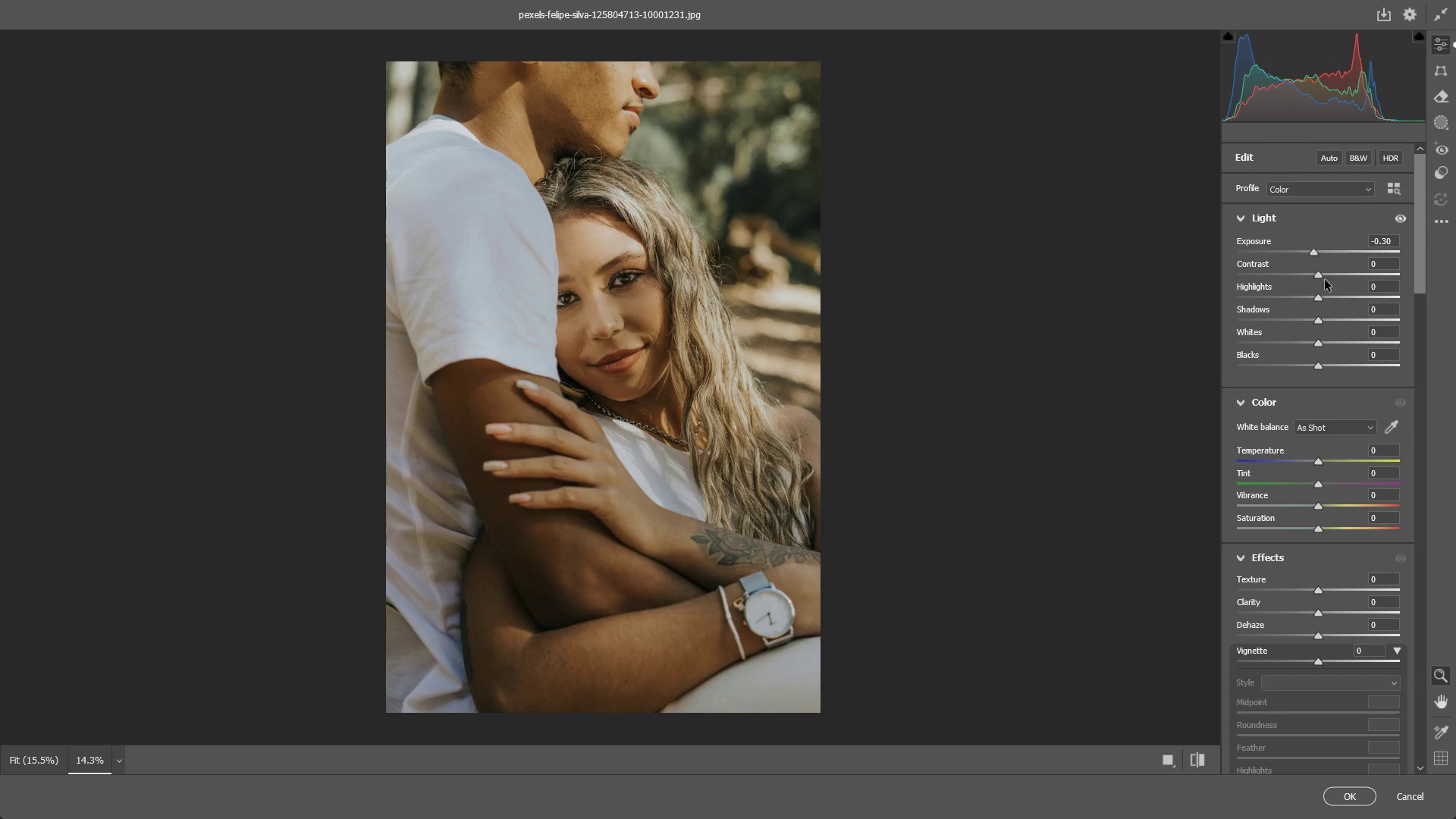 
key(Control+Z)
 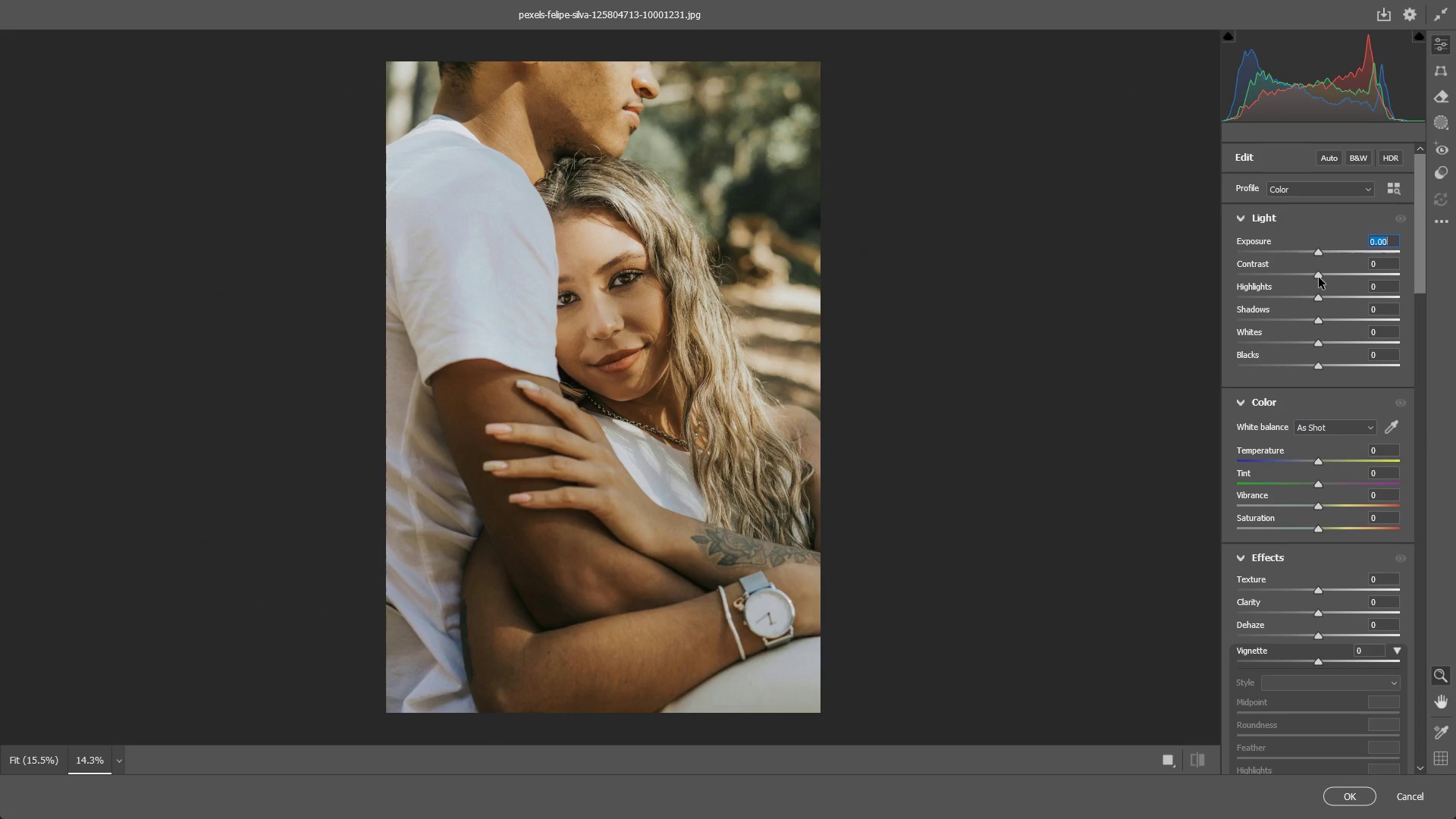 
left_click_drag(start_coordinate=[1319, 278], to_coordinate=[1311, 271])
 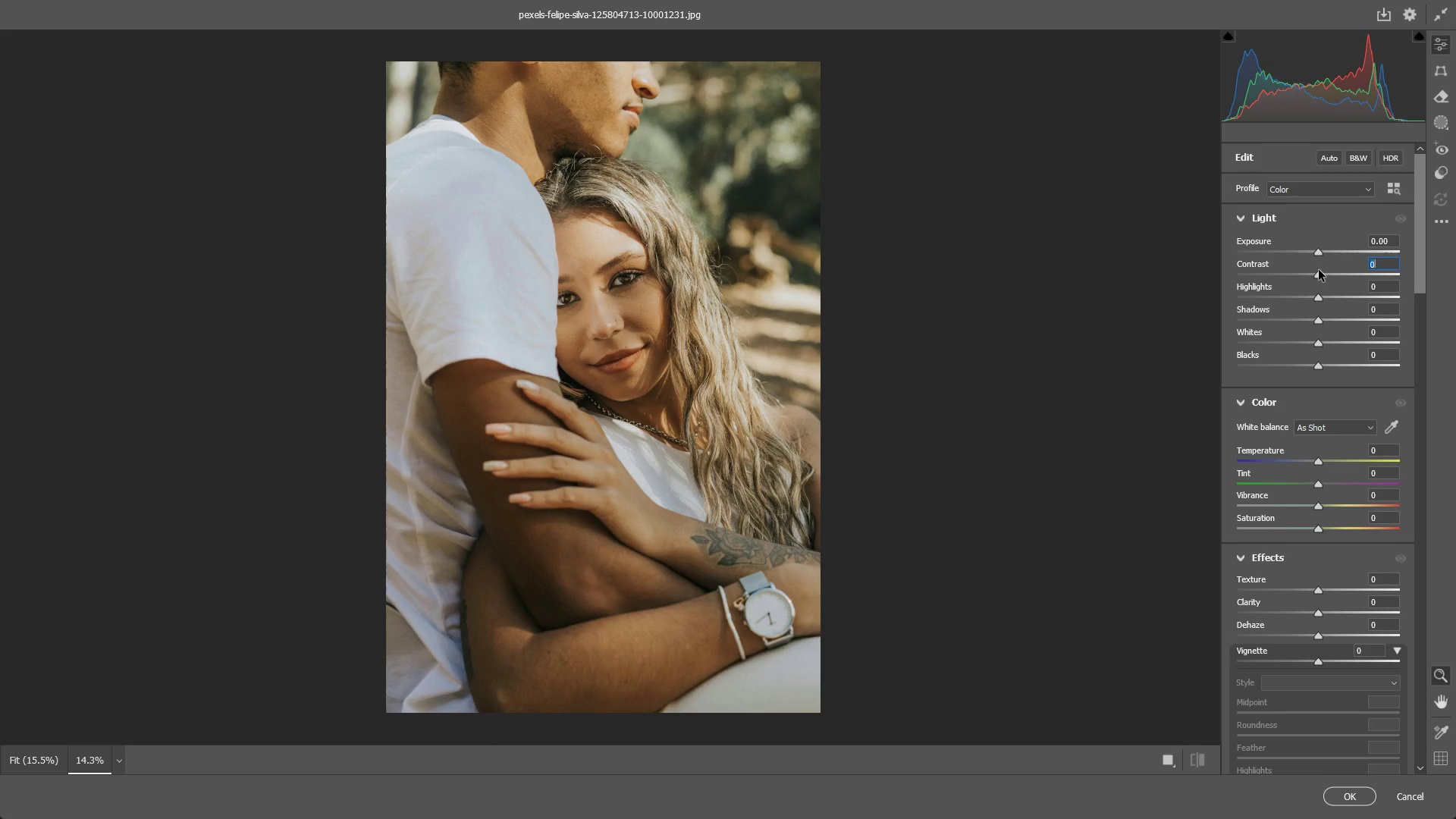 
key(Control+ControlLeft)
 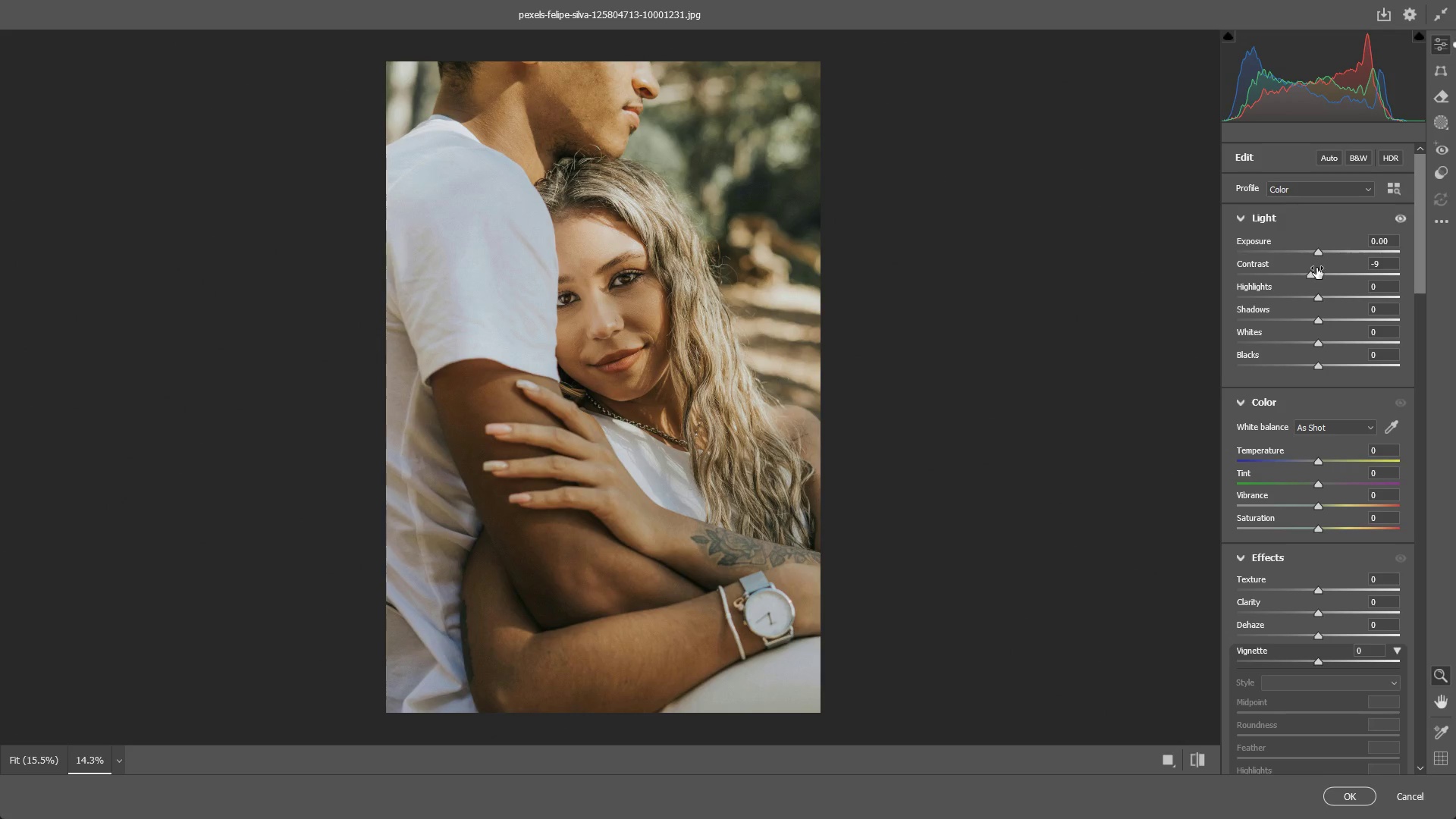 
key(Control+Z)
 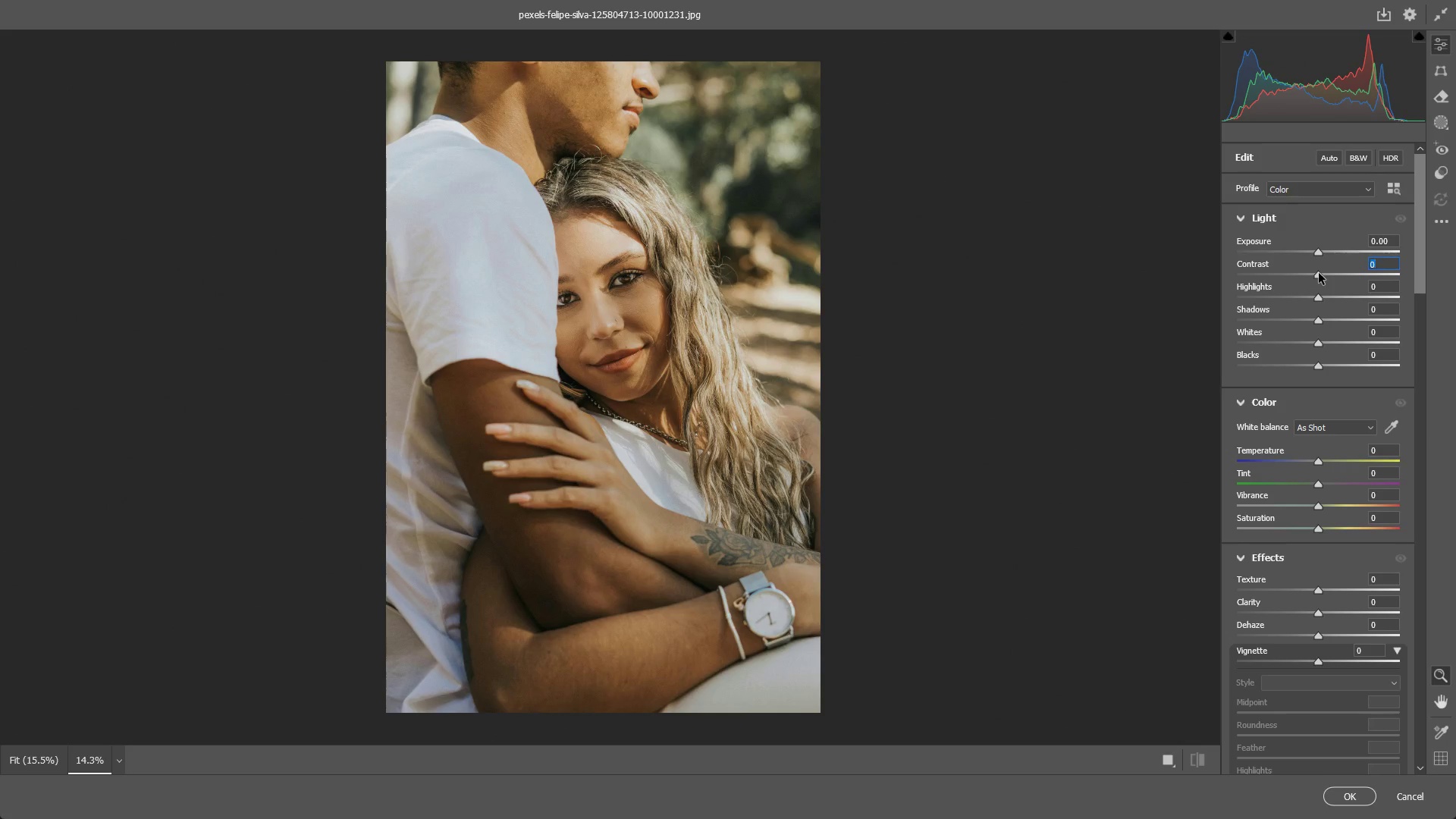 
left_click_drag(start_coordinate=[1319, 273], to_coordinate=[1327, 275])
 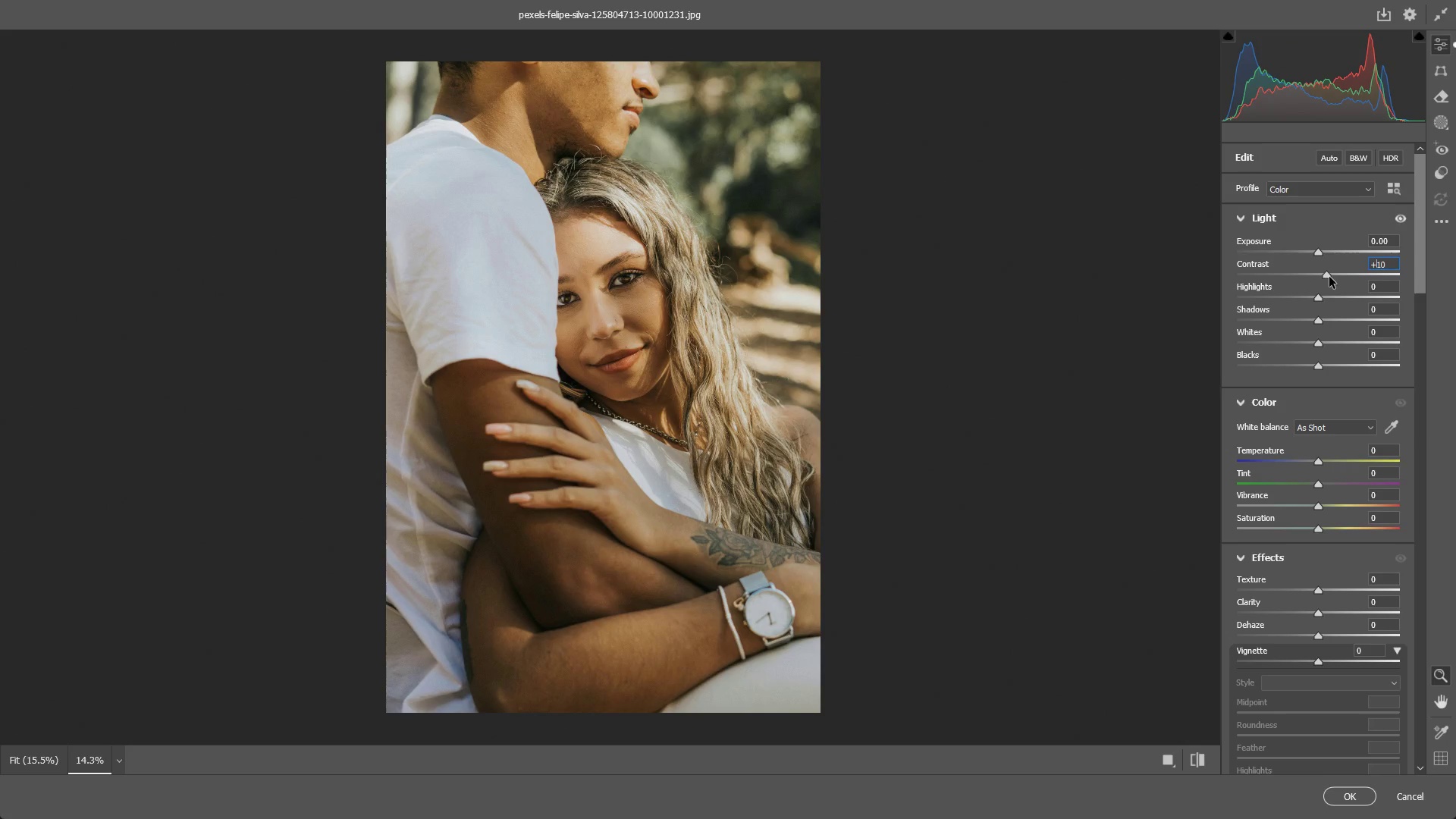 
key(Control+ControlLeft)
 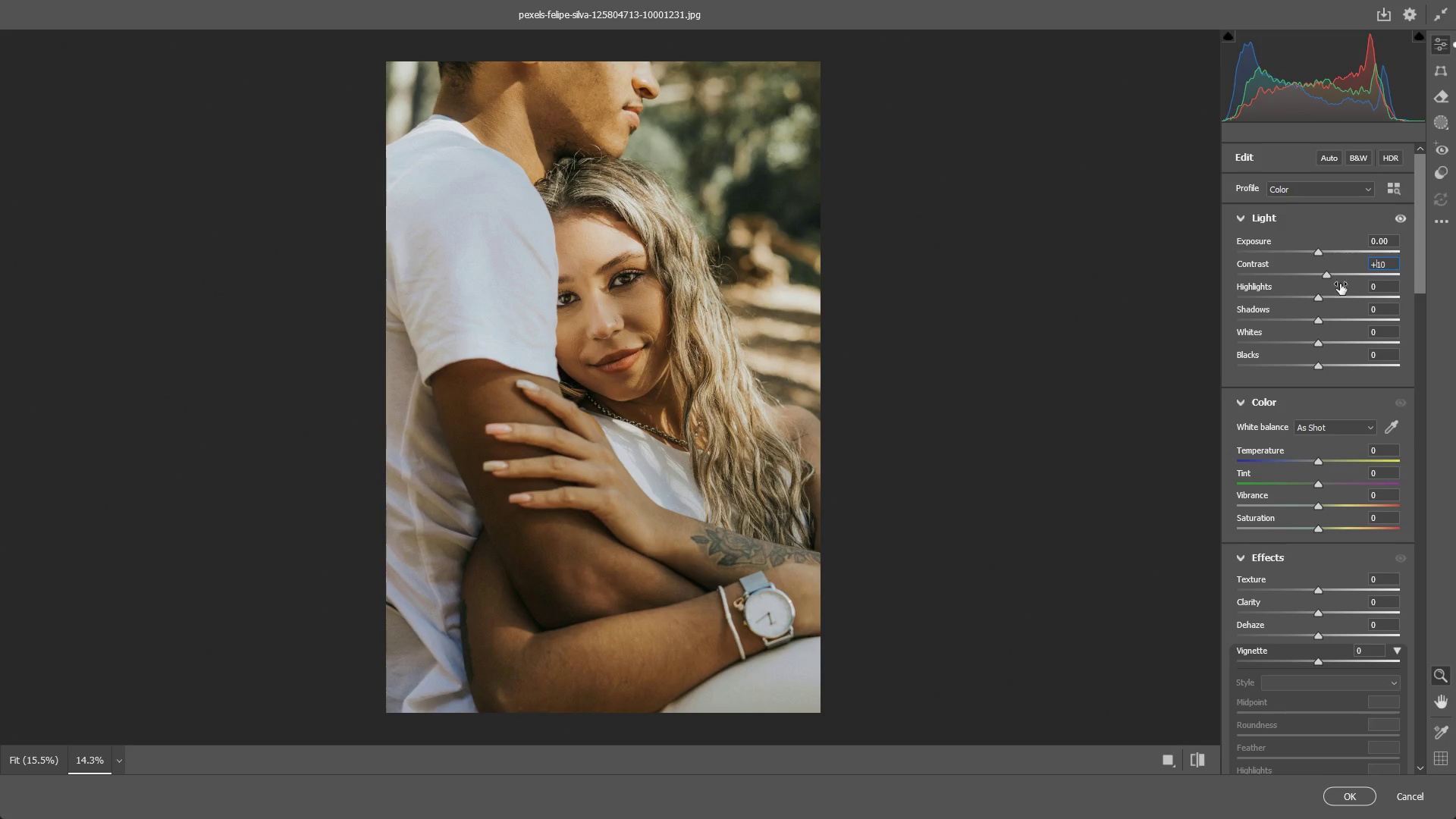 
key(Control+Z)
 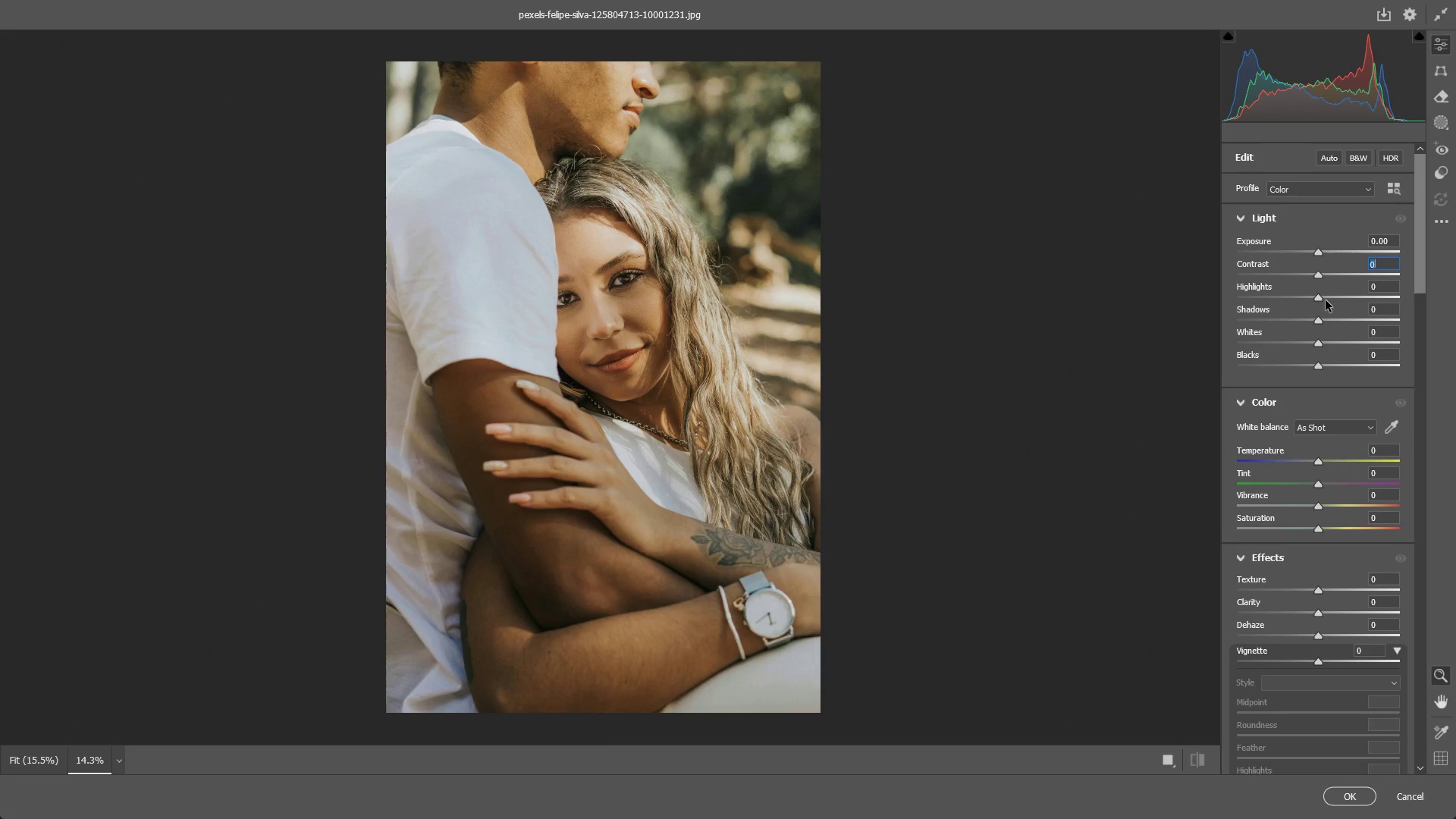 
left_click_drag(start_coordinate=[1320, 274], to_coordinate=[1341, 265])
 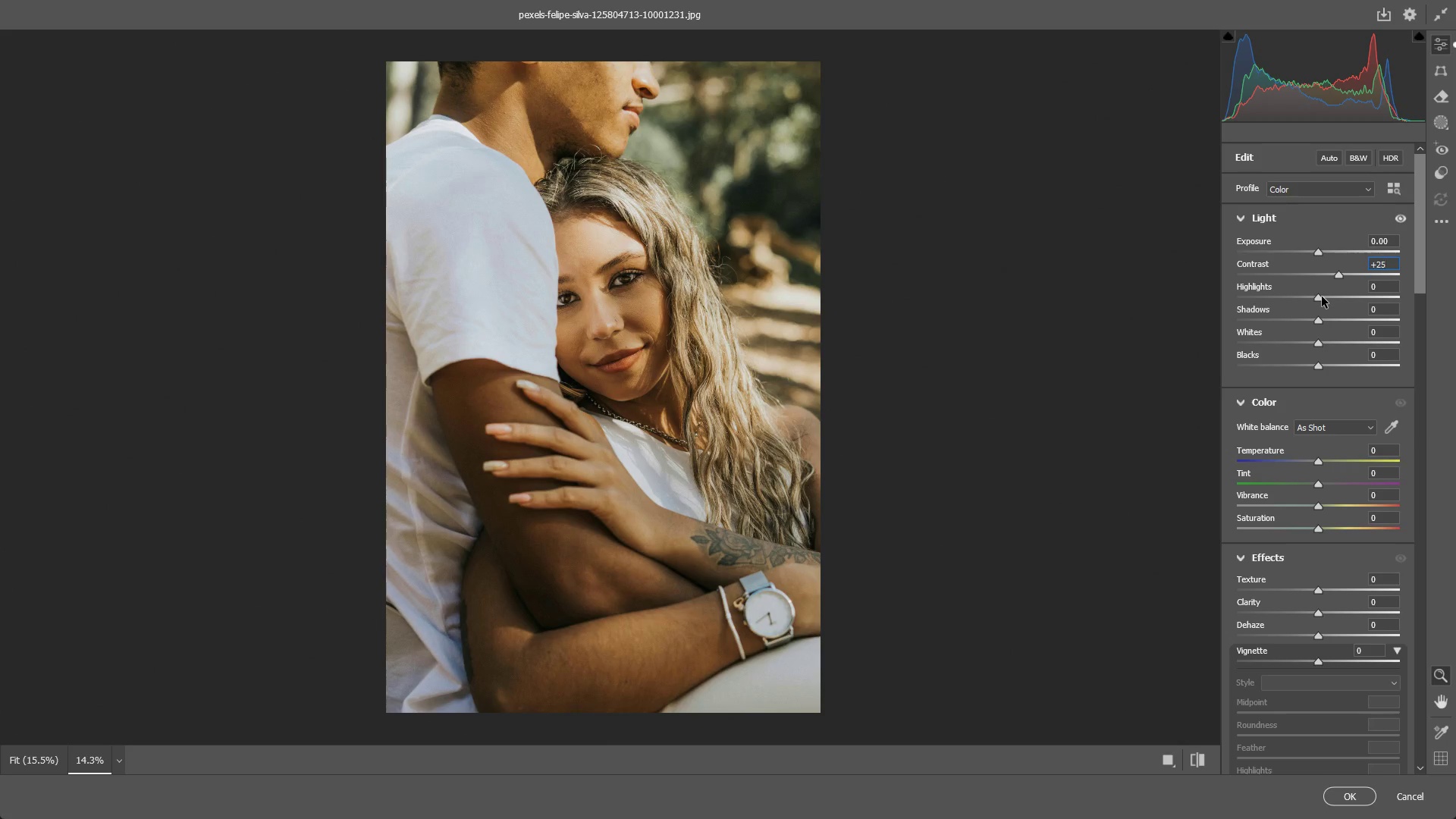 
left_click_drag(start_coordinate=[1322, 297], to_coordinate=[1307, 300])
 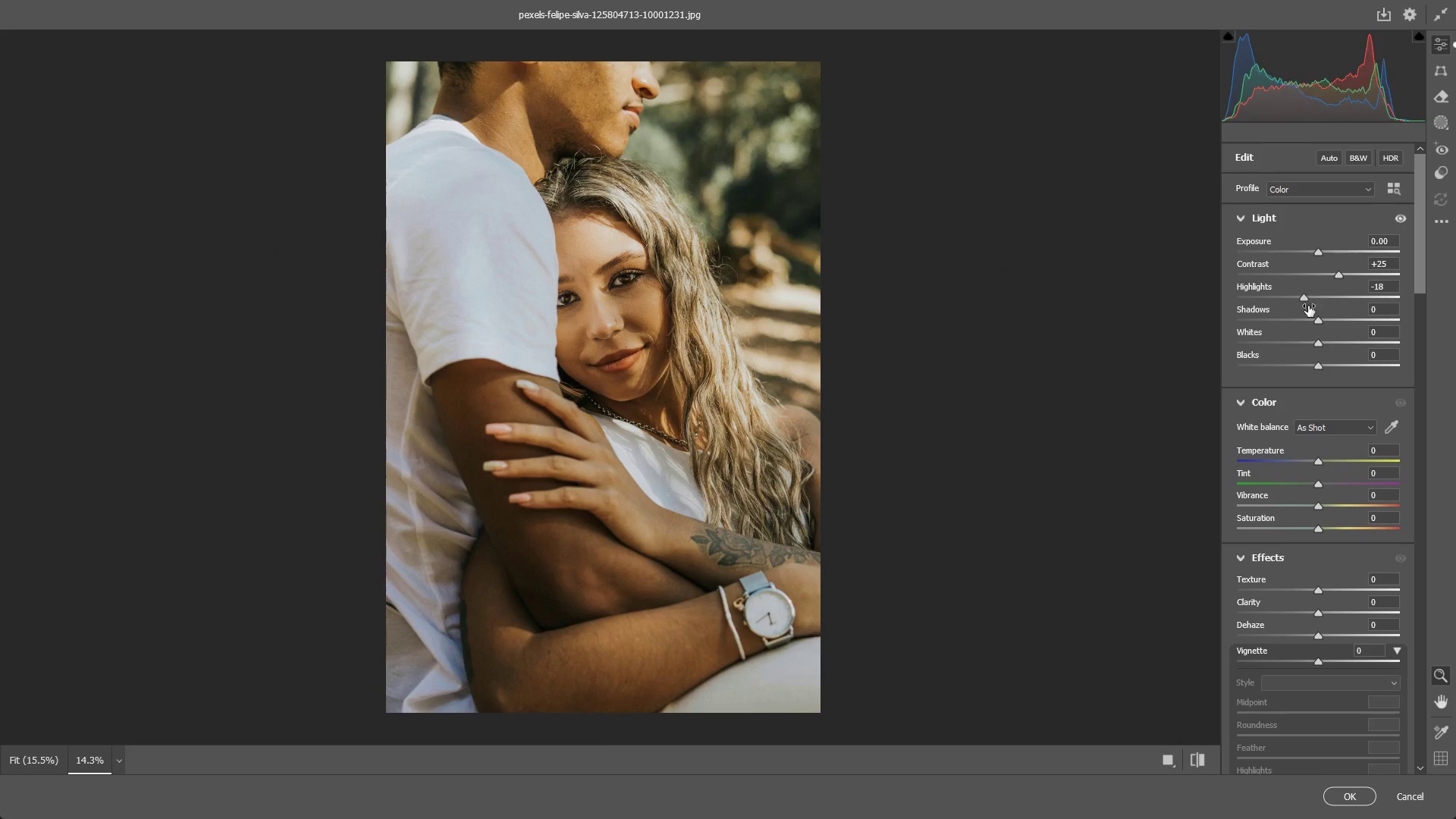 
key(Control+ControlLeft)
 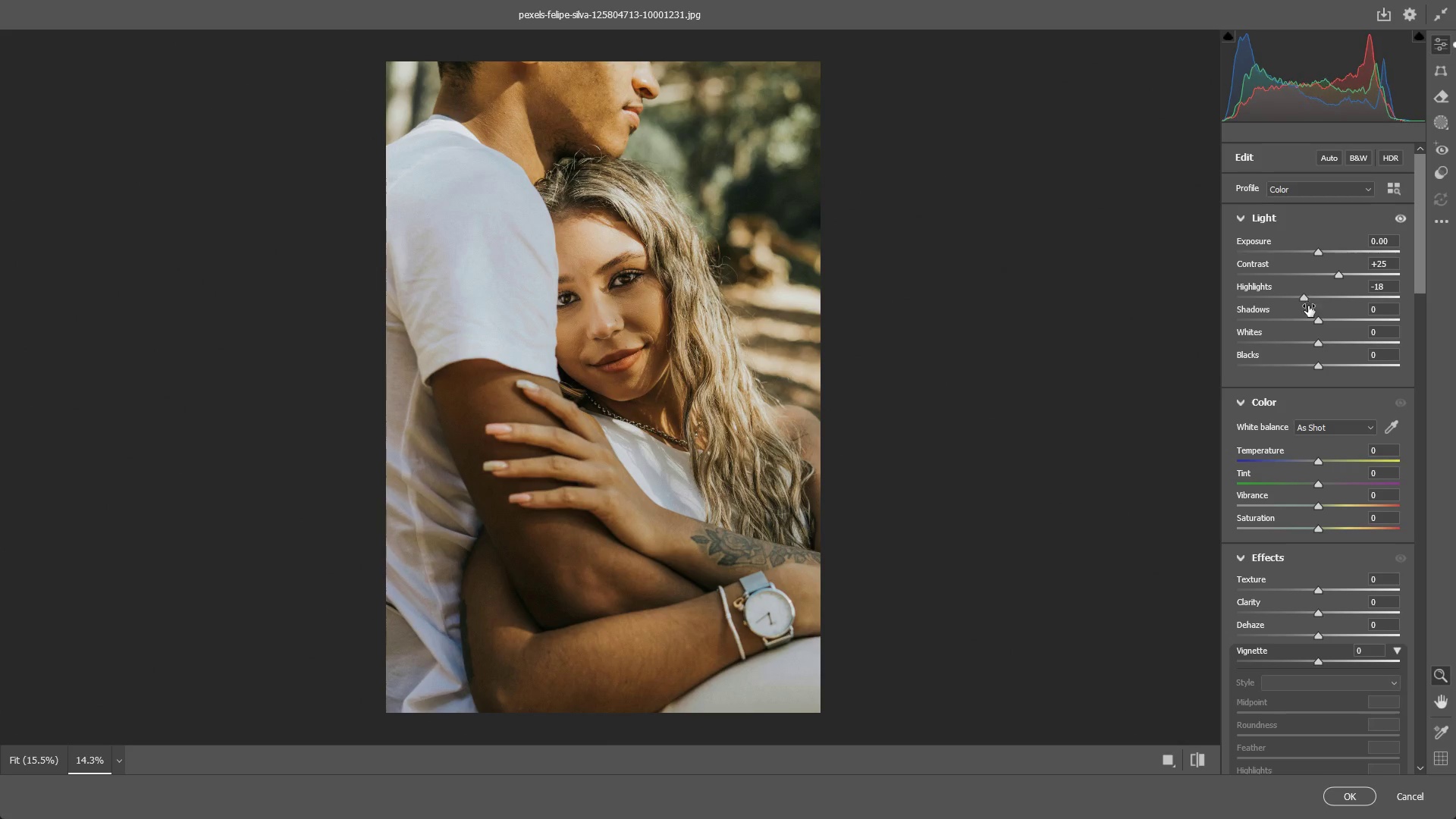 
key(Control+Z)
 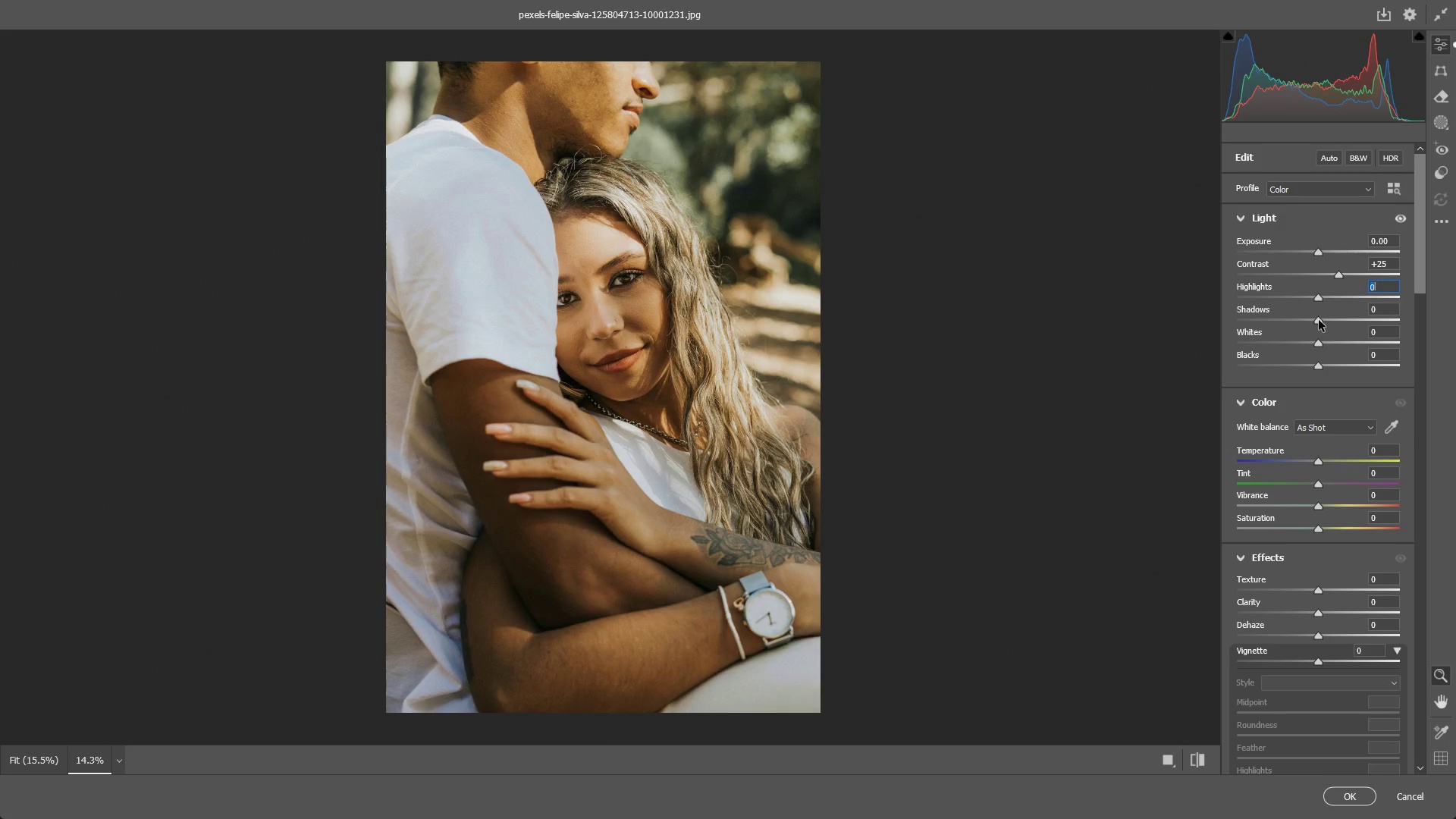 
left_click_drag(start_coordinate=[1319, 320], to_coordinate=[1336, 312])
 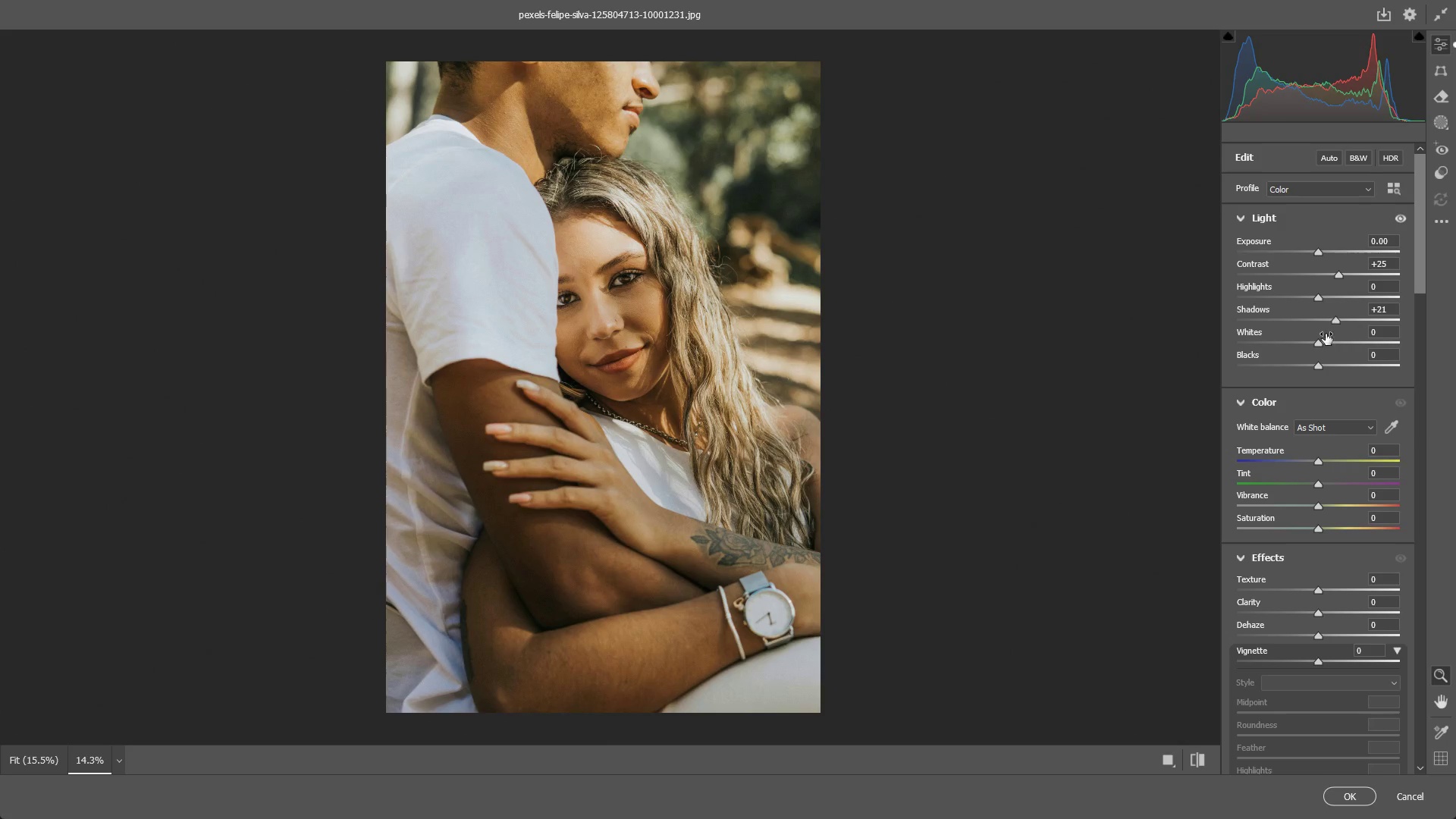 
key(Control+ControlLeft)
 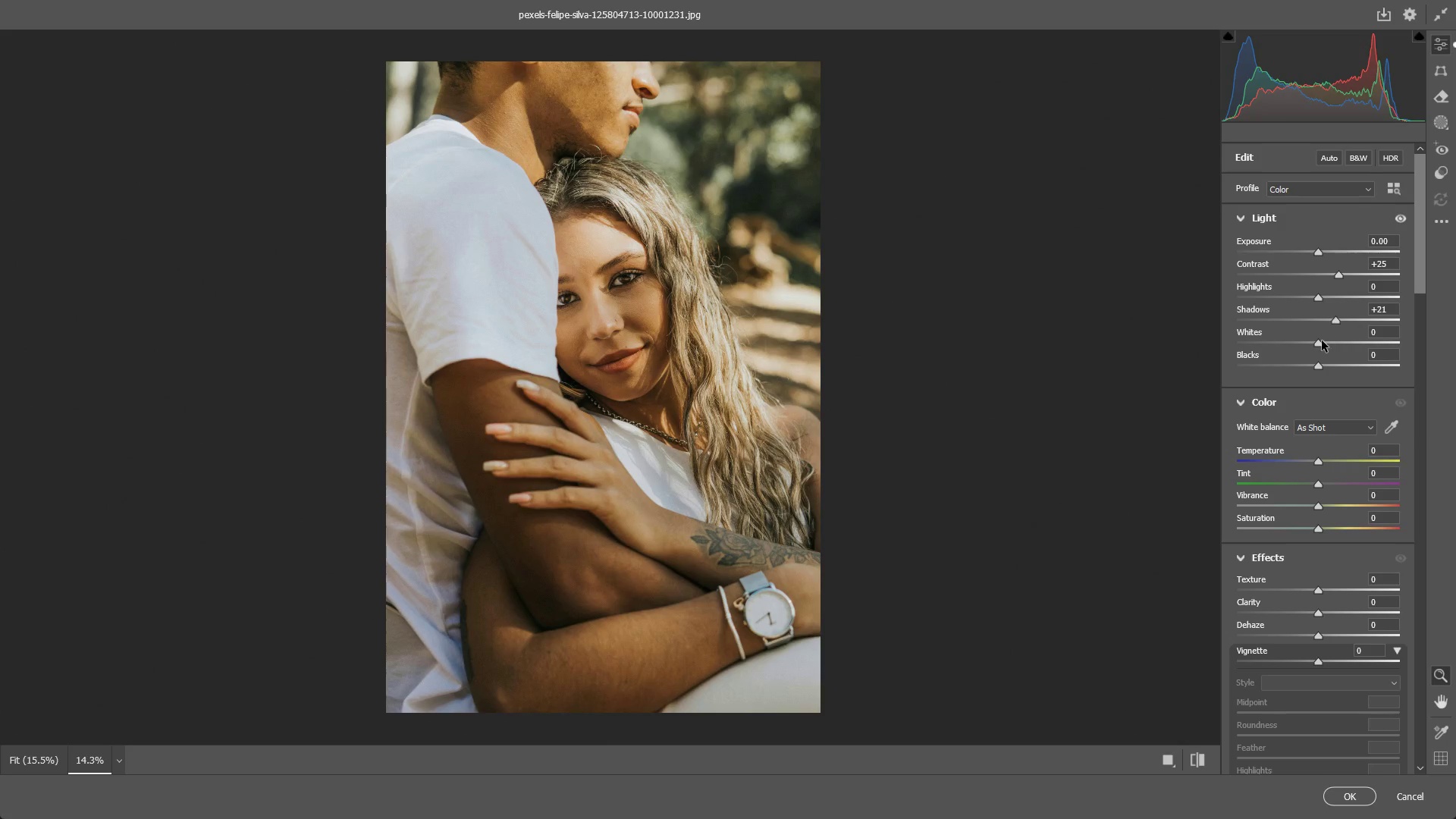 
key(Control+Z)
 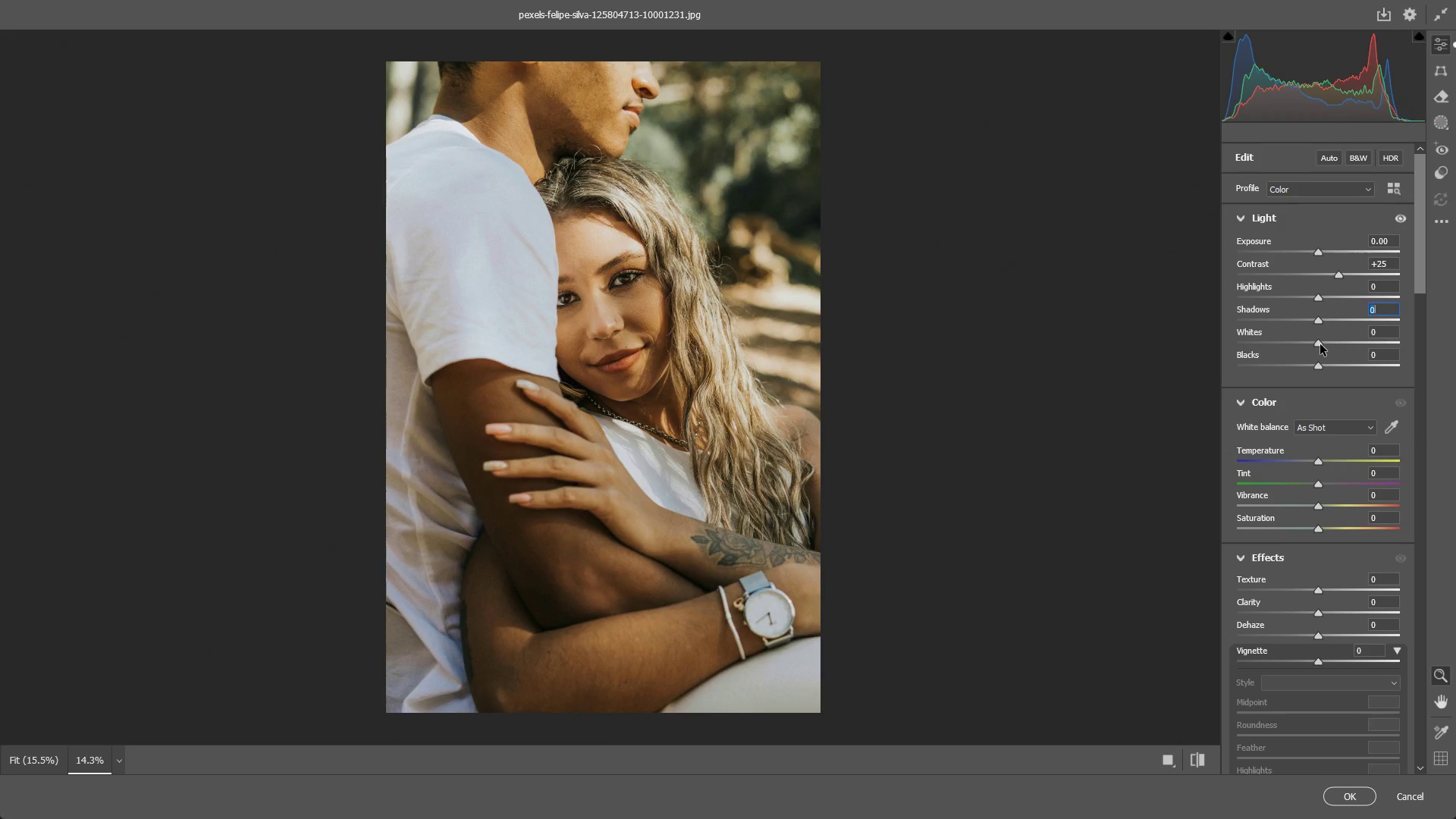 
left_click_drag(start_coordinate=[1320, 344], to_coordinate=[1317, 331])
 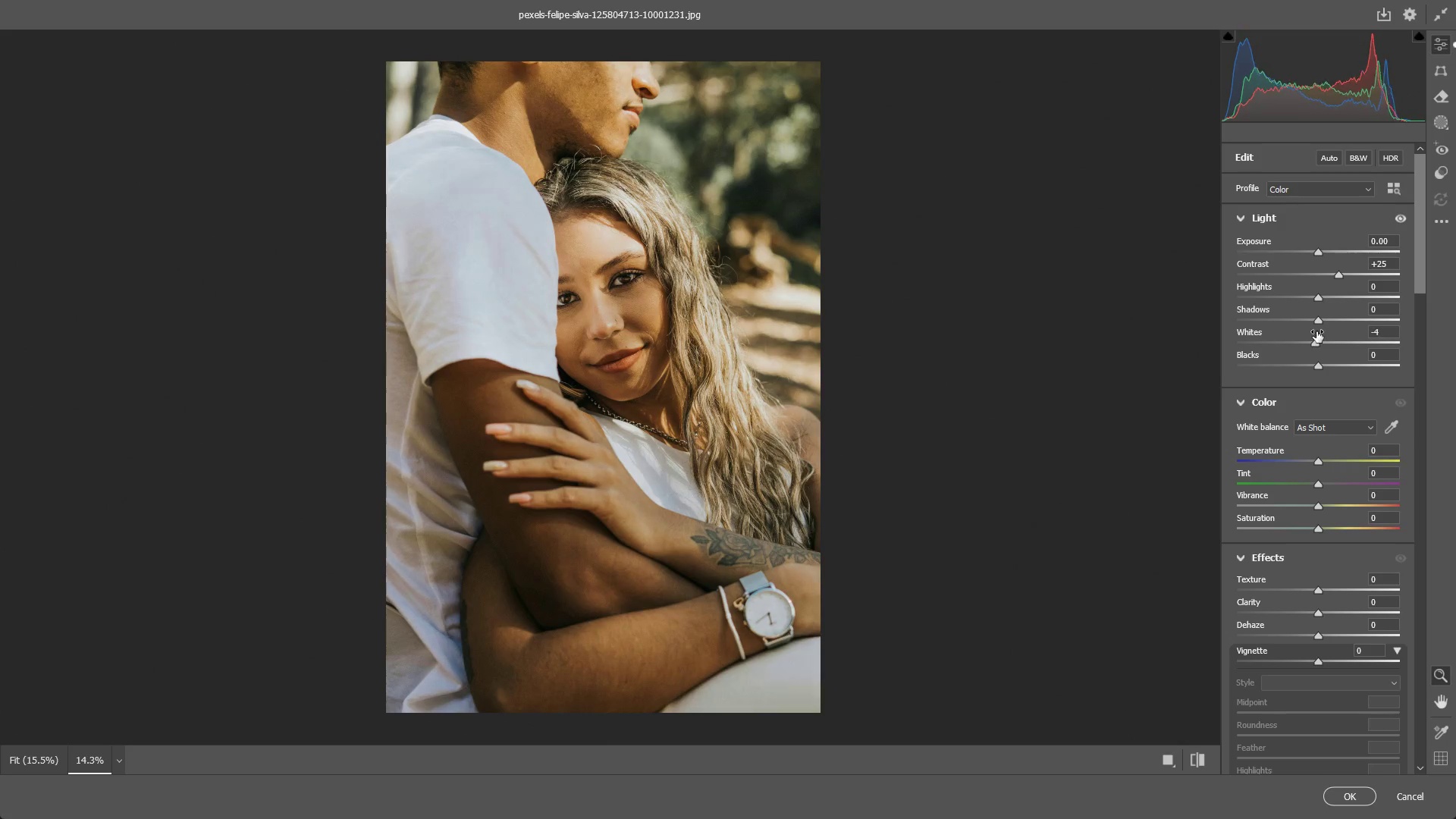 
key(Control+ControlLeft)
 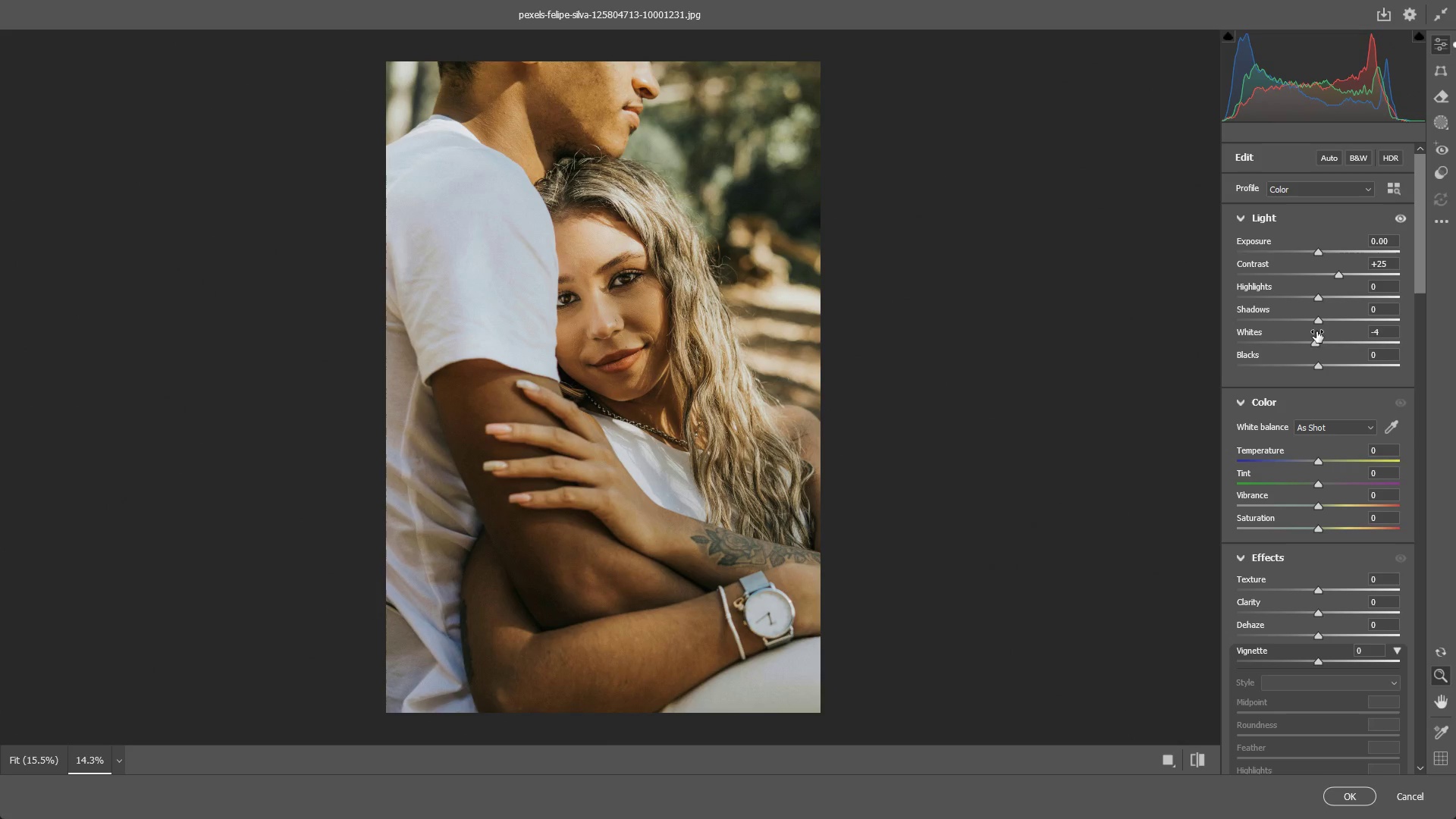 
key(Control+Z)
 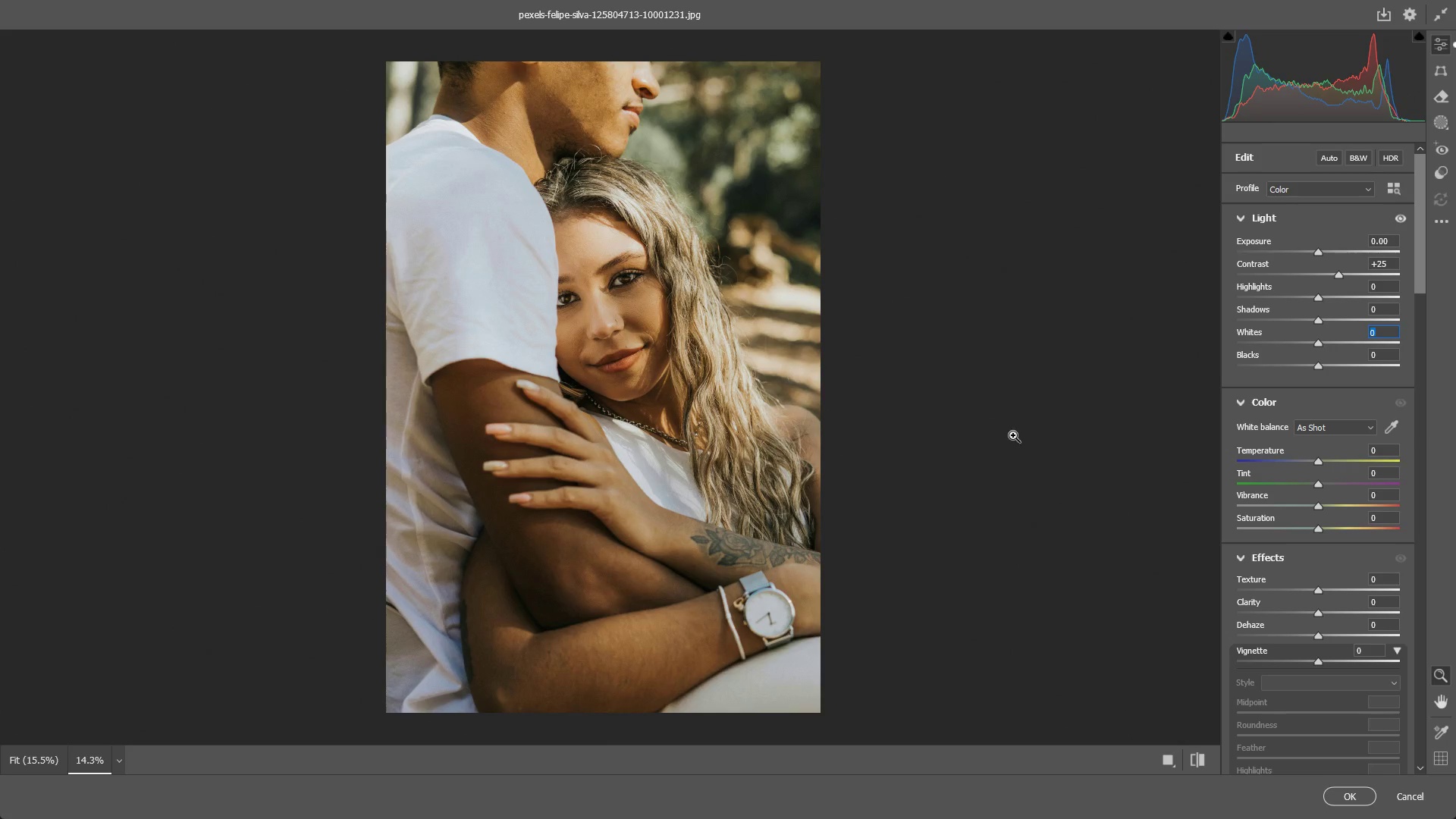 
hold_key(key=Space, duration=0.52)
 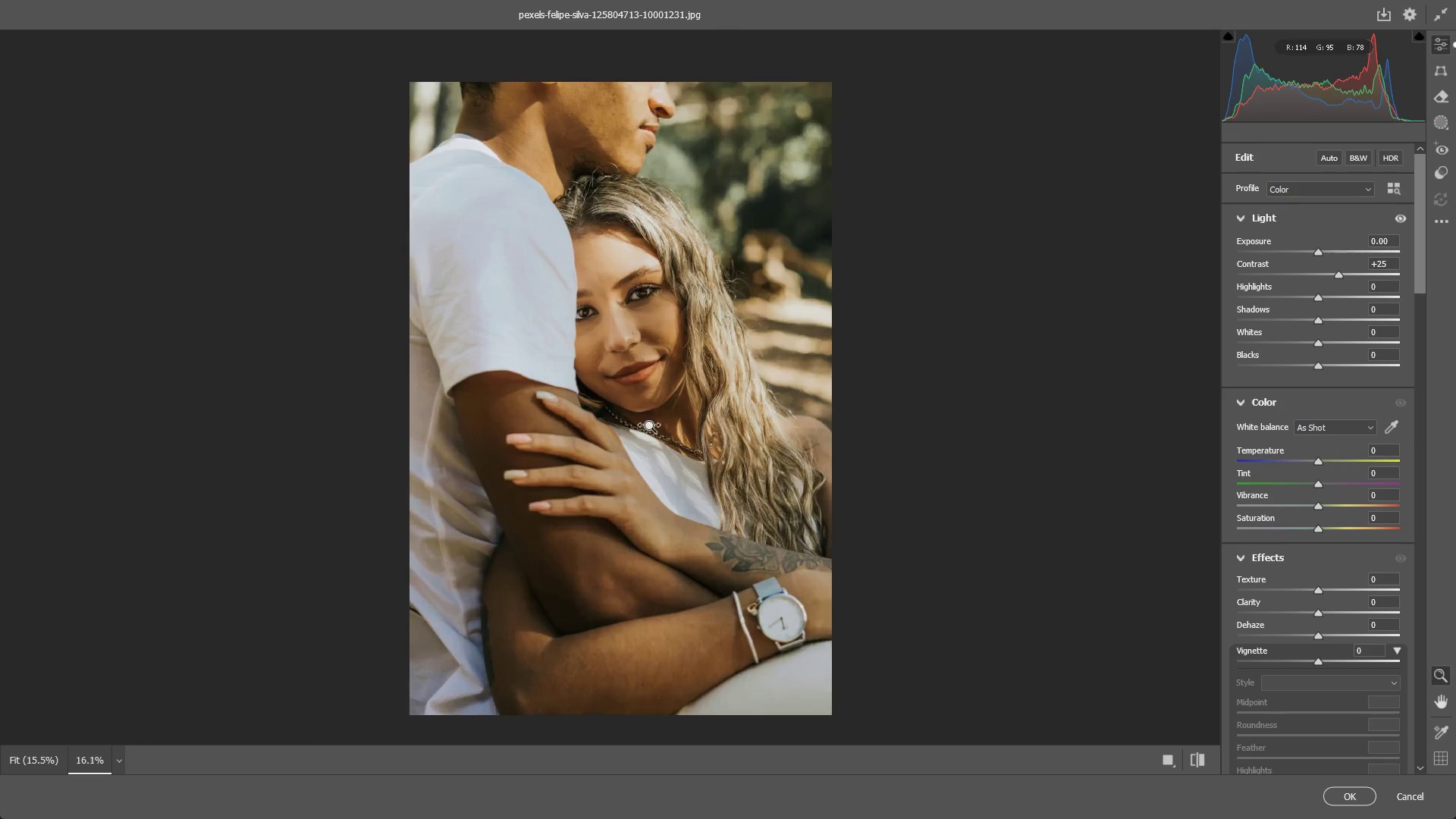 
left_click_drag(start_coordinate=[654, 367], to_coordinate=[664, 383])
 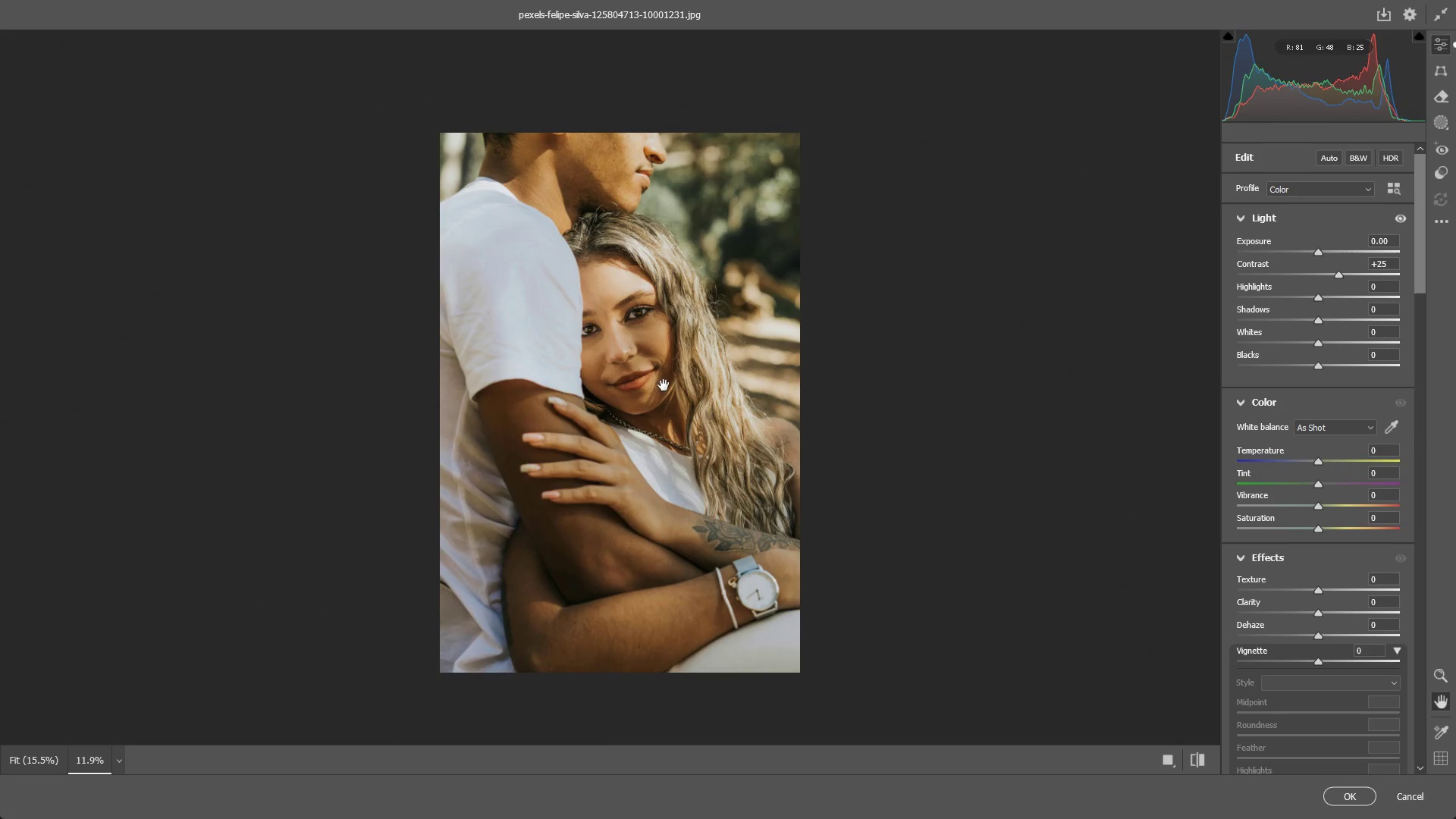 
scroll: coordinate [919, 328], scroll_direction: down, amount: 2.0
 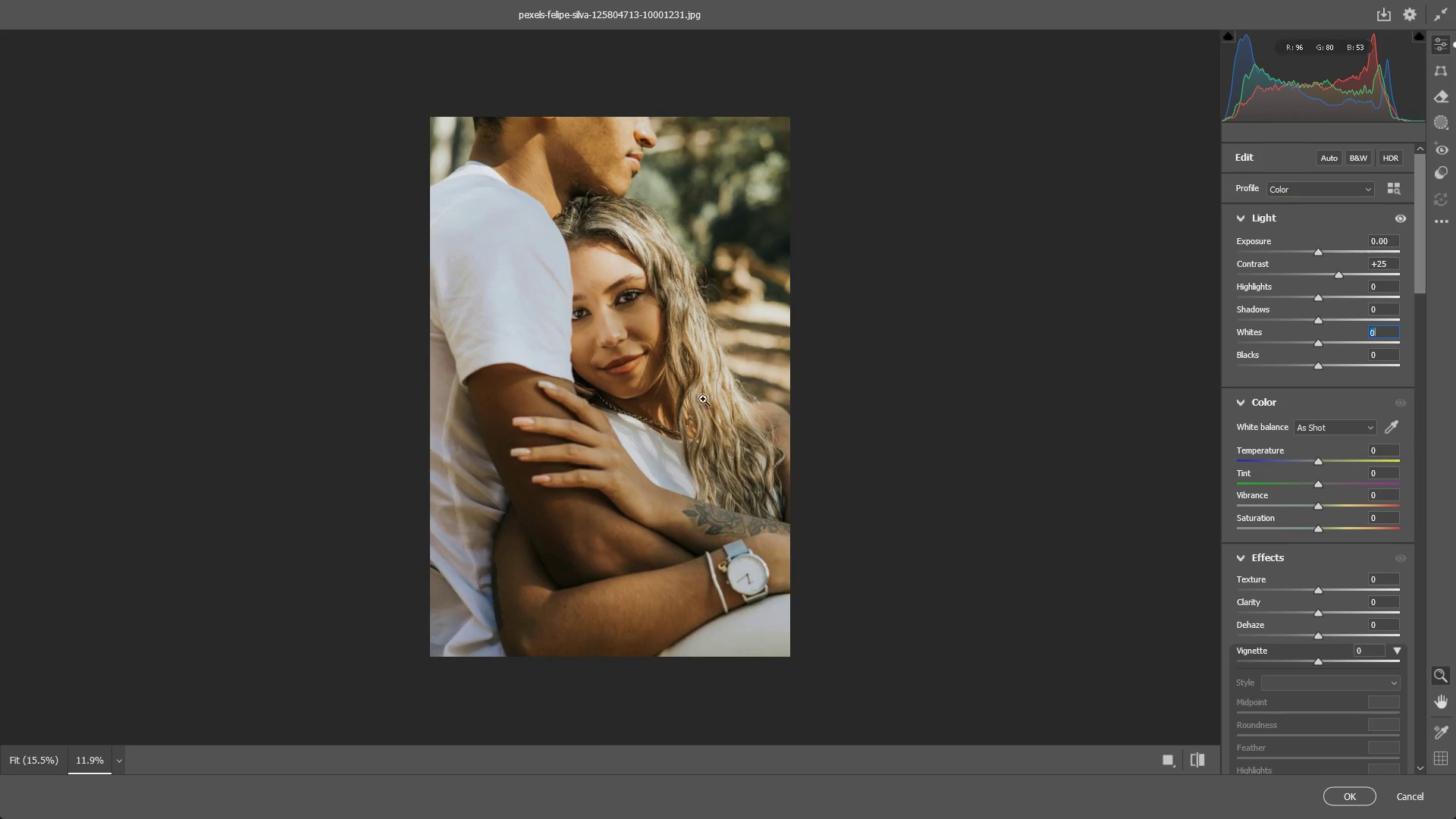 
hold_key(key=Space, duration=1.78)
 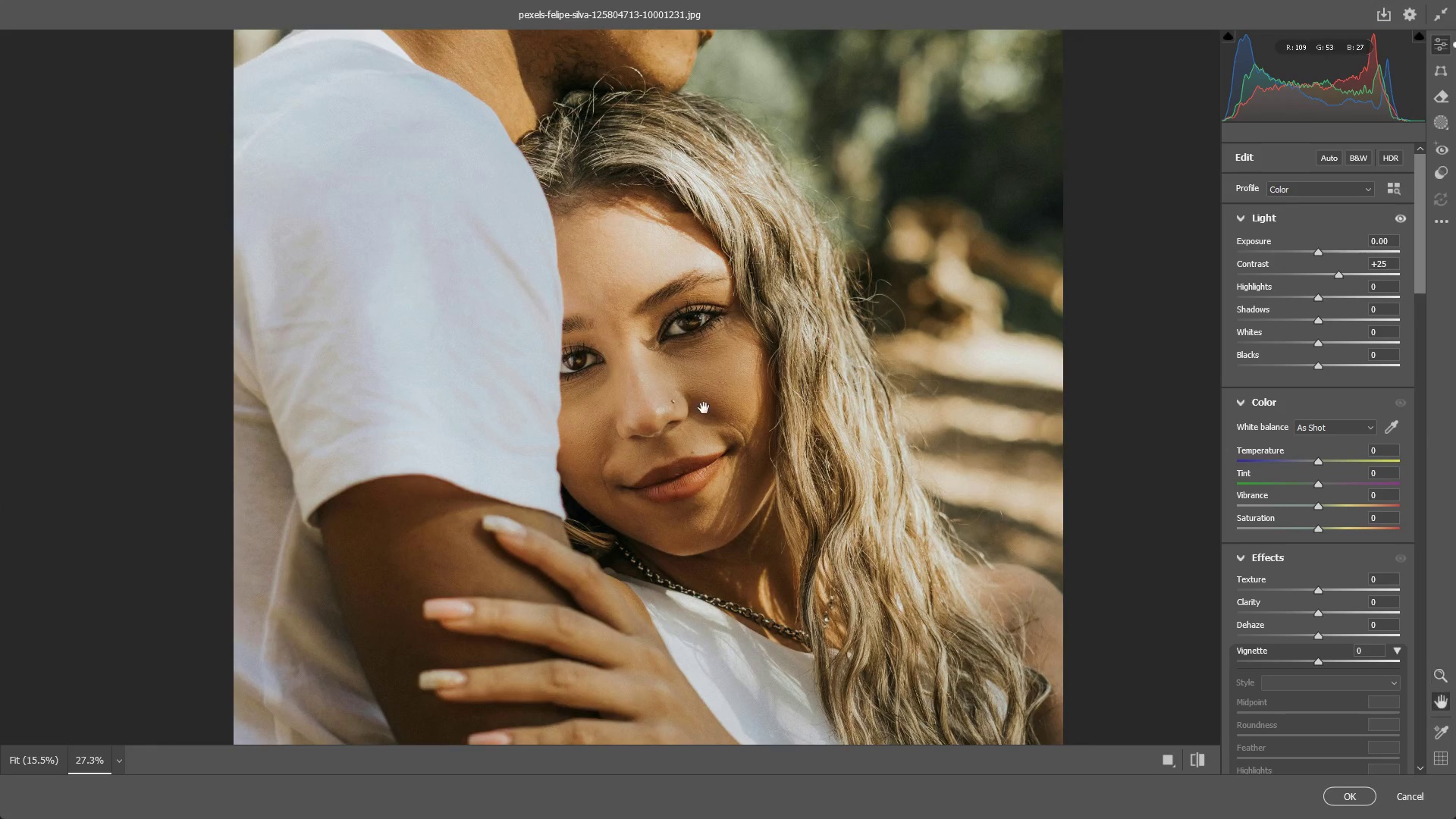 
left_click_drag(start_coordinate=[612, 427], to_coordinate=[736, 416])
 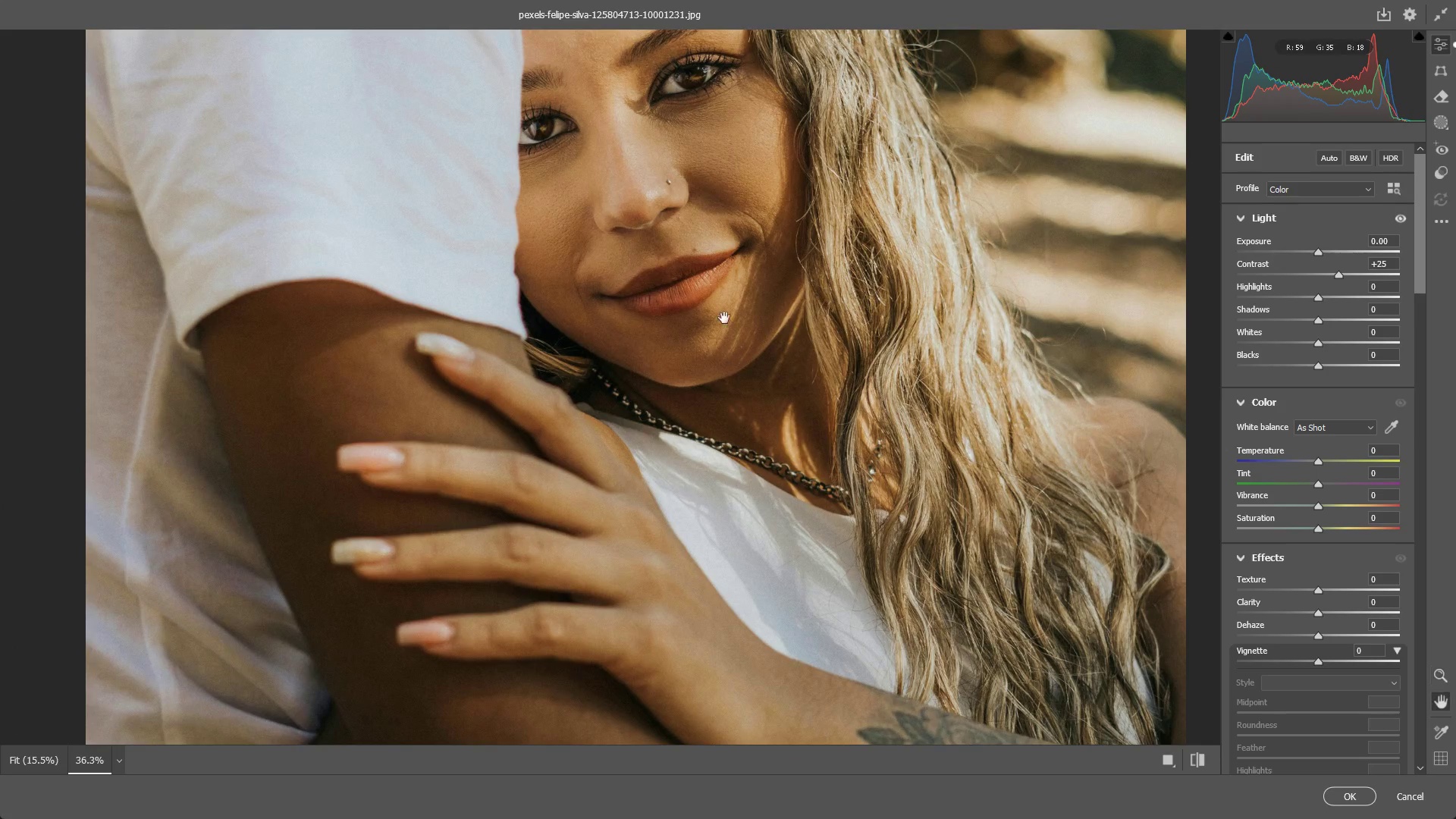 
left_click_drag(start_coordinate=[721, 340], to_coordinate=[709, 532])
 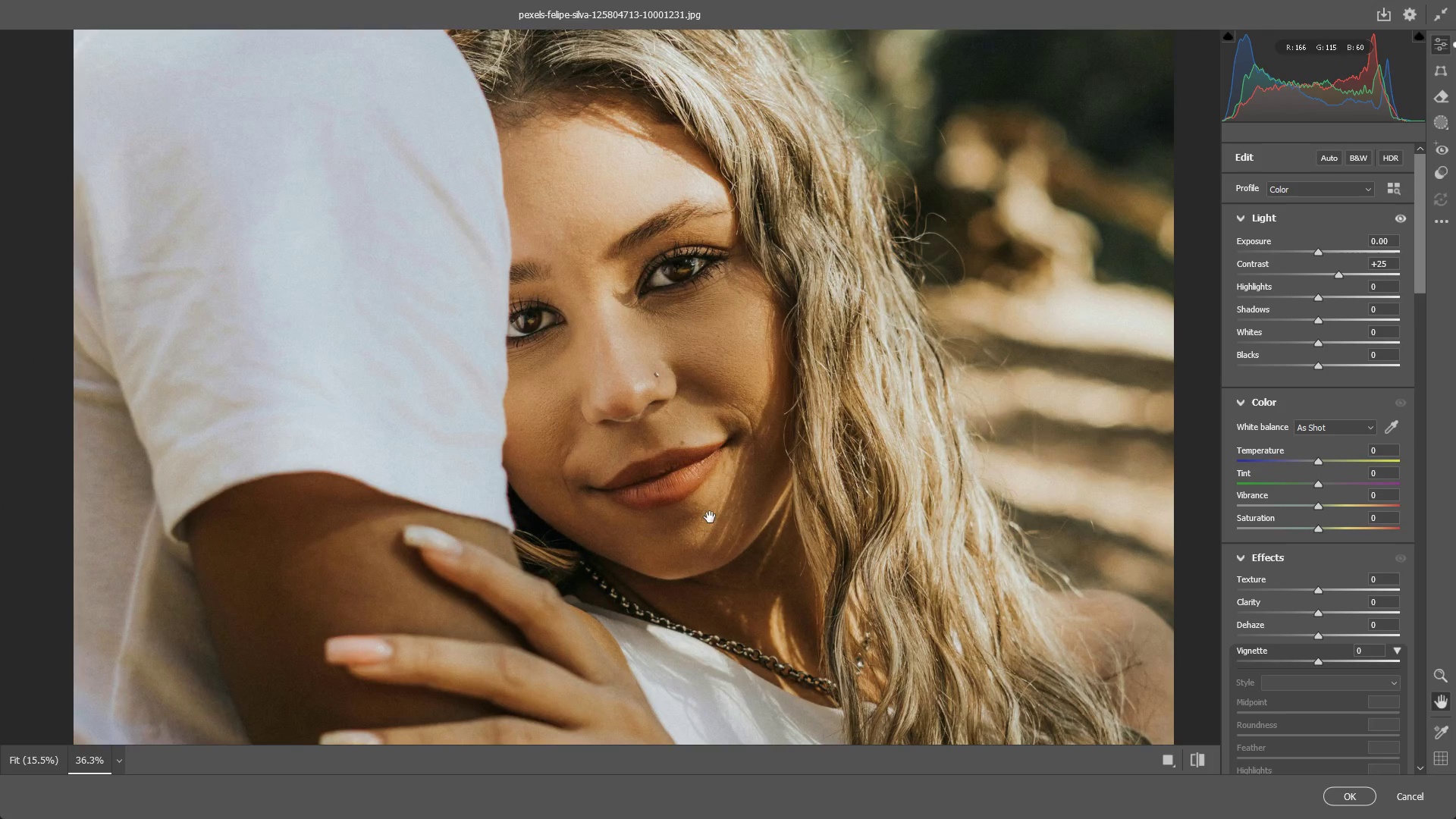 
key(Space)
 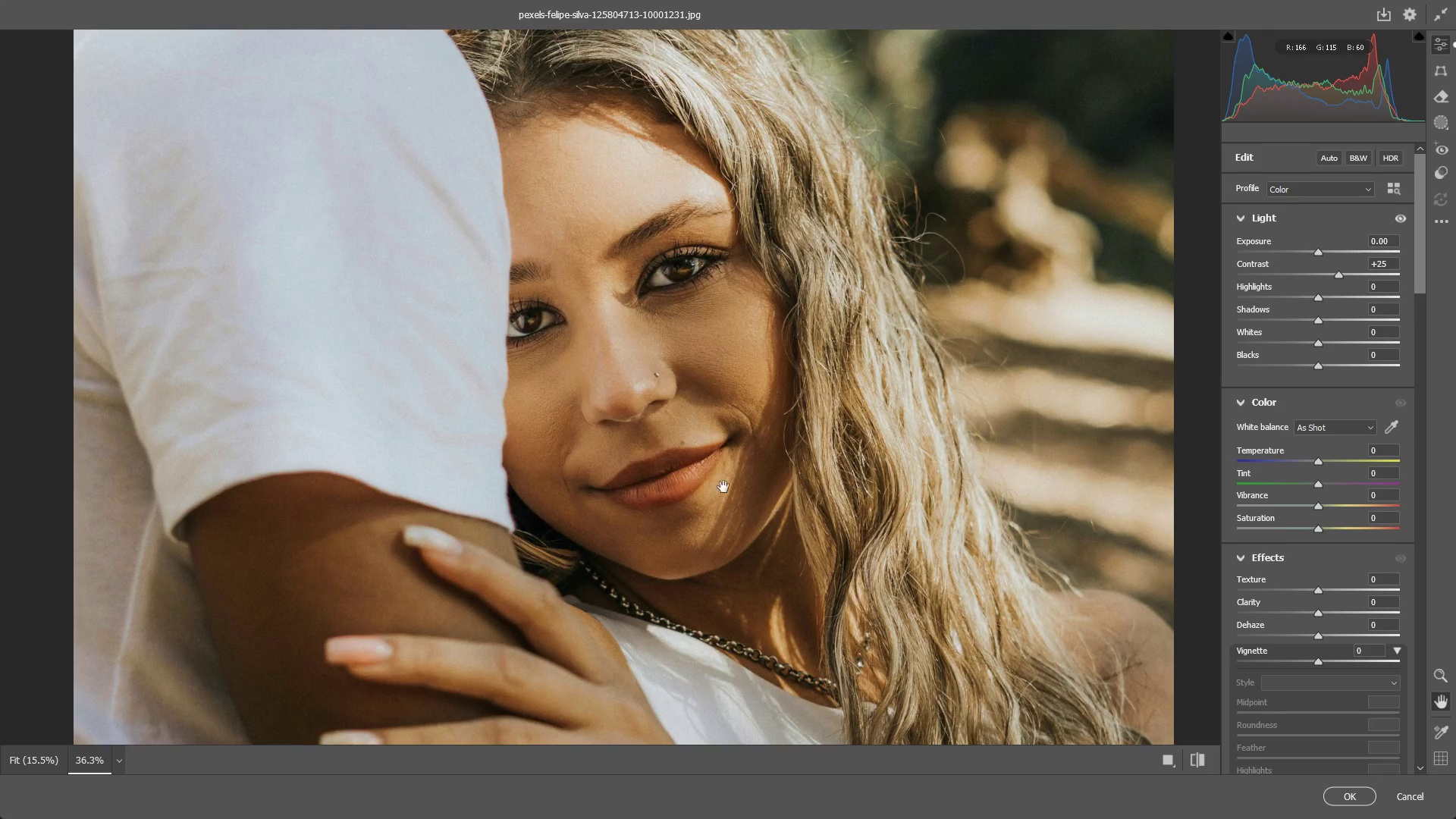 
hold_key(key=Space, duration=0.88)
 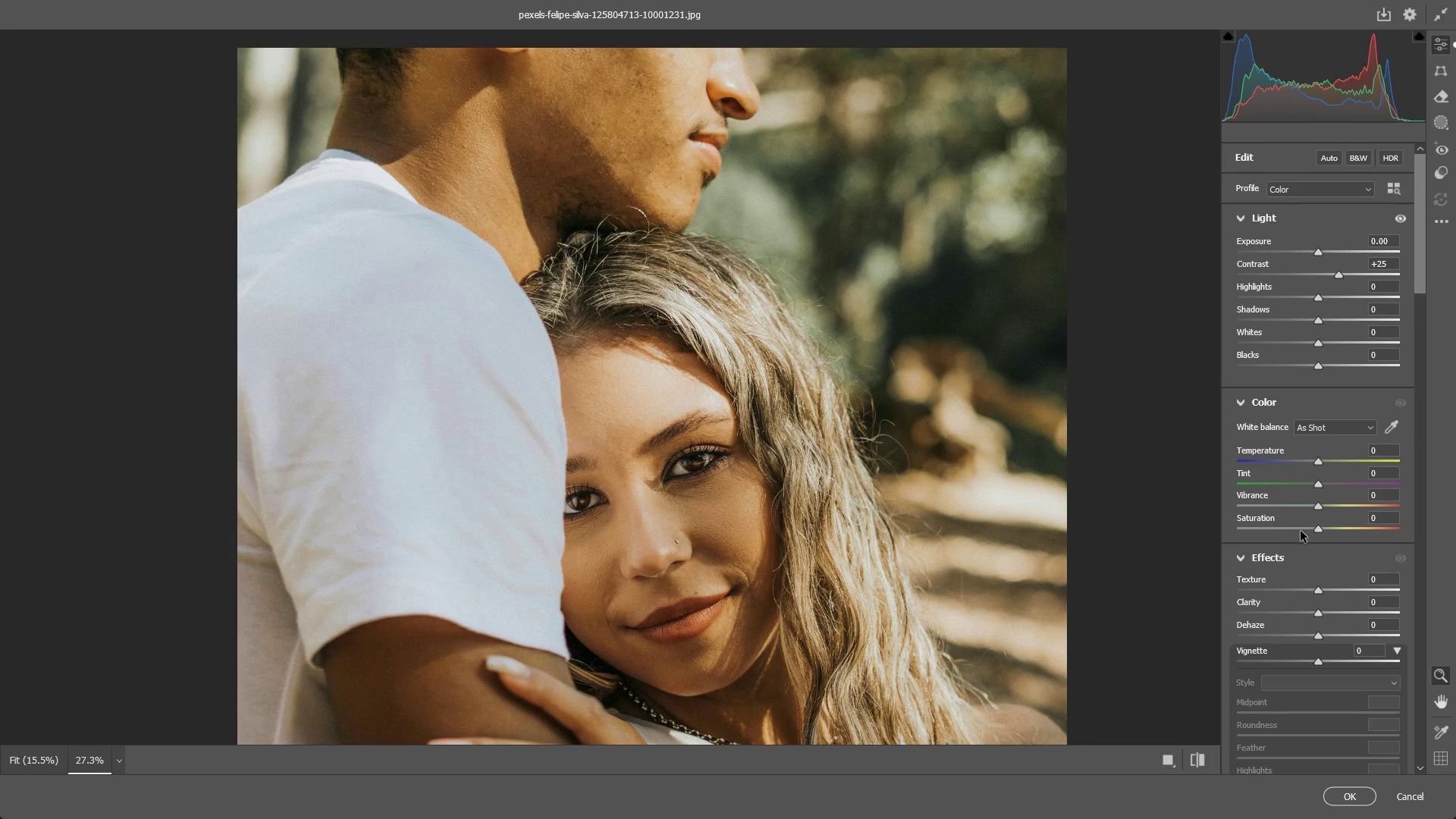 
left_click_drag(start_coordinate=[724, 485], to_coordinate=[692, 497])
 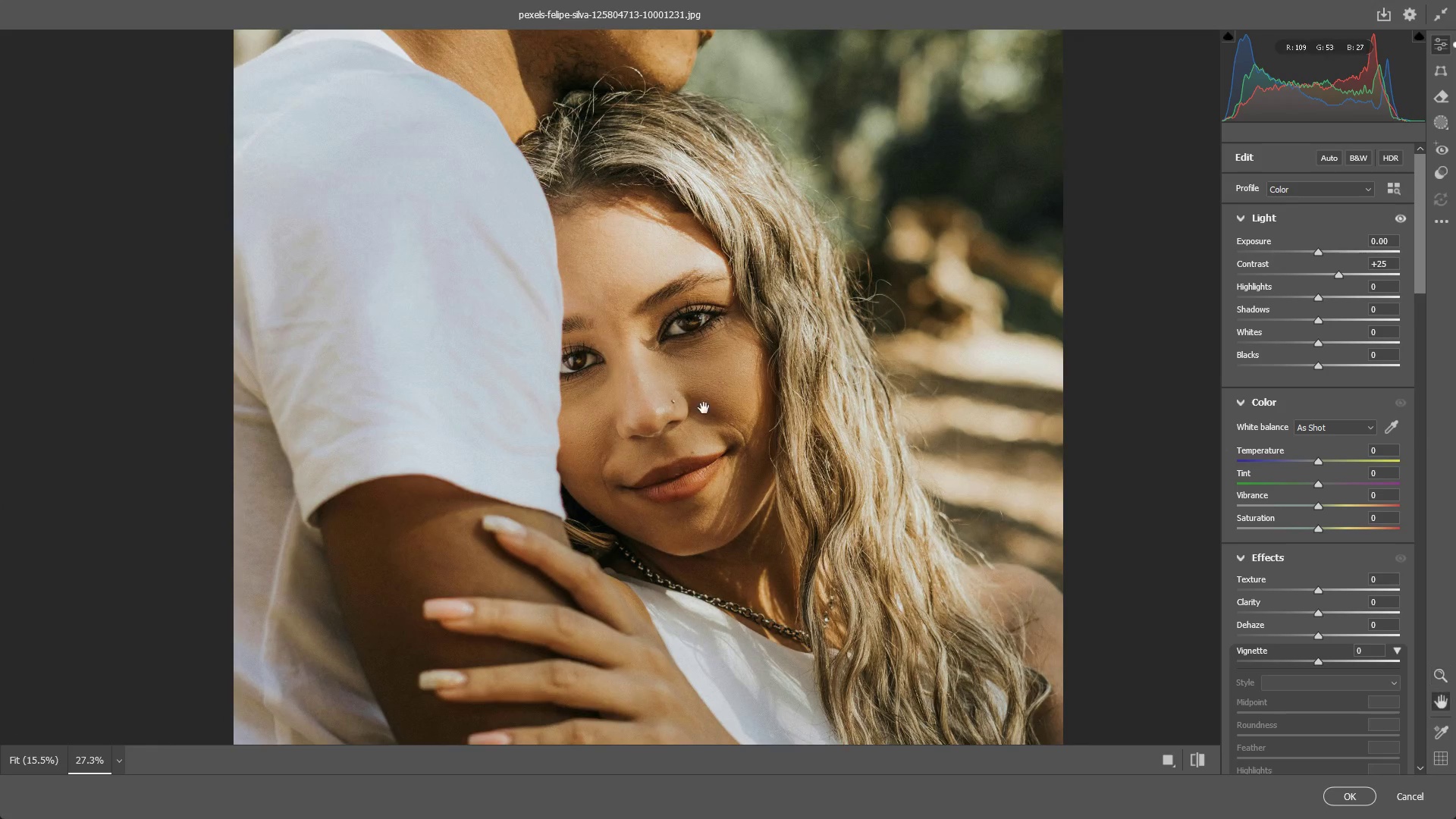 
left_click_drag(start_coordinate=[701, 393], to_coordinate=[704, 533])
 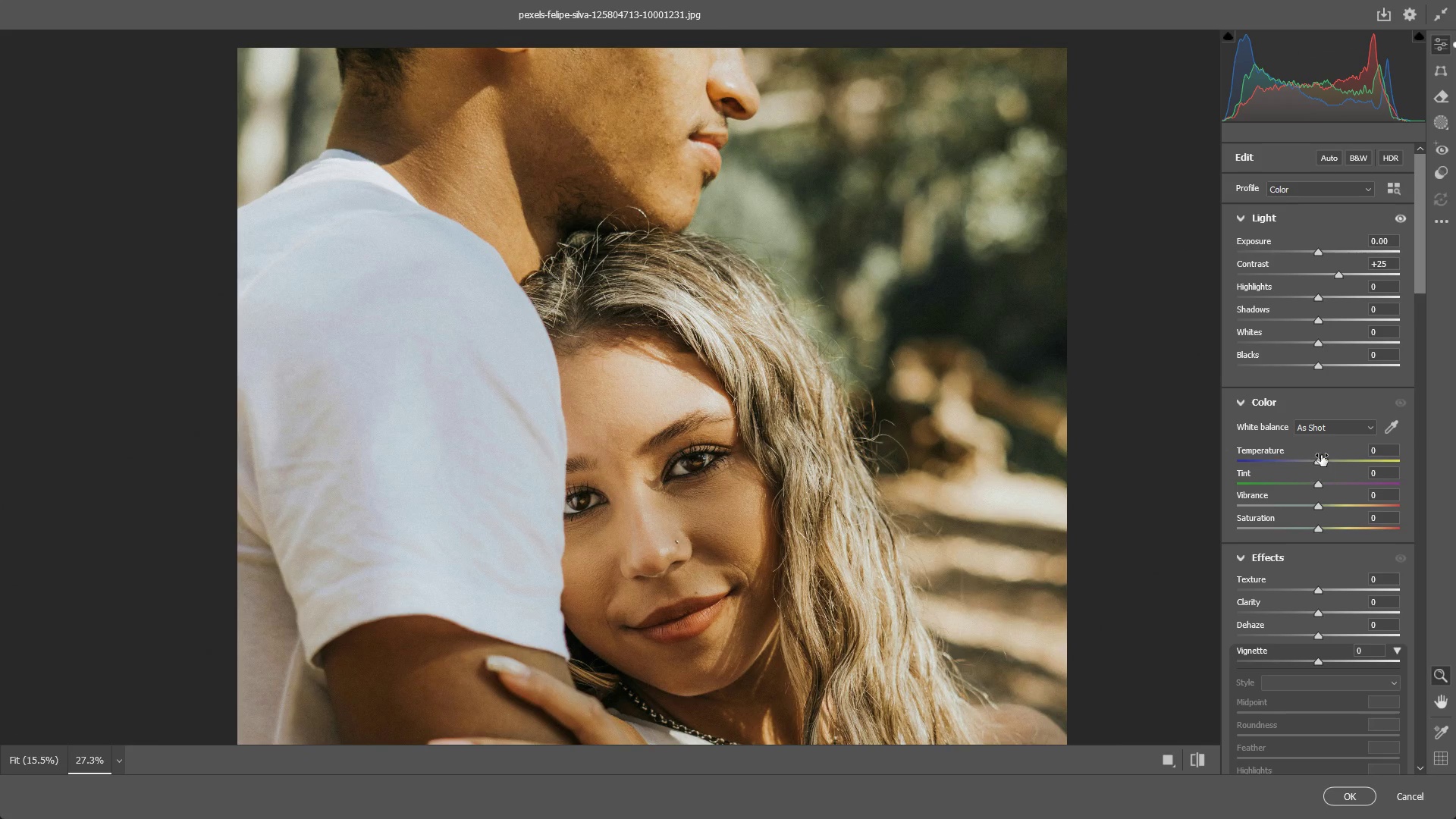 
left_click_drag(start_coordinate=[1320, 461], to_coordinate=[1312, 461])
 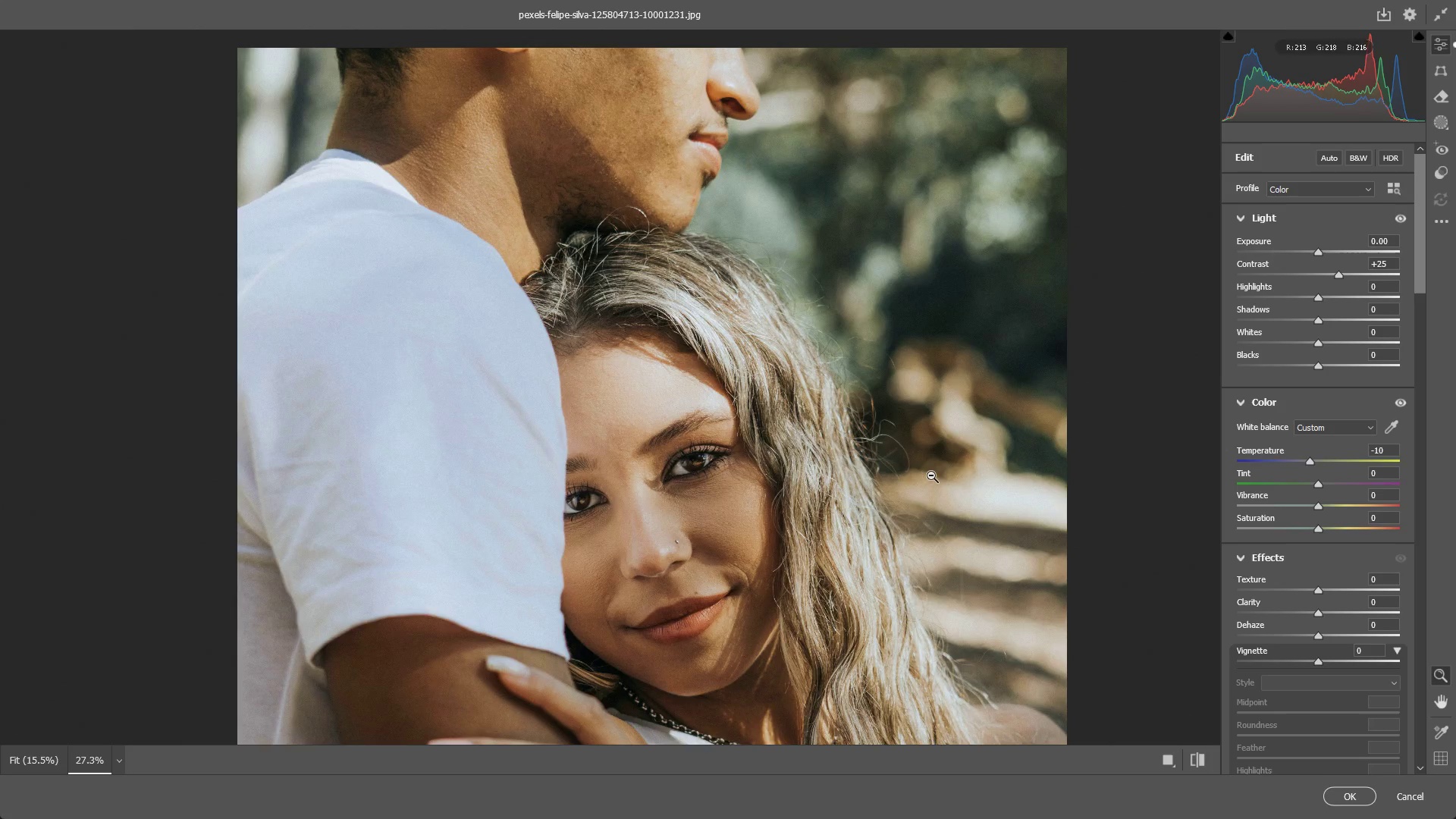 
left_click_drag(start_coordinate=[915, 469], to_coordinate=[844, 472])
 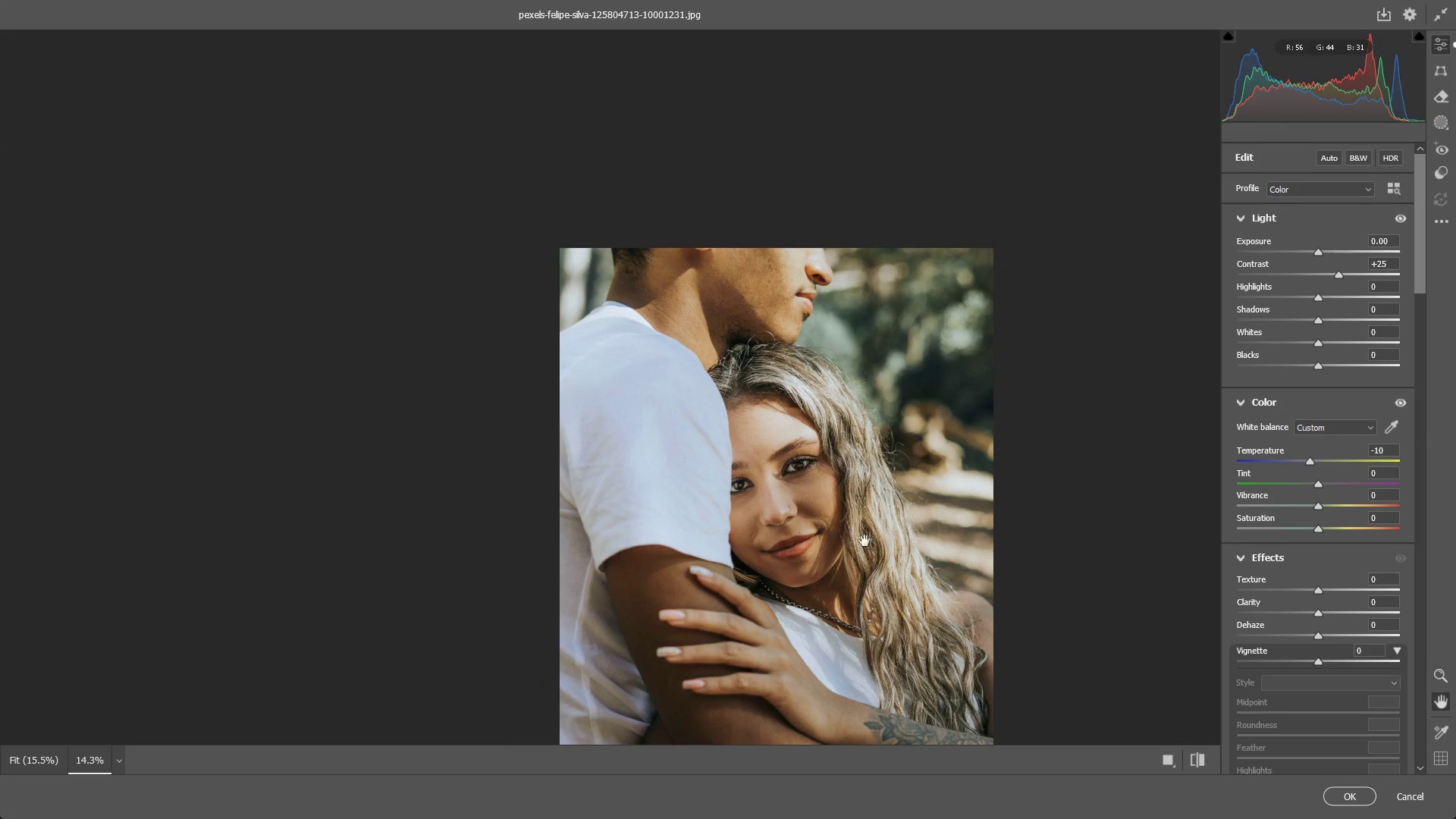 
hold_key(key=Space, duration=0.61)
 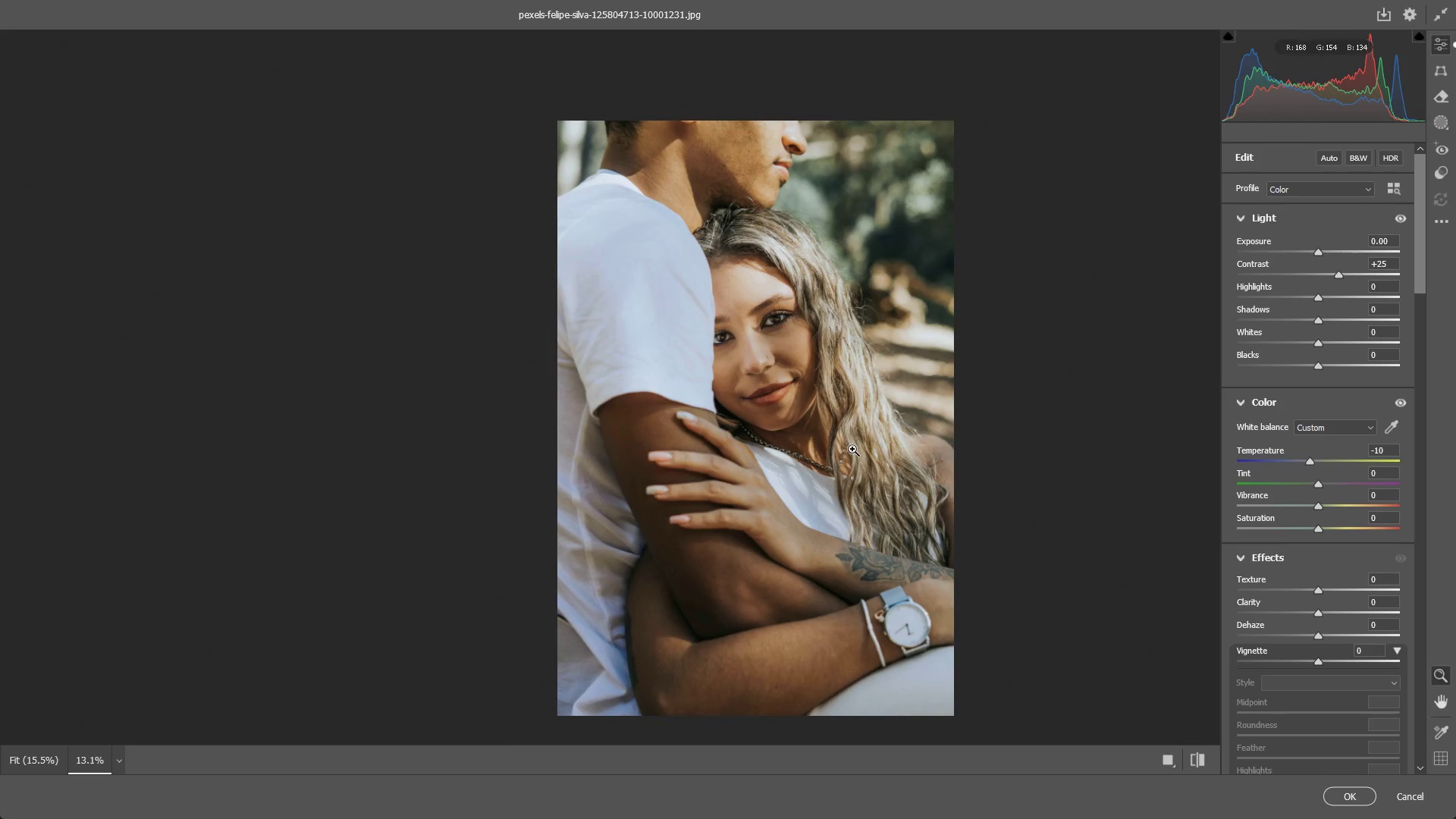 
left_click_drag(start_coordinate=[877, 610], to_coordinate=[847, 452])
 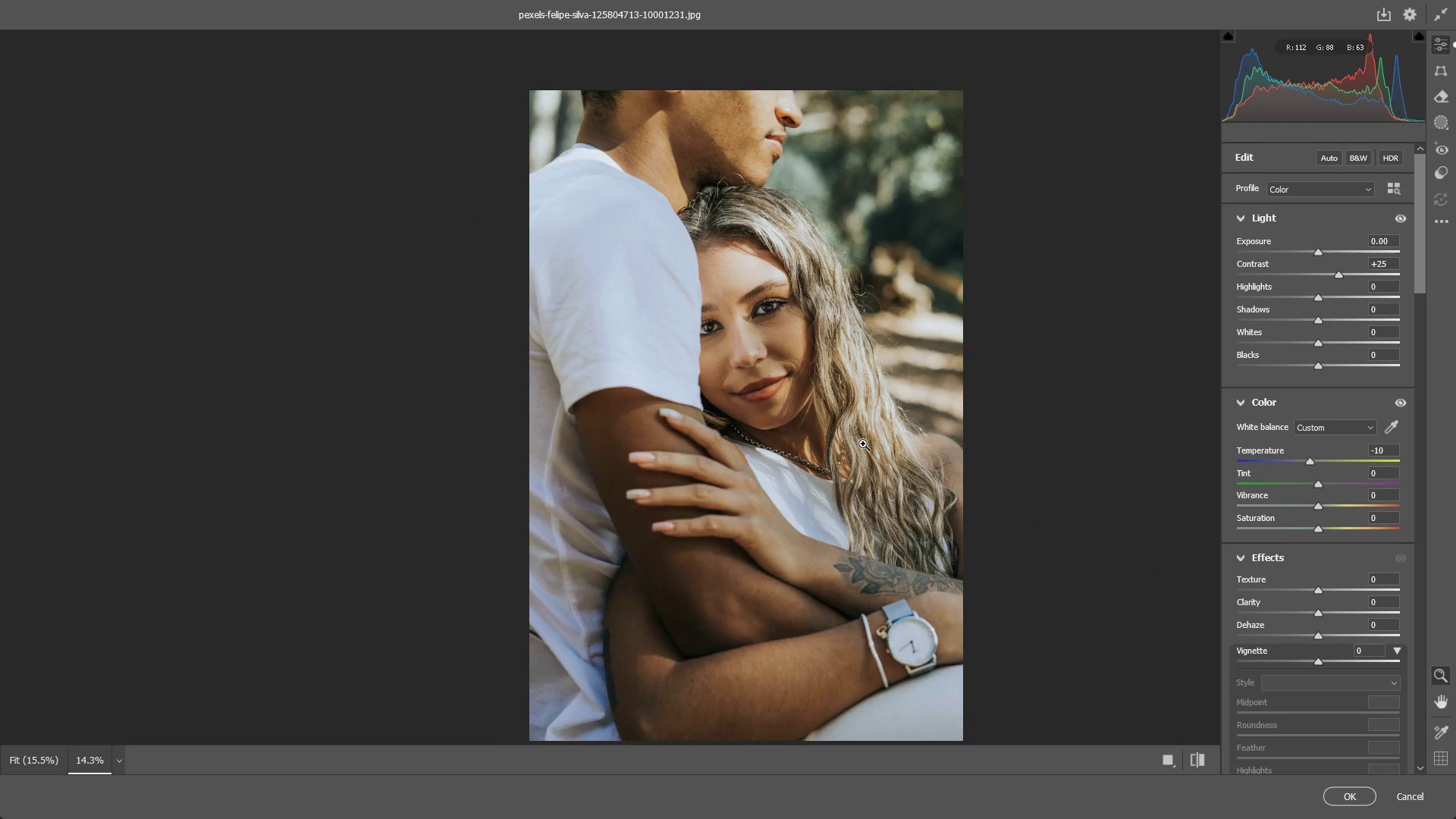 
left_click_drag(start_coordinate=[864, 443], to_coordinate=[853, 444])
 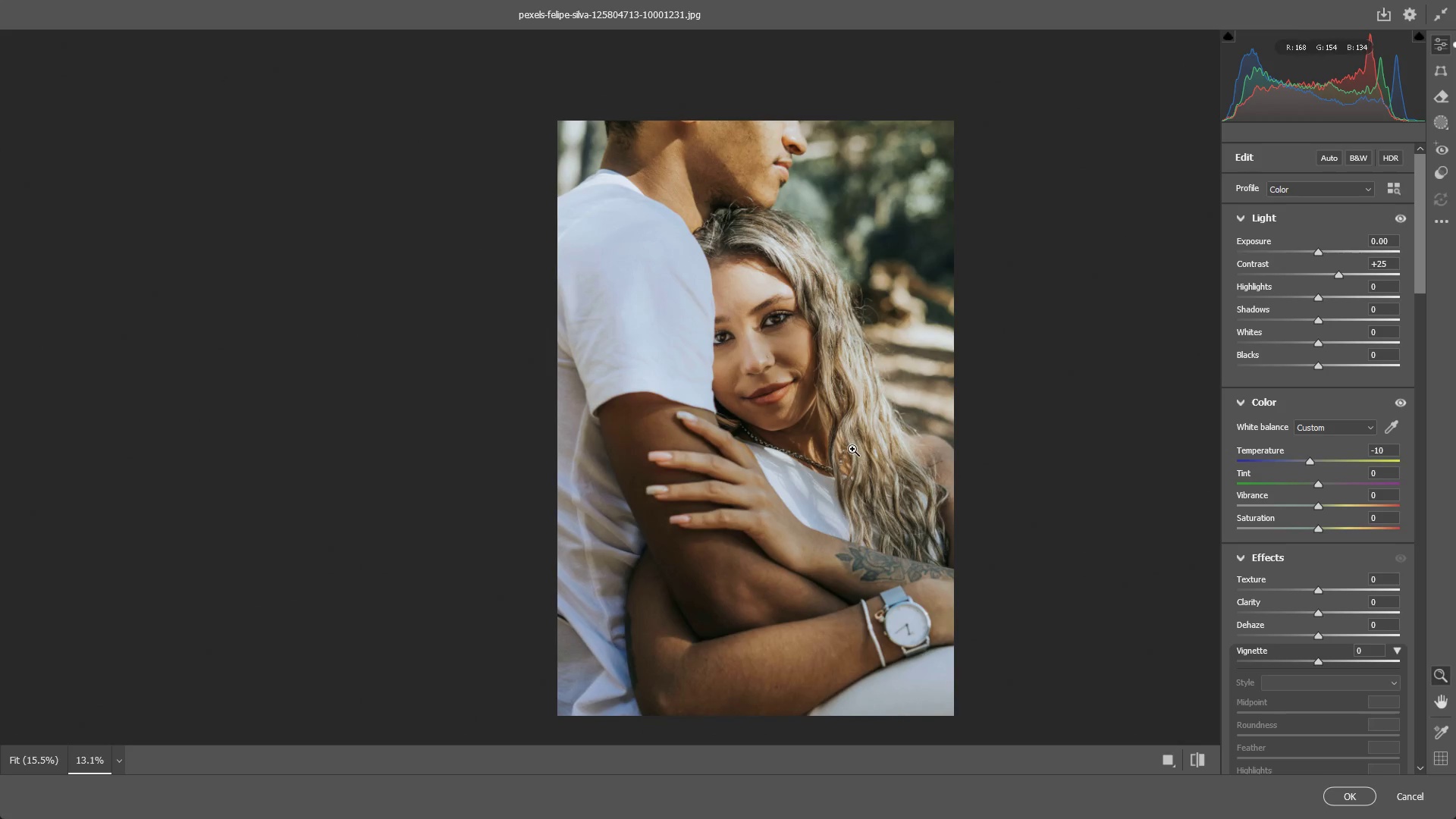 
hold_key(key=Space, duration=0.69)
 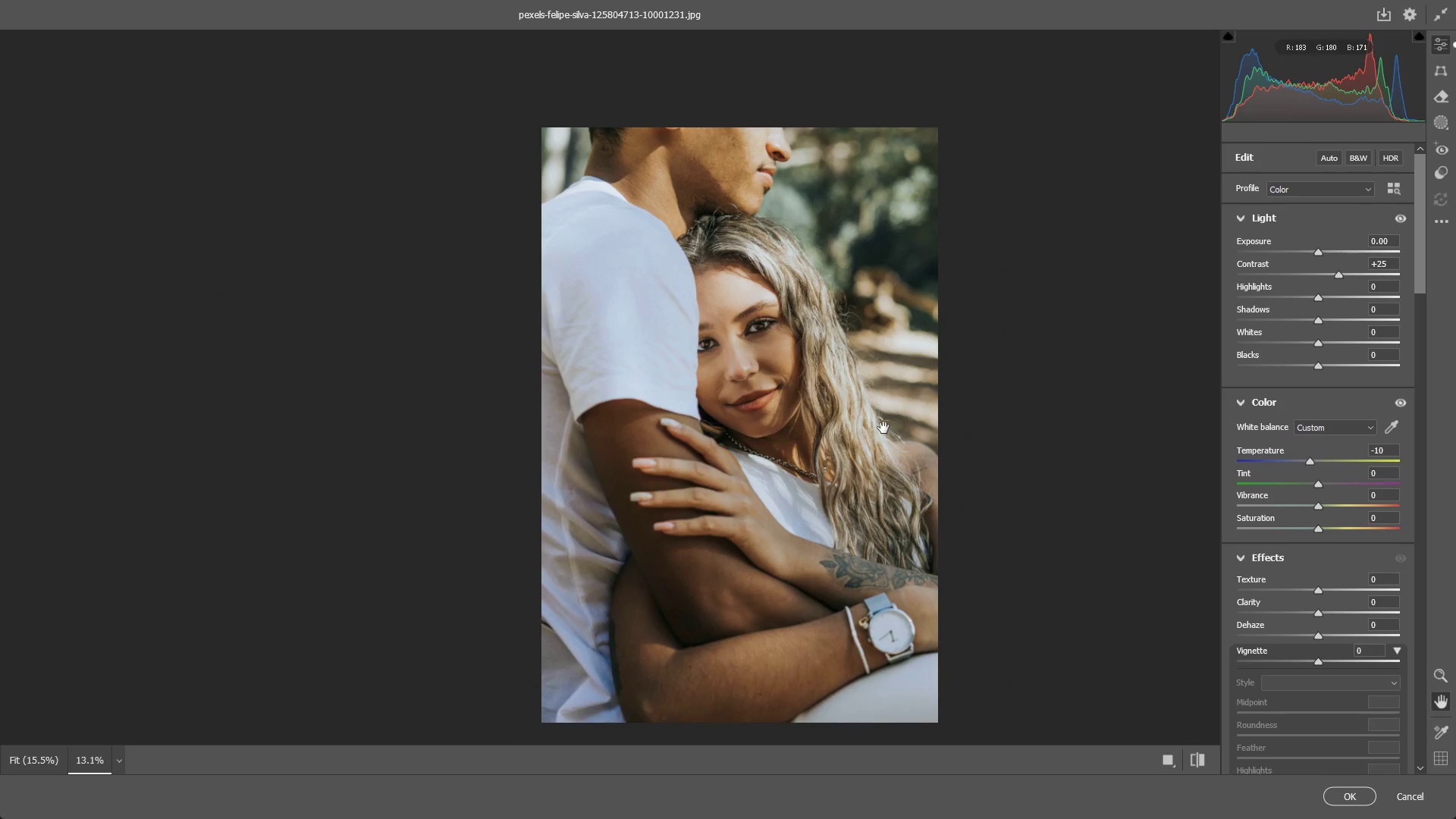 
left_click_drag(start_coordinate=[838, 441], to_coordinate=[822, 448])
 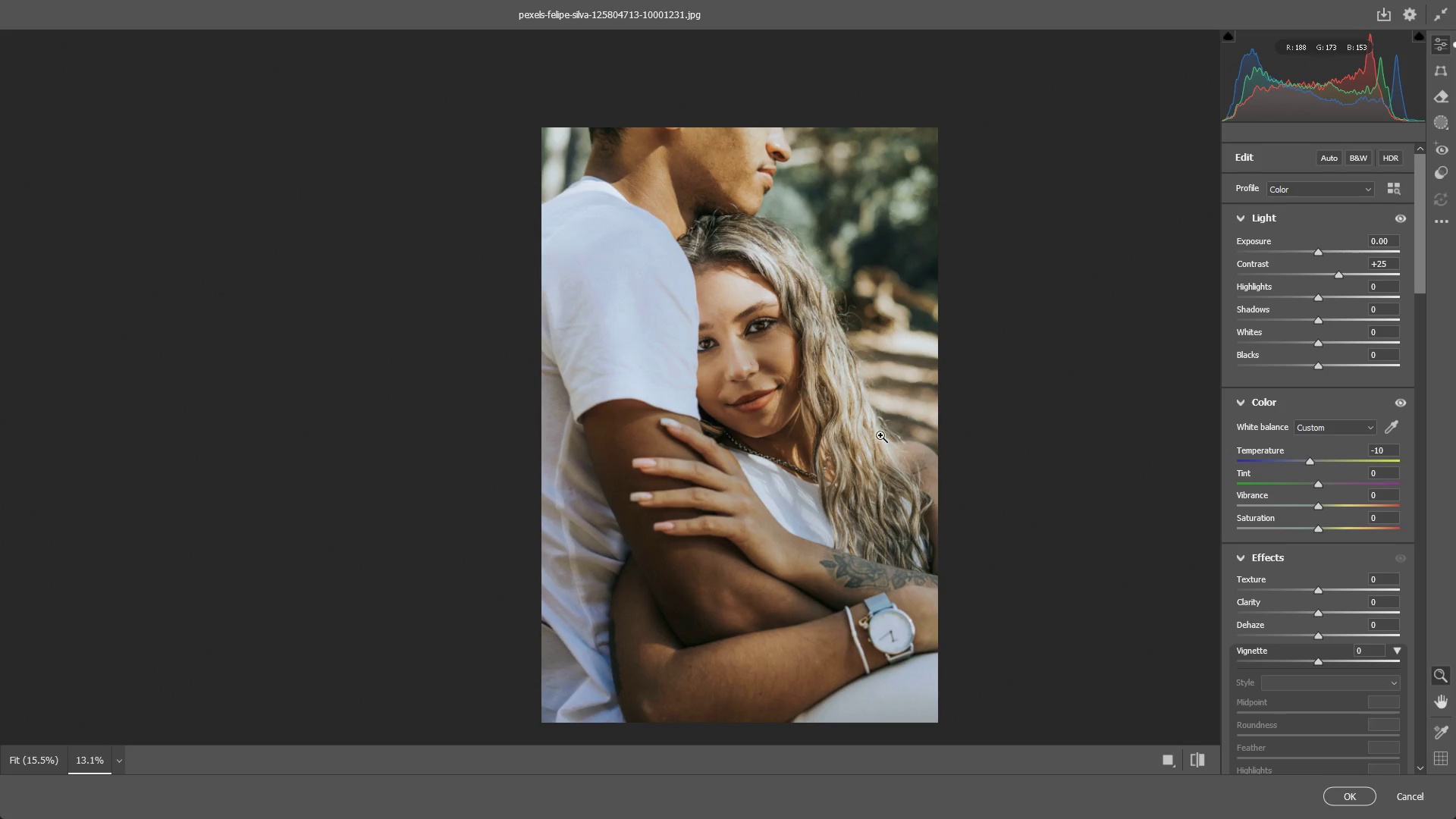 
hold_key(key=Space, duration=0.52)
 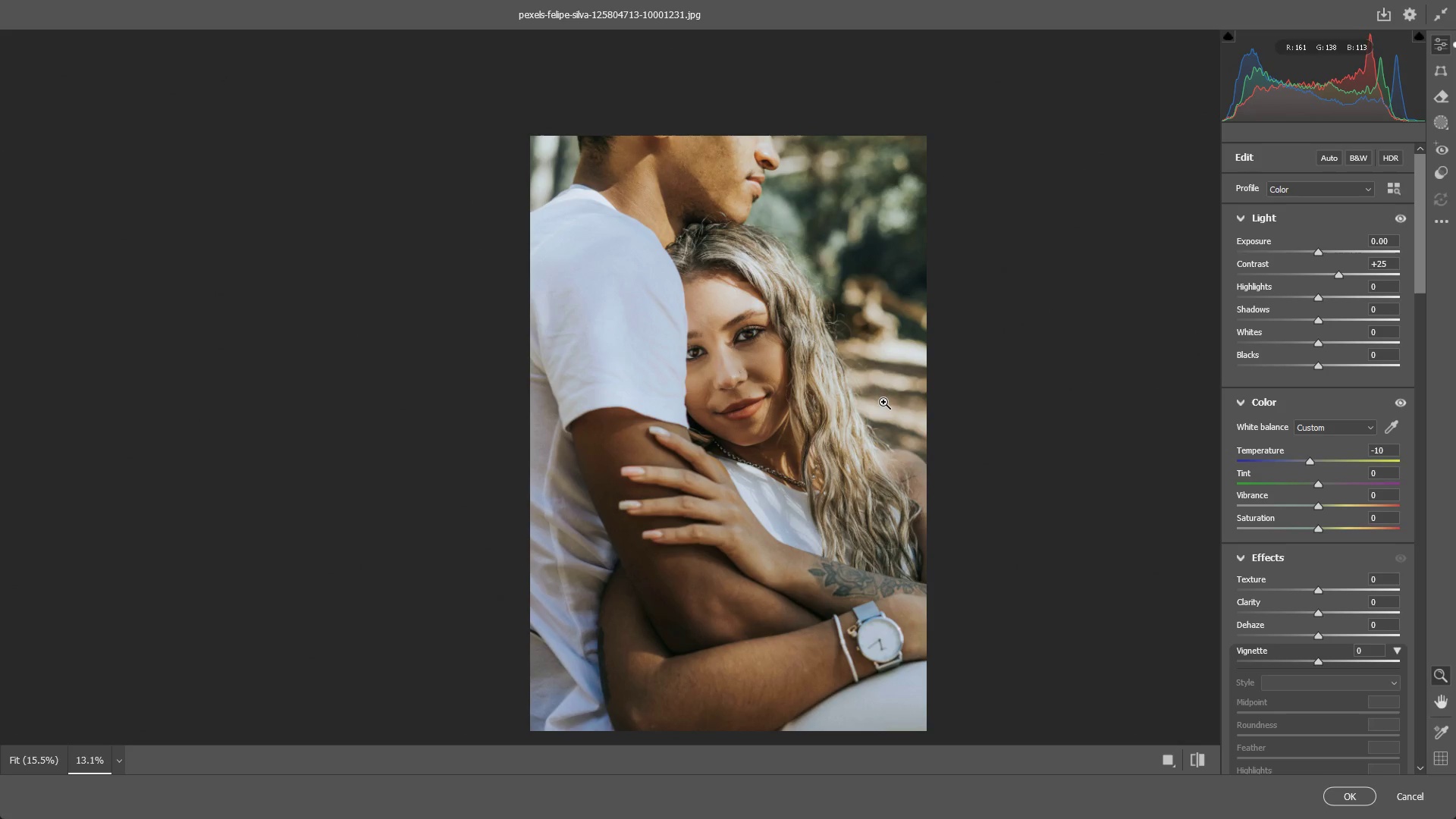 
left_click_drag(start_coordinate=[883, 428], to_coordinate=[872, 436])
 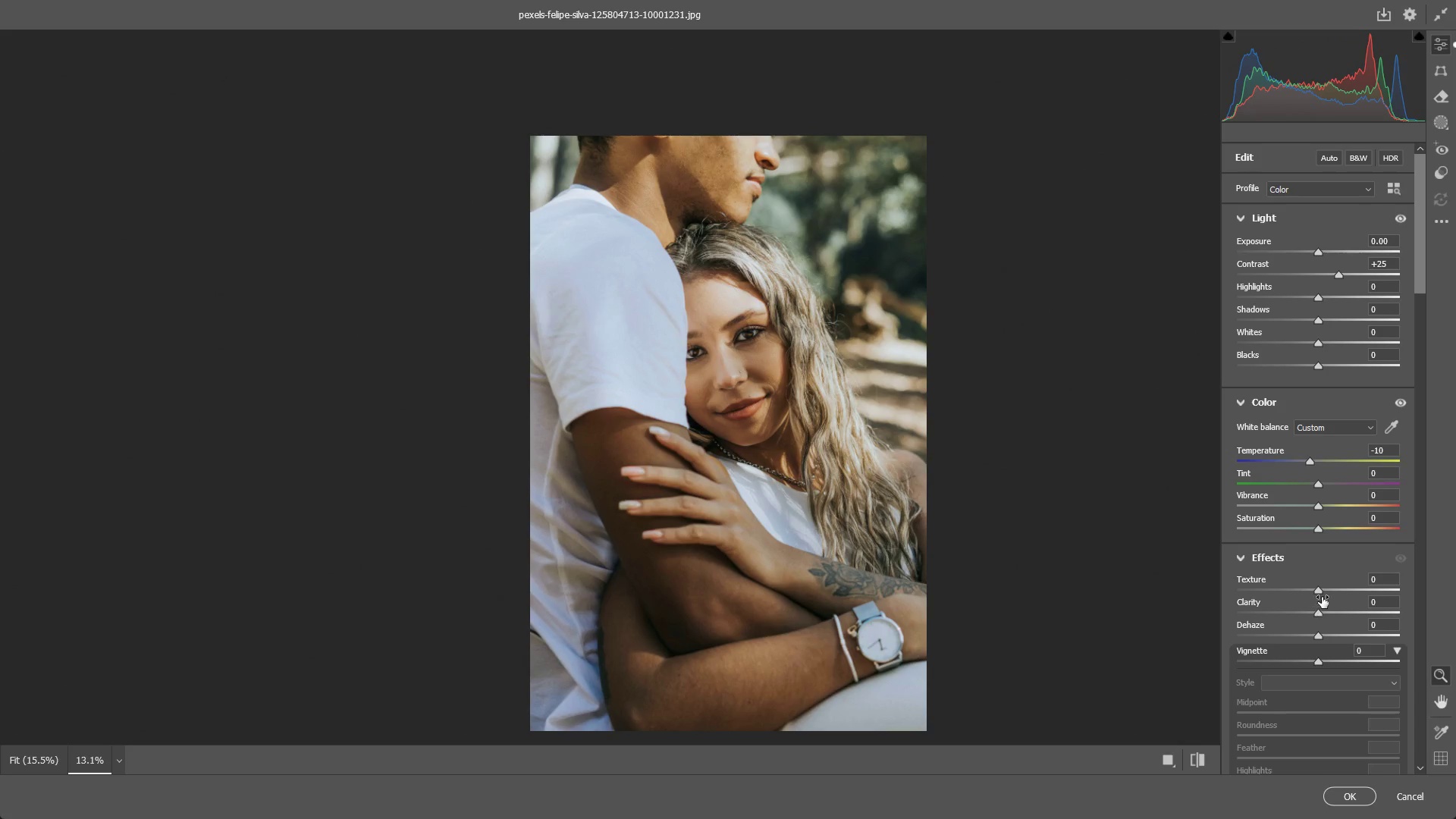 
left_click_drag(start_coordinate=[1323, 591], to_coordinate=[1337, 588])
 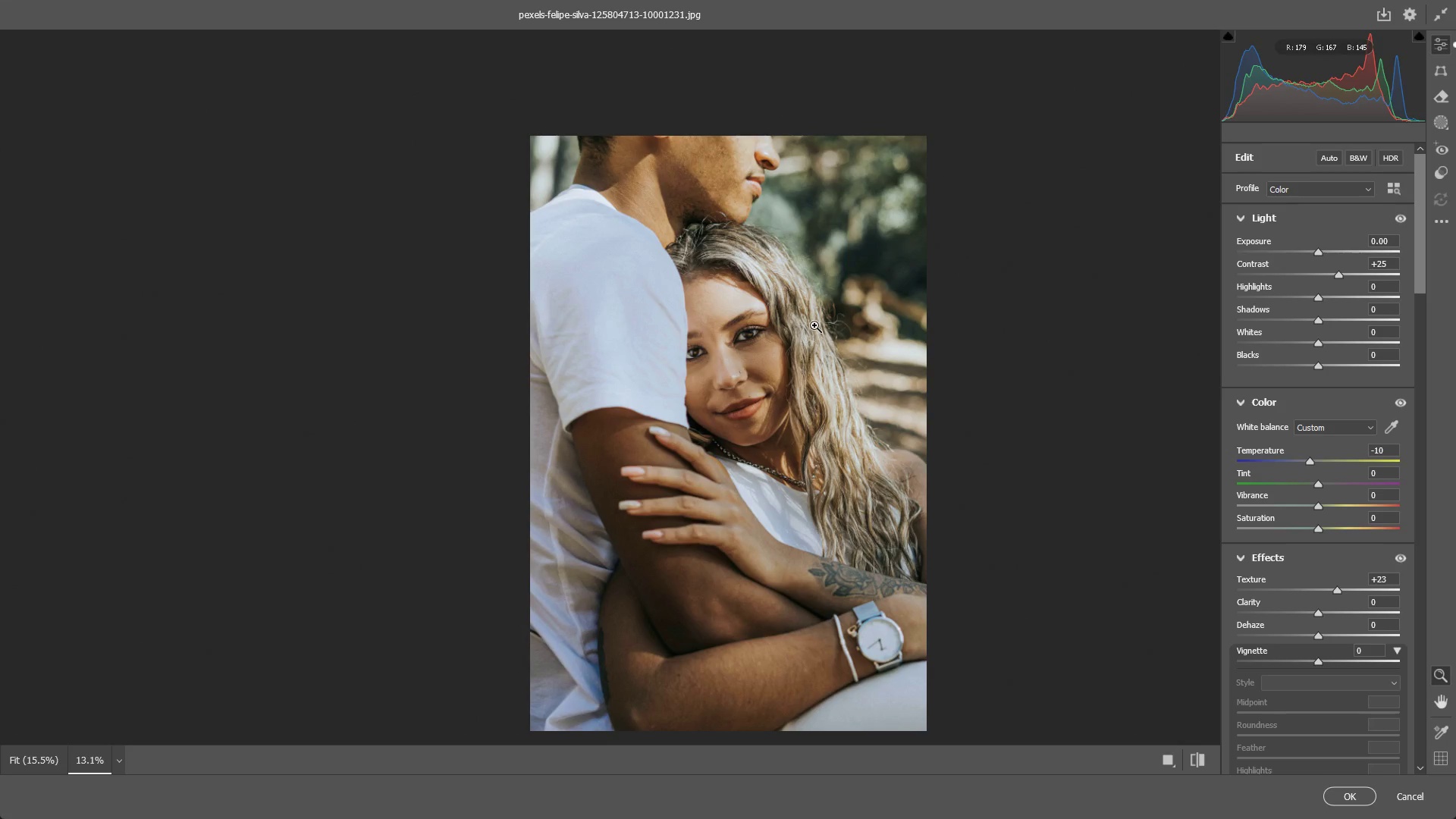 
key(Escape)
 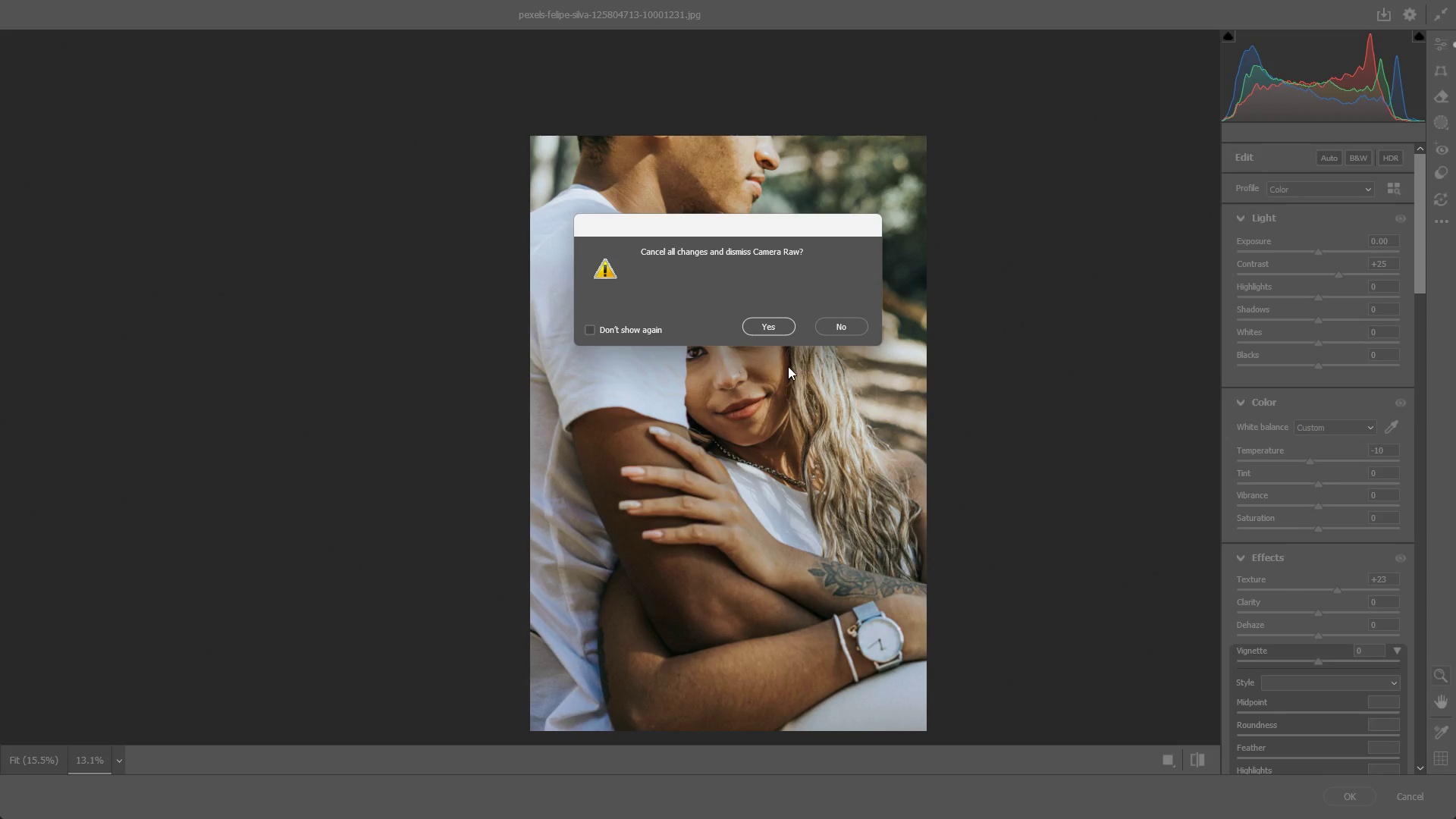 
key(Space)
 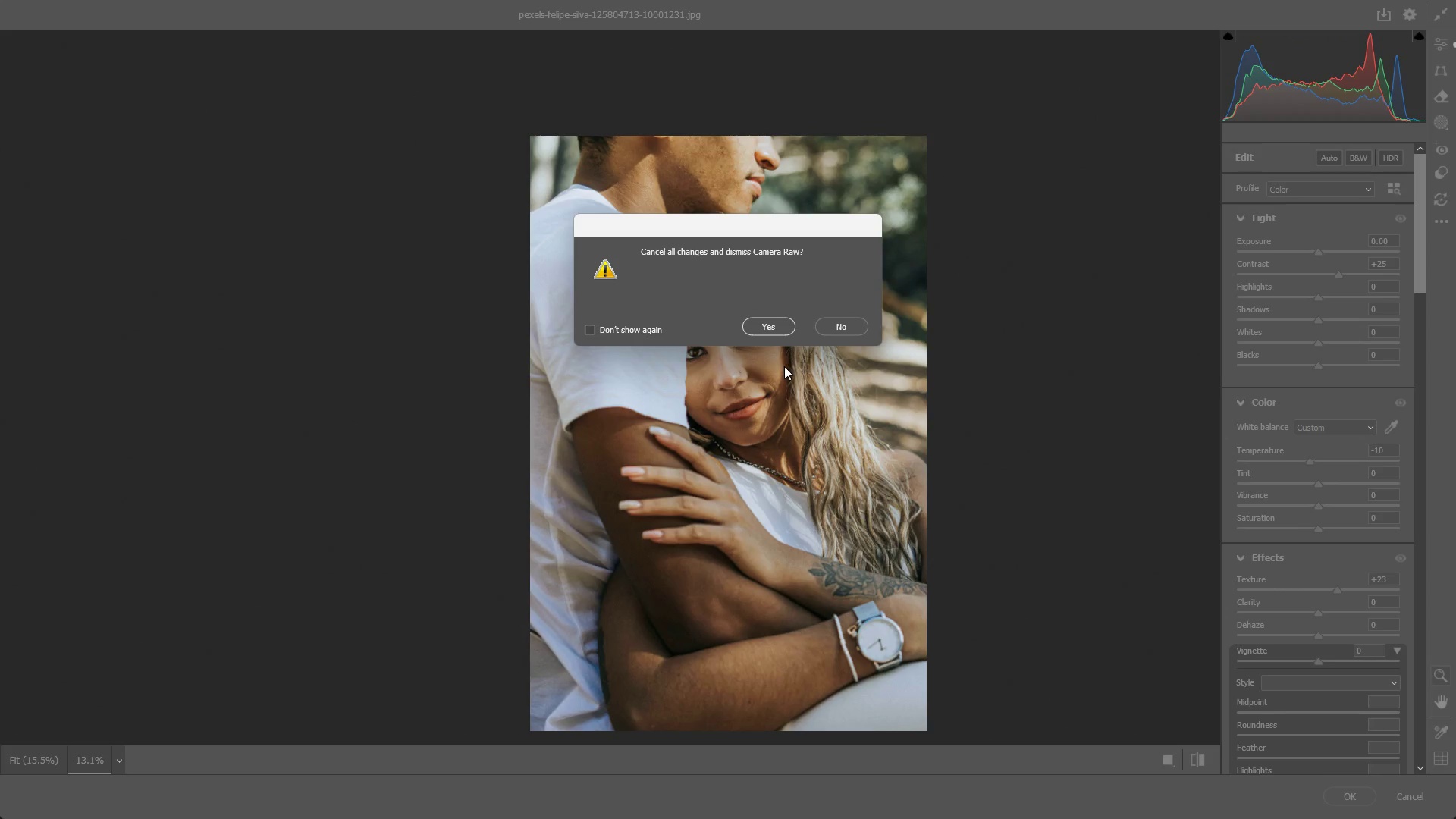 
key(Space)
 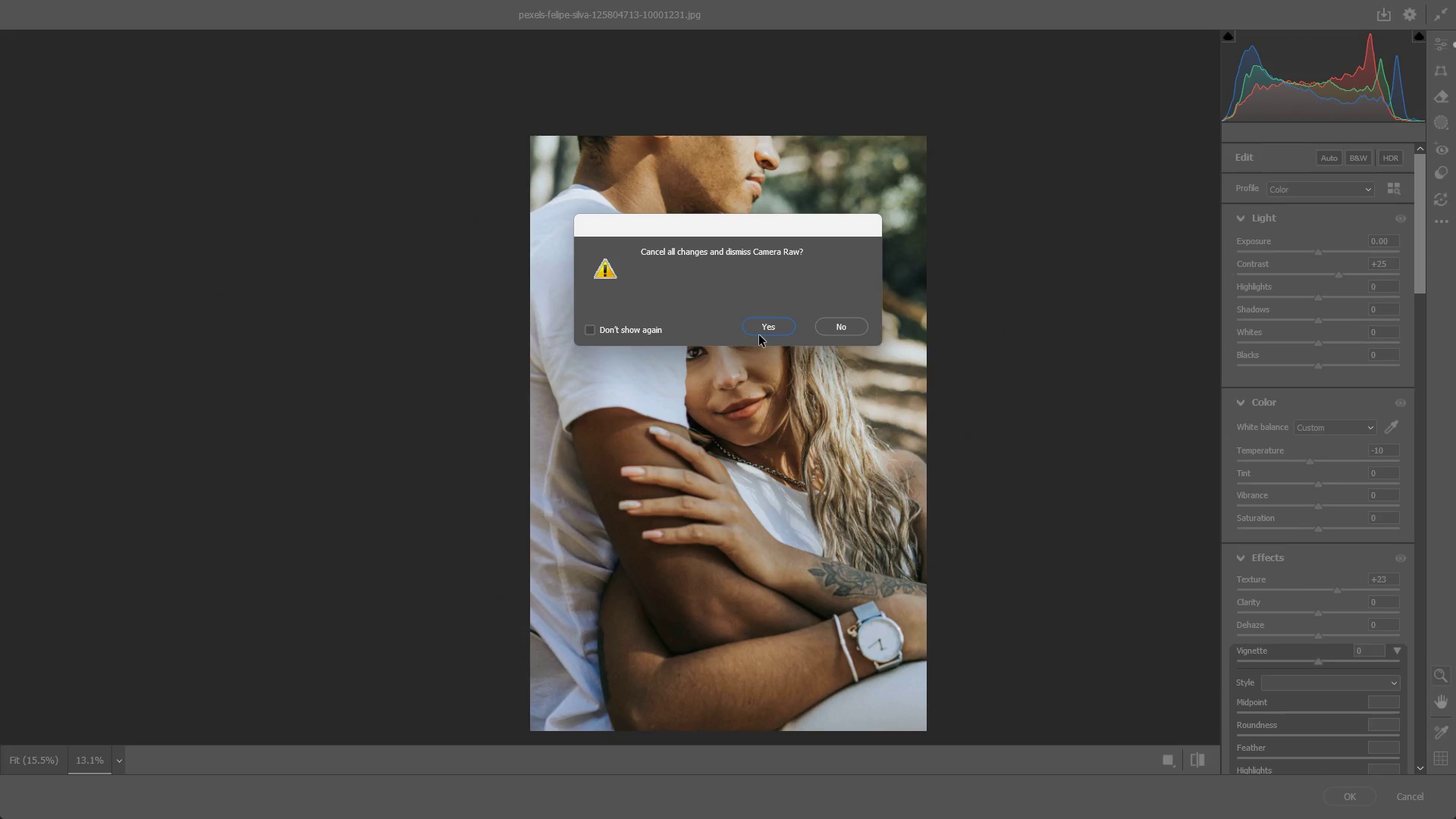 
left_click([759, 334])
 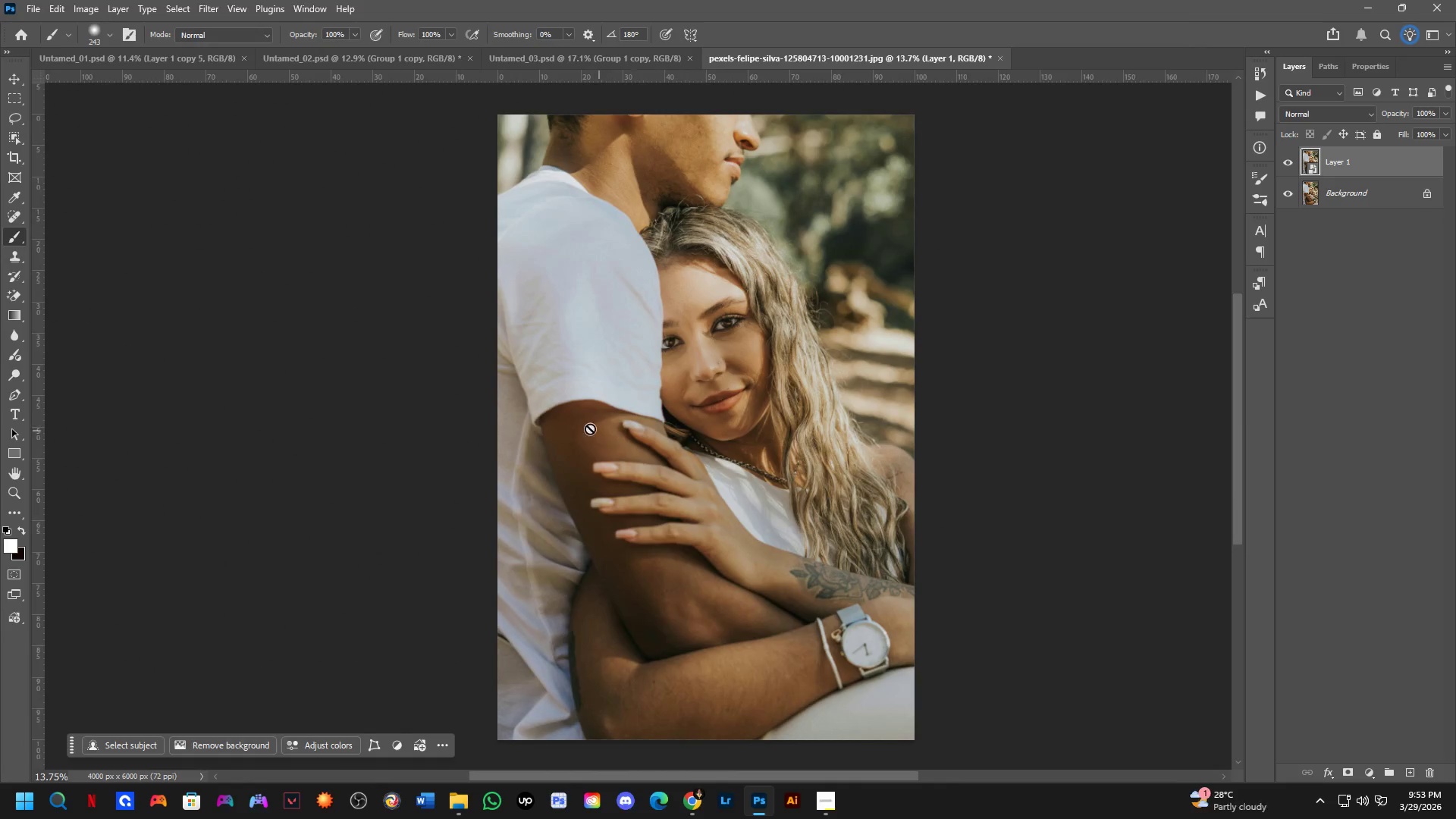 
scroll: coordinate [561, 426], scroll_direction: up, amount: 11.0
 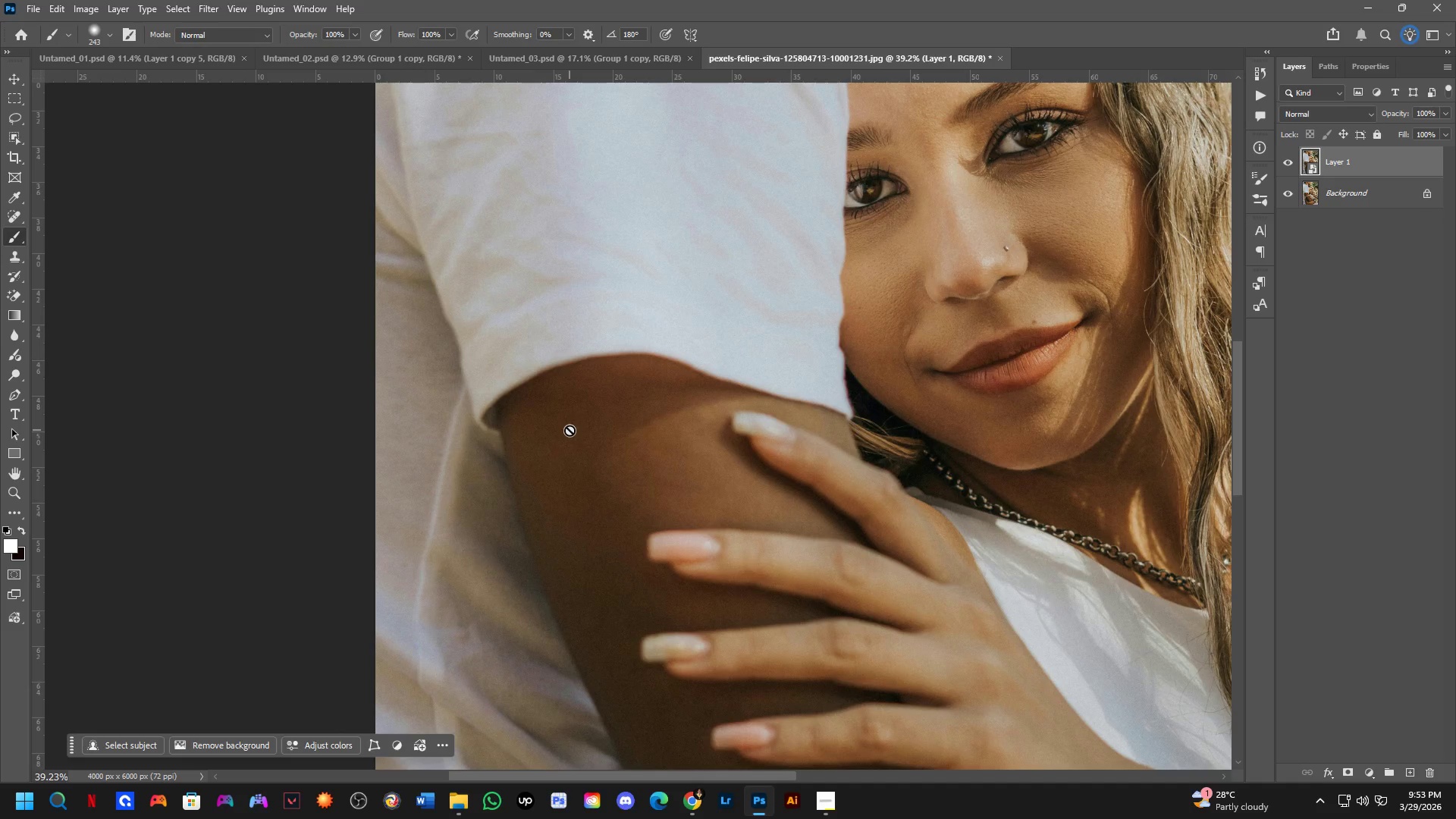 
wait(14.3)
 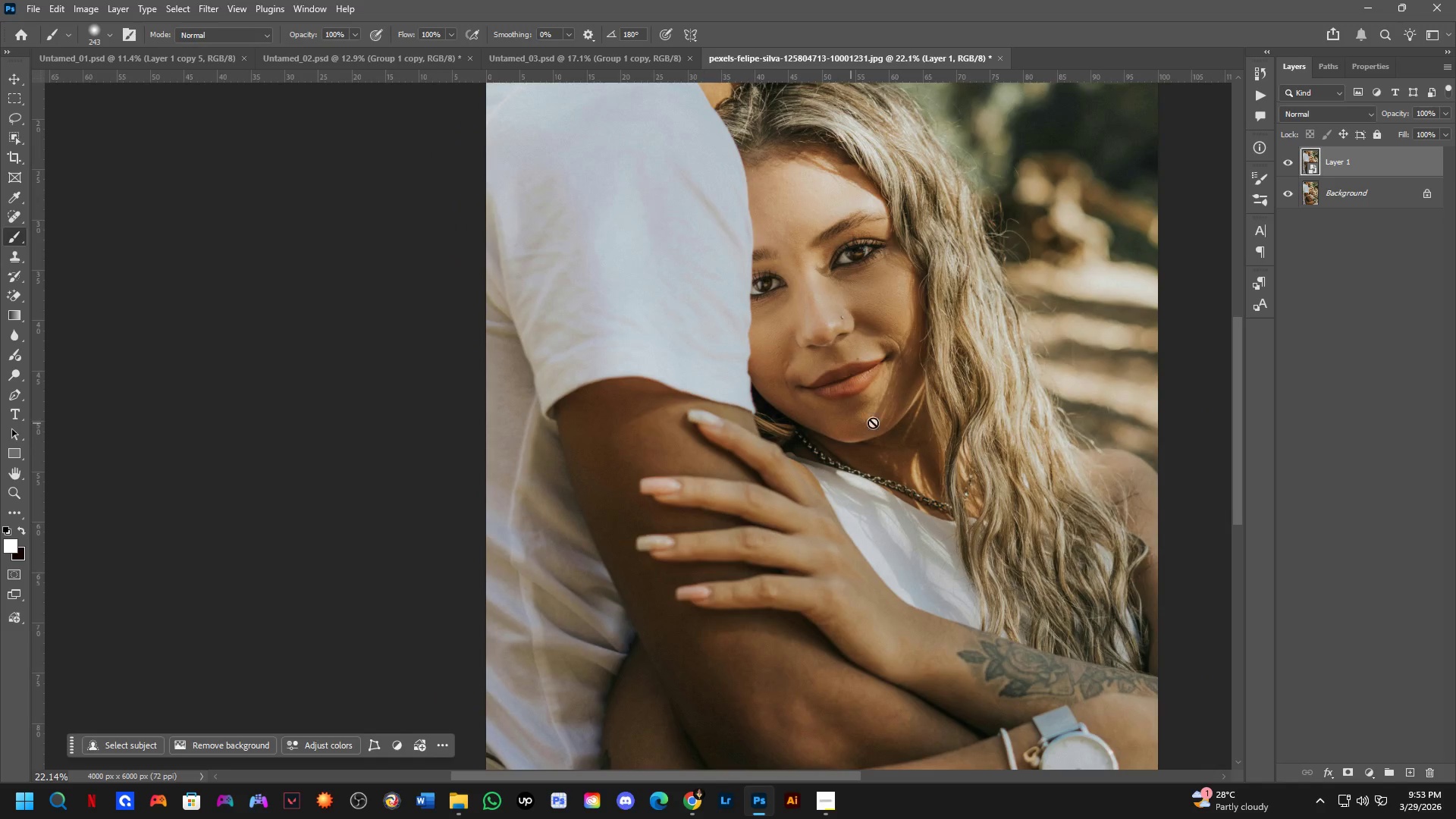 
hold_key(key=Space, duration=0.42)
 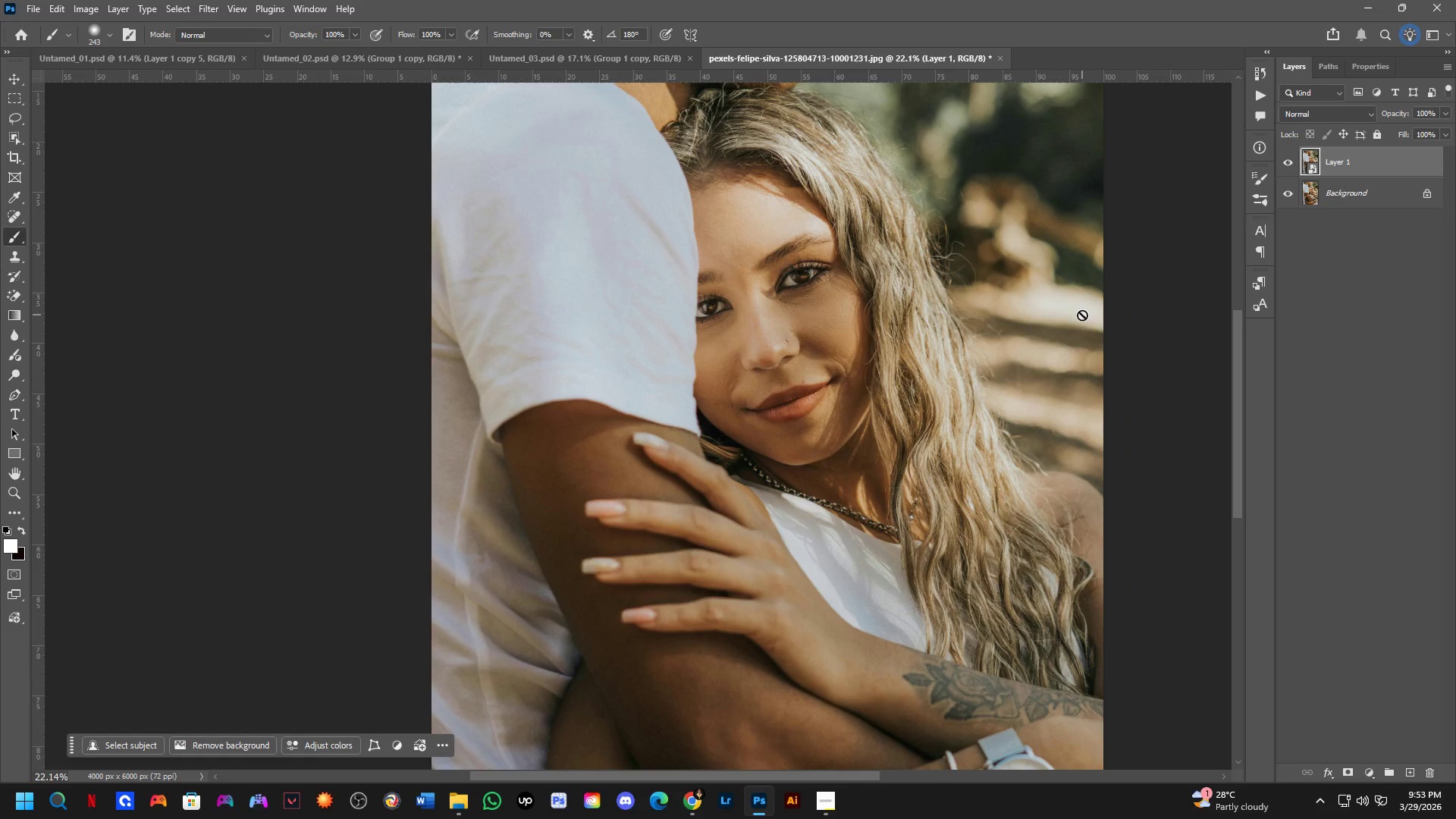 
left_click_drag(start_coordinate=[865, 422], to_coordinate=[811, 444])
 